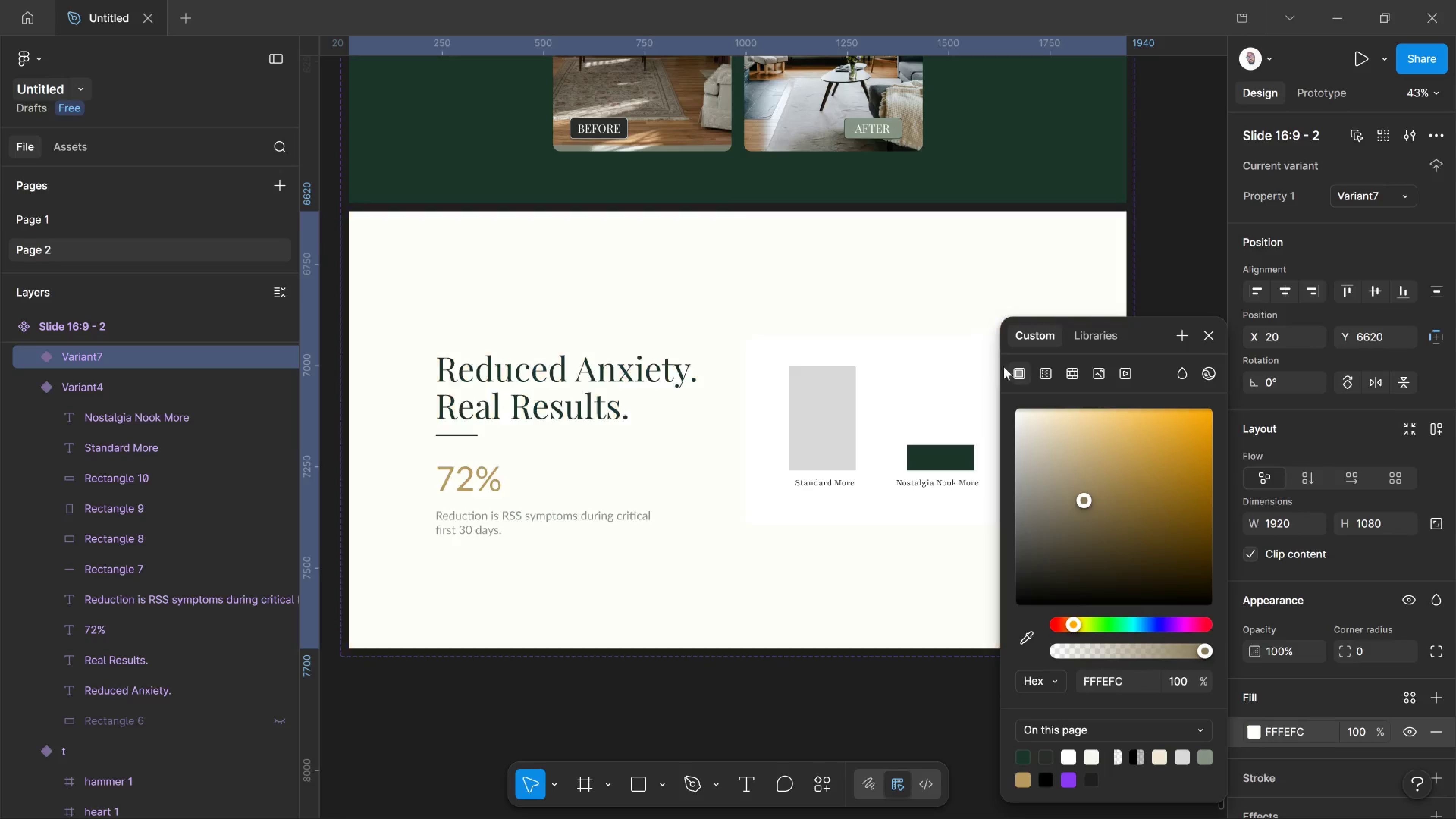 
left_click_drag(start_coordinate=[1084, 508], to_coordinate=[903, 336])
 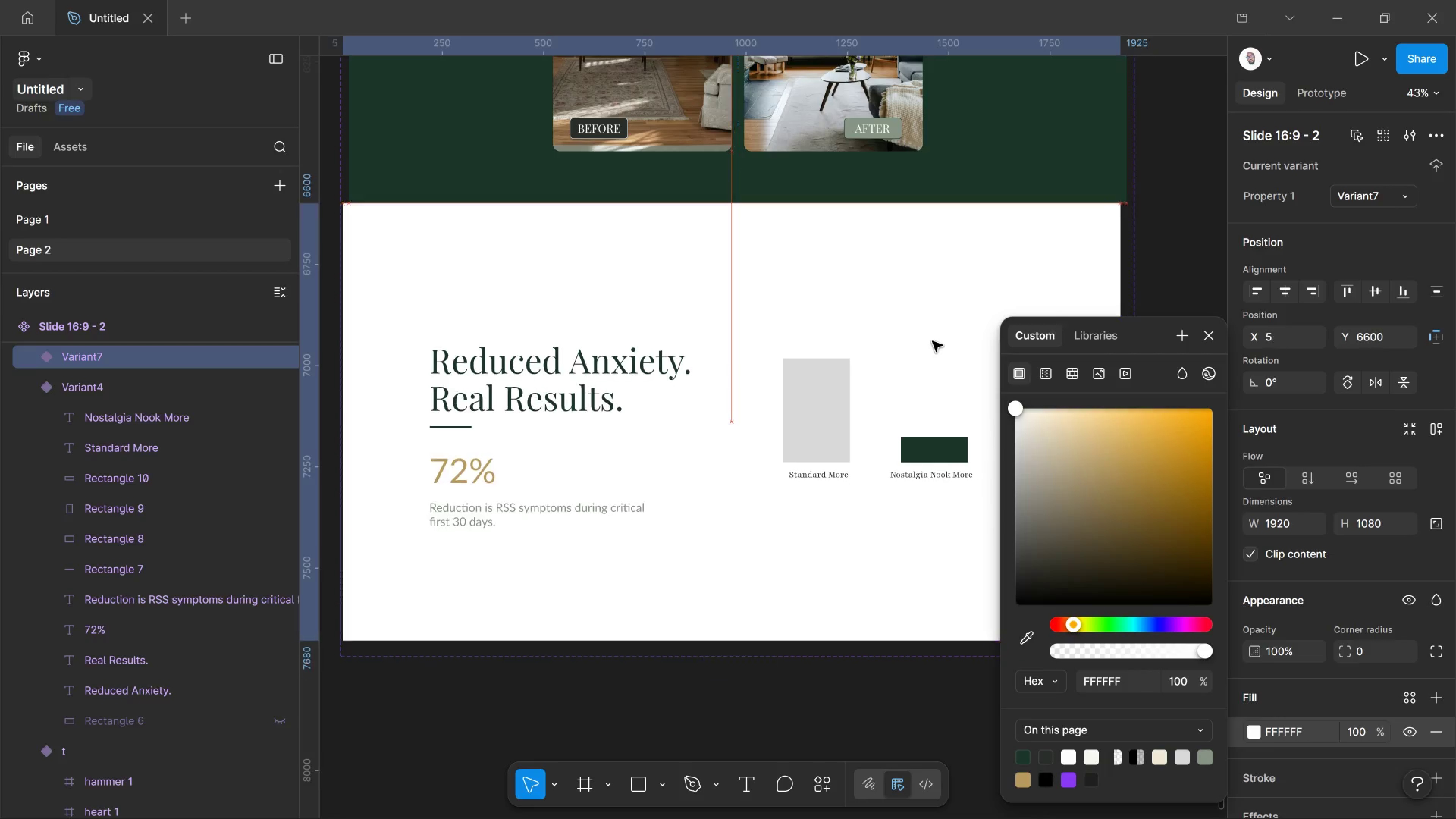 
left_click_drag(start_coordinate=[938, 347], to_coordinate=[934, 341])
 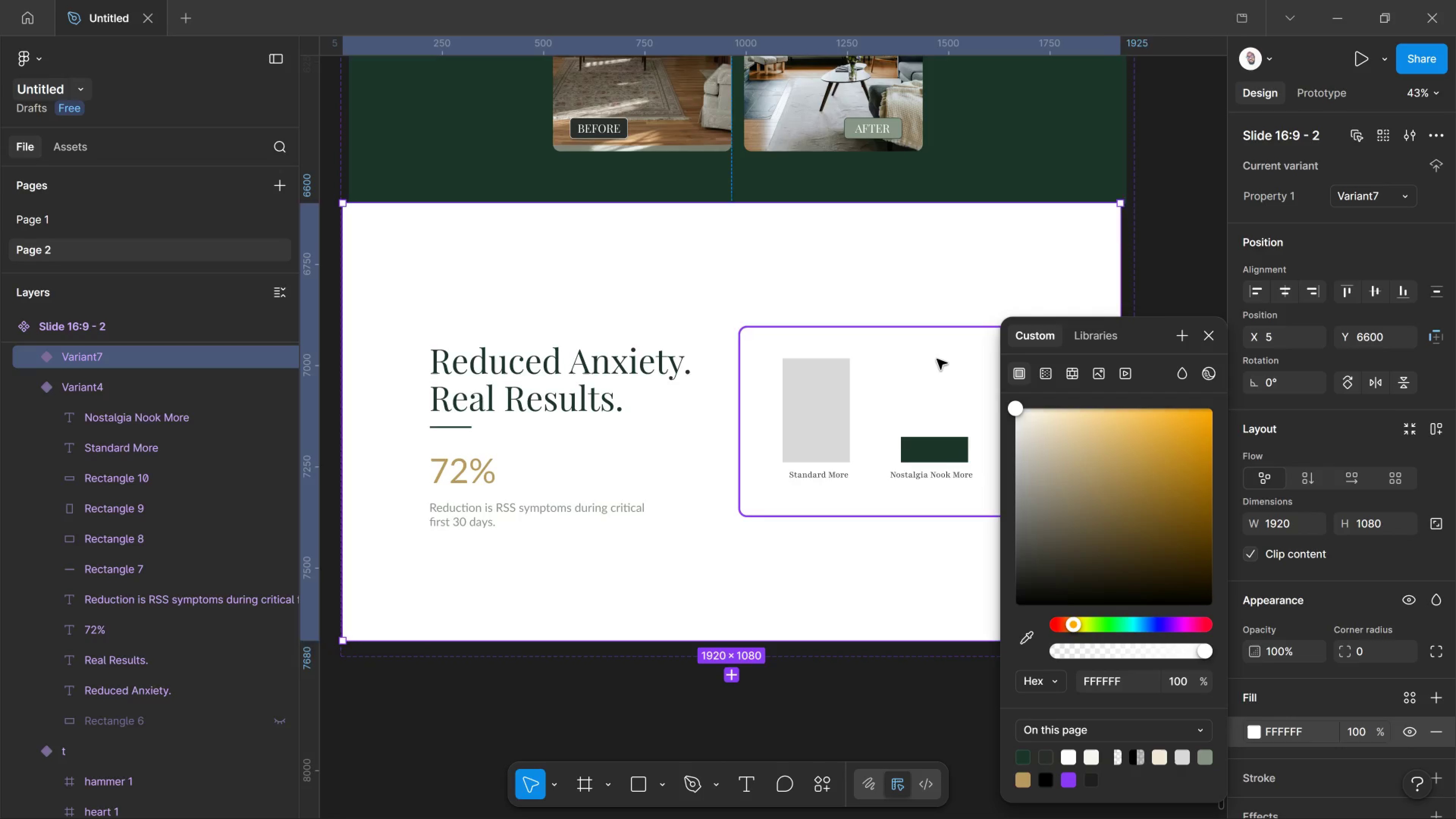 
key(Control+Z)
 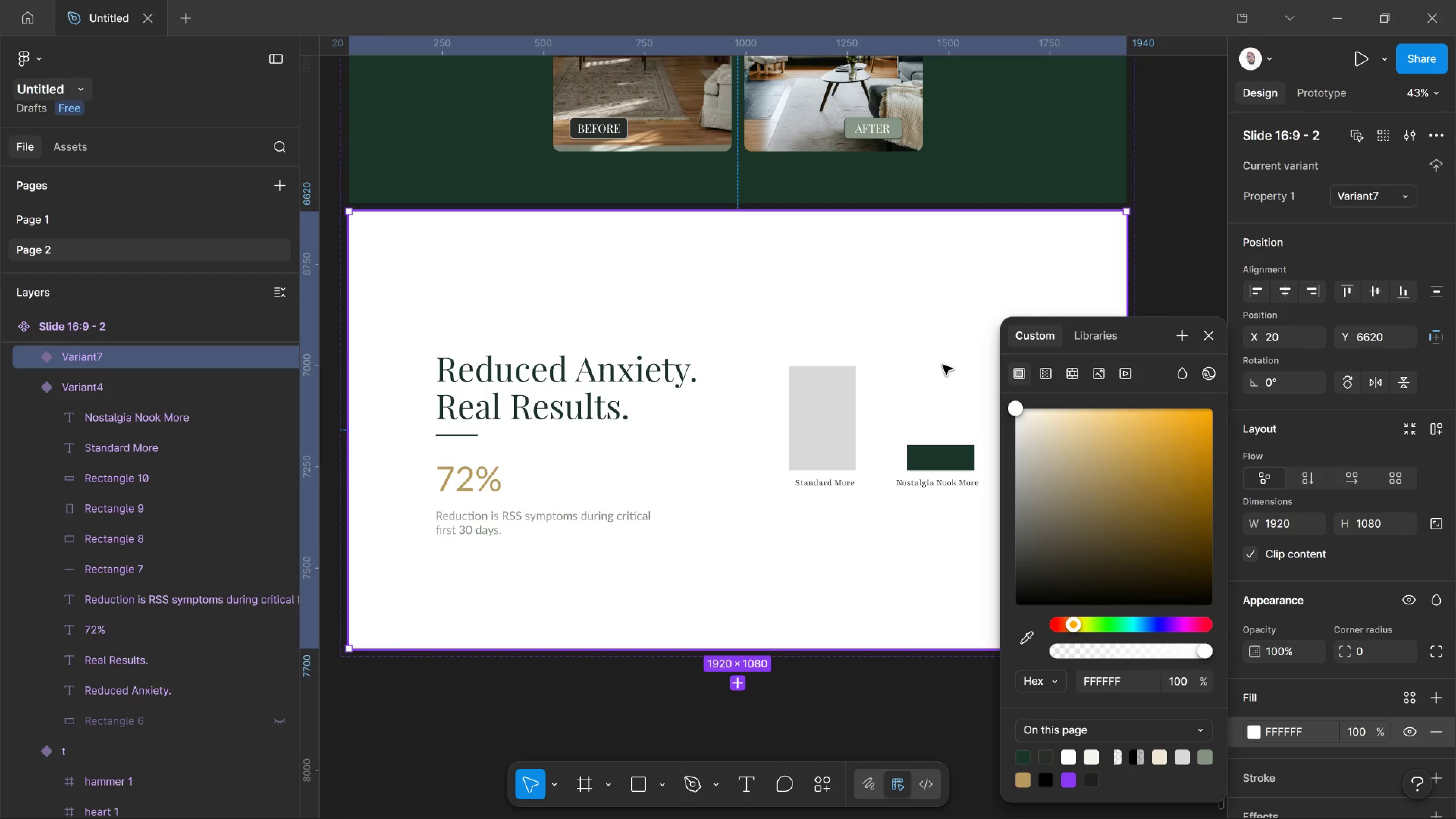 
left_click([943, 365])
 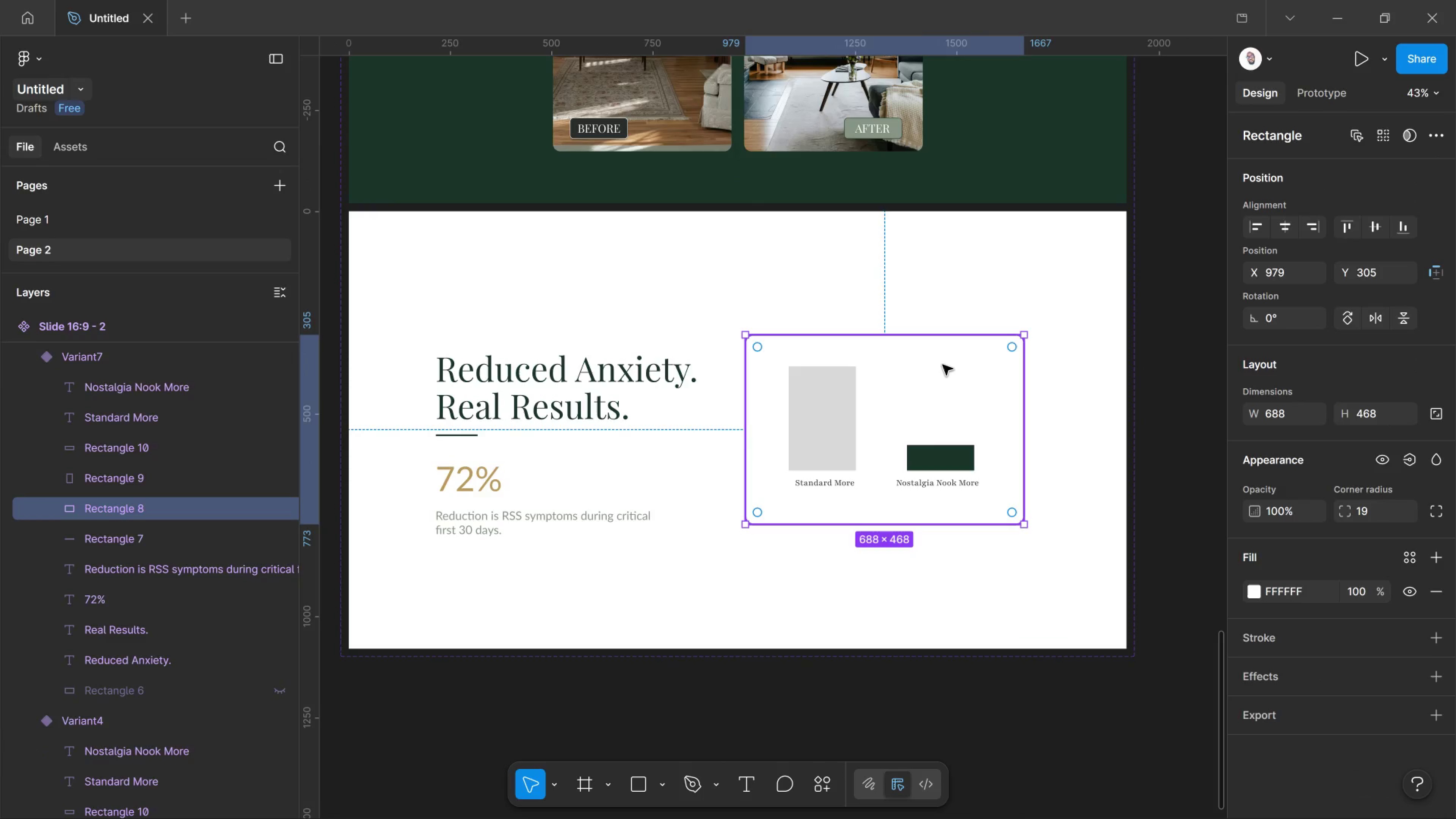 
double_click([943, 365])
 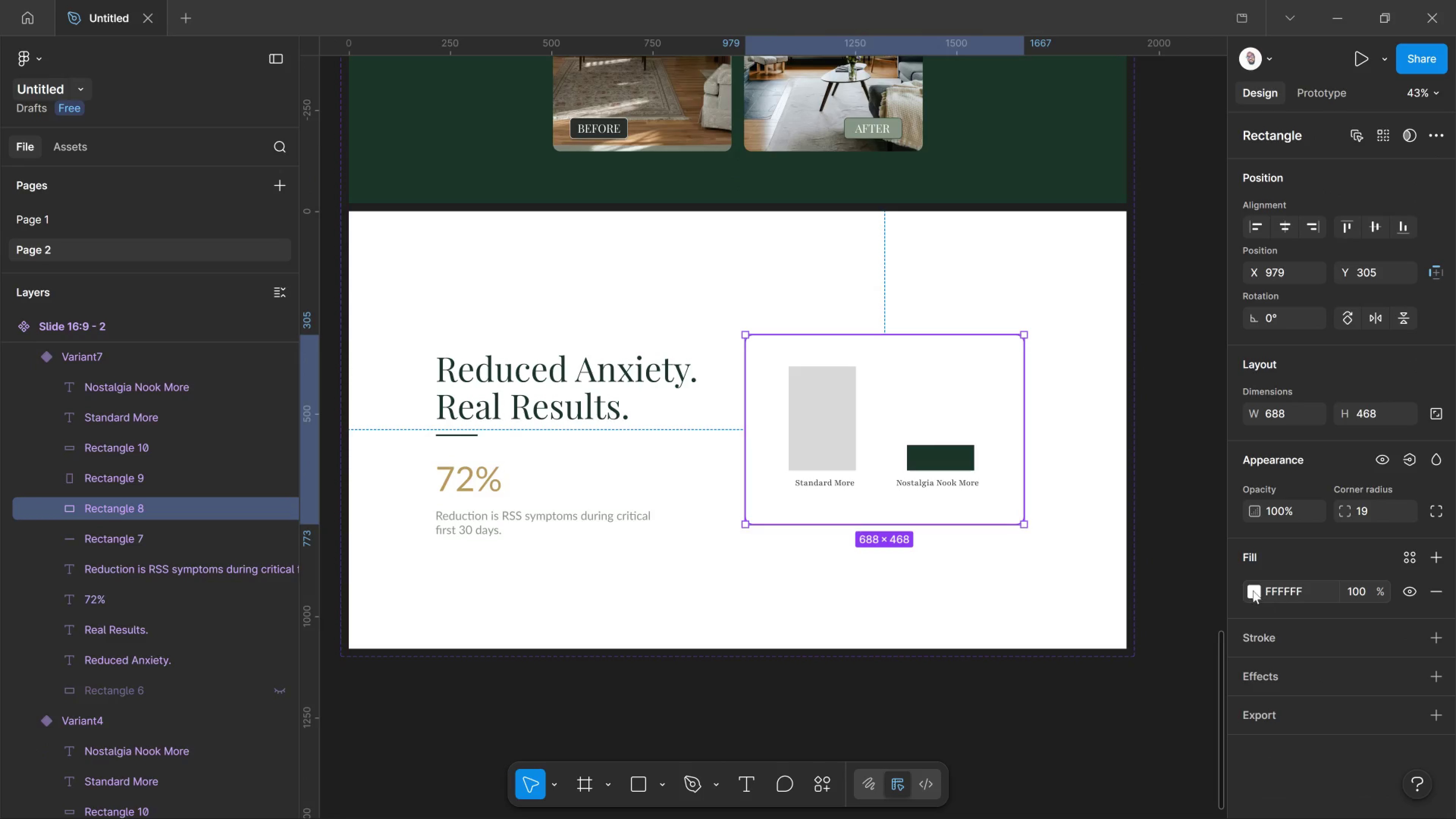 
left_click([1253, 590])
 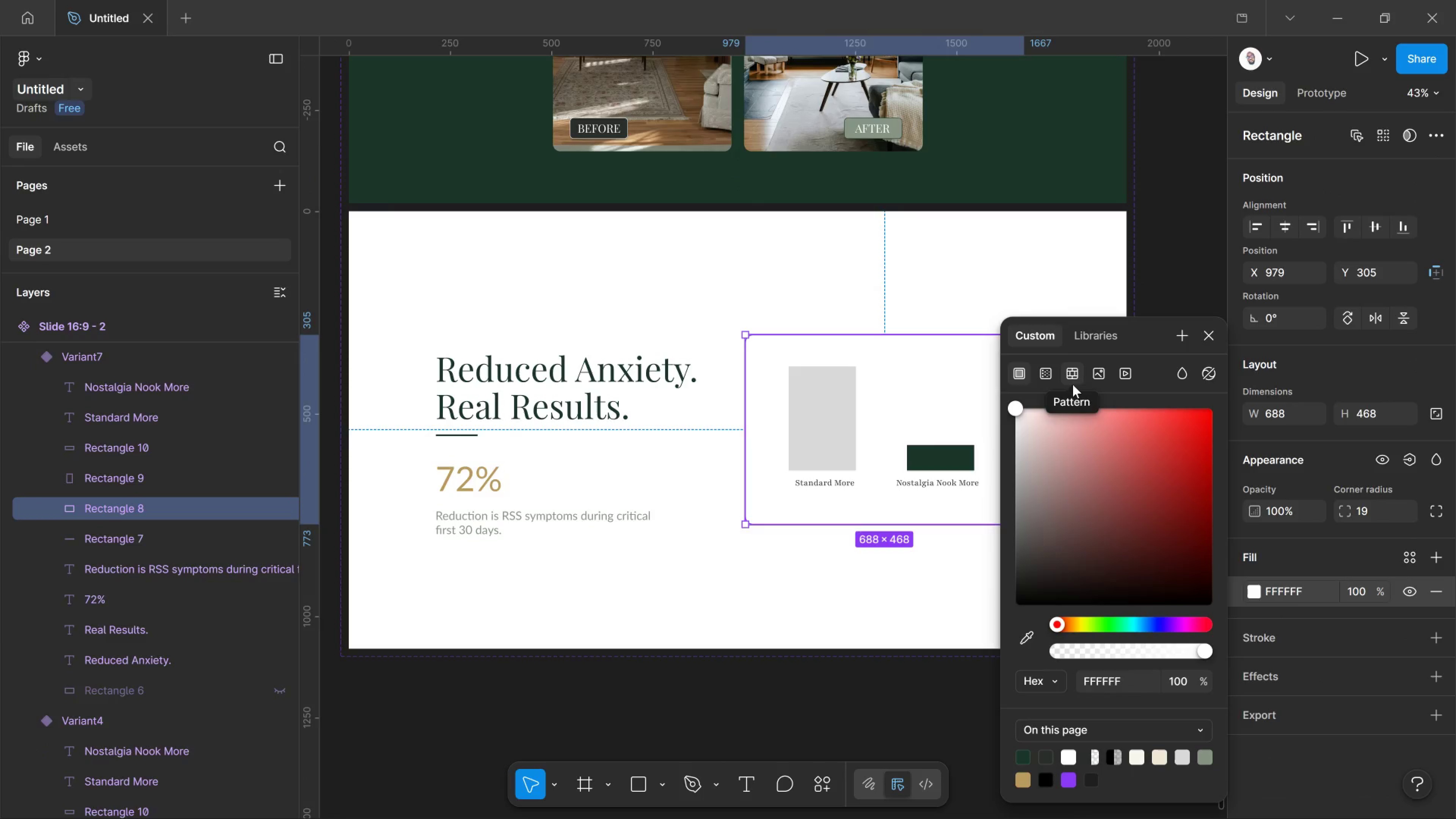 
left_click([1101, 337])
 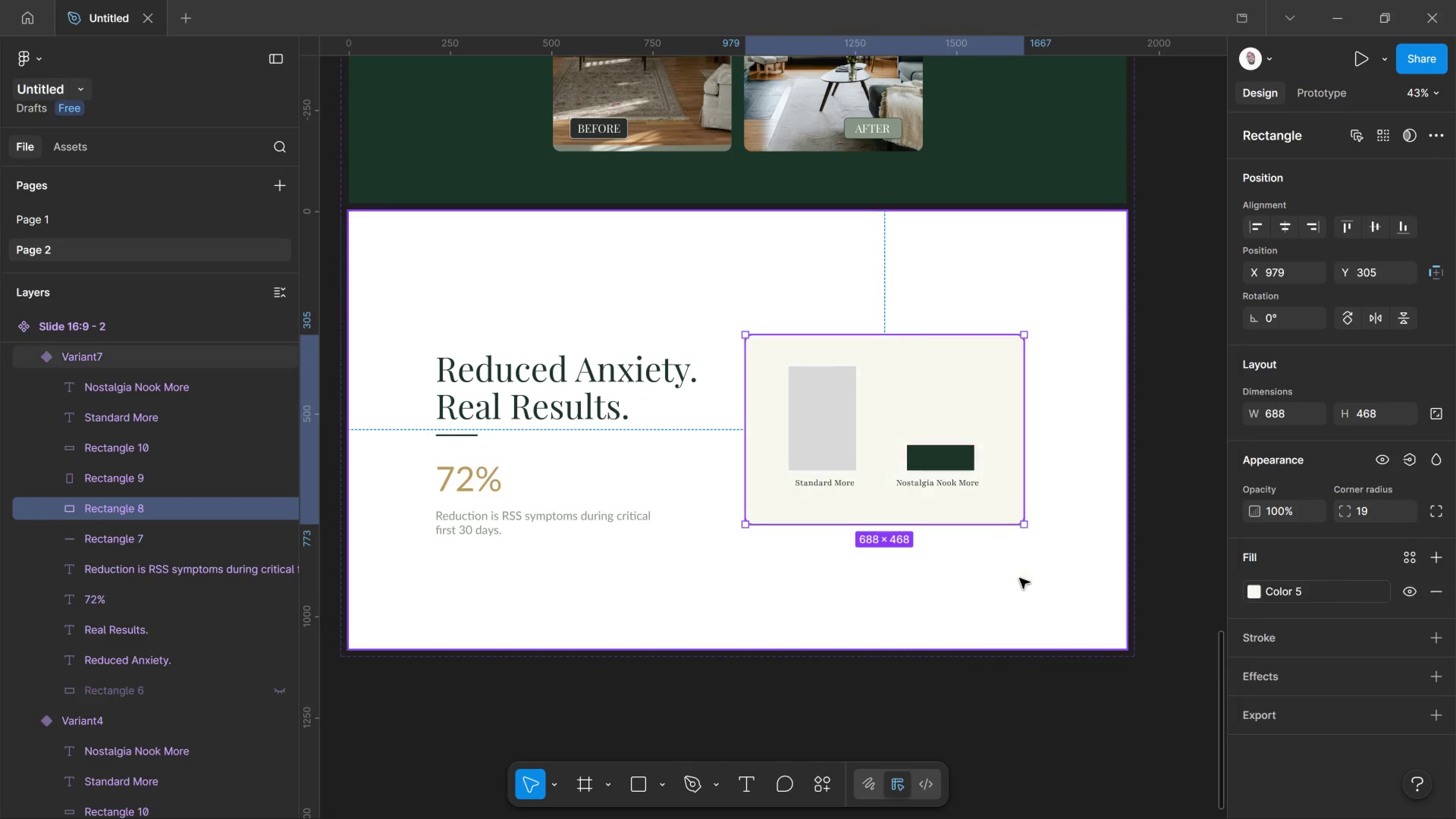 
left_click([1020, 578])
 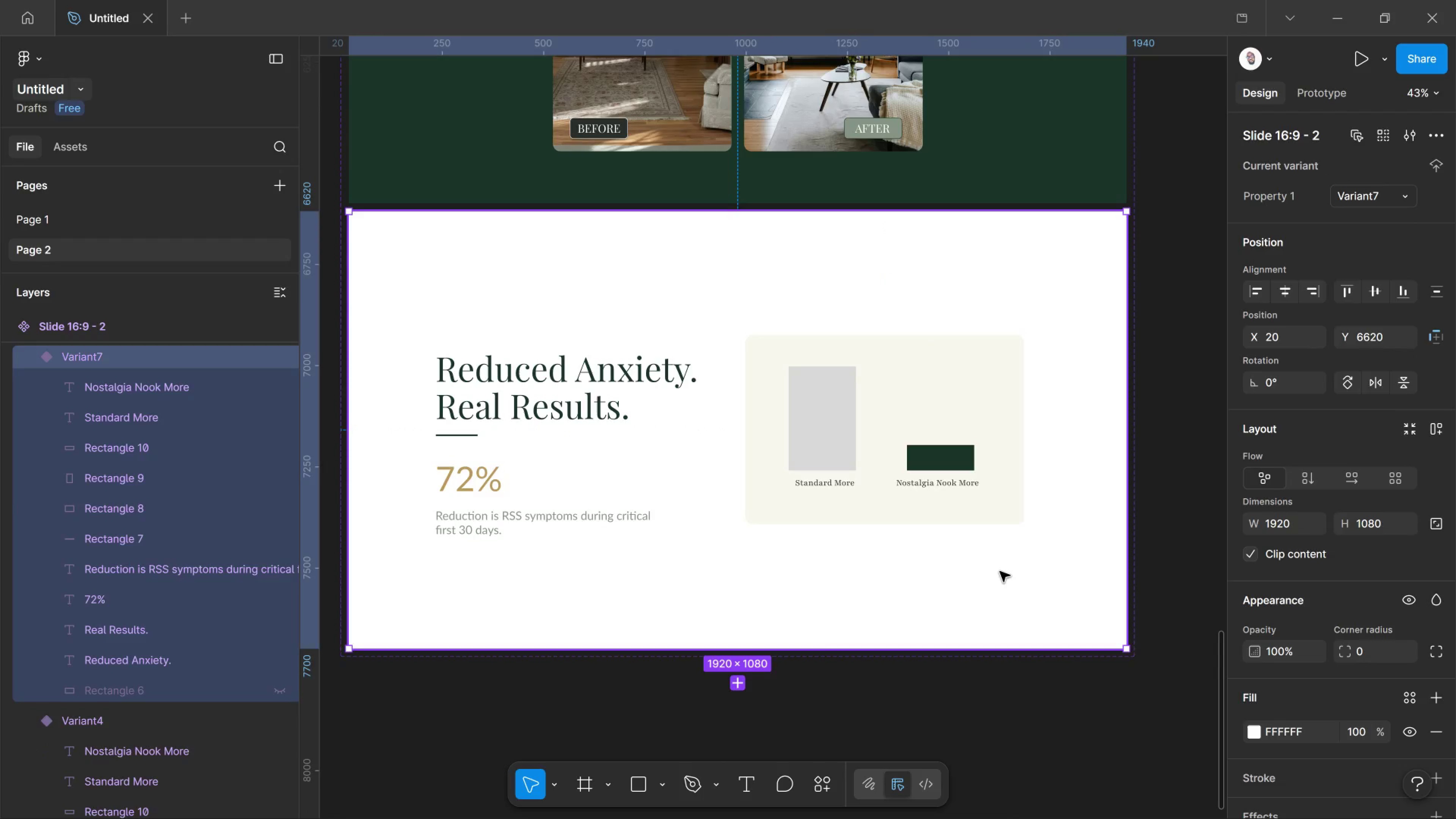 
left_click([1000, 571])
 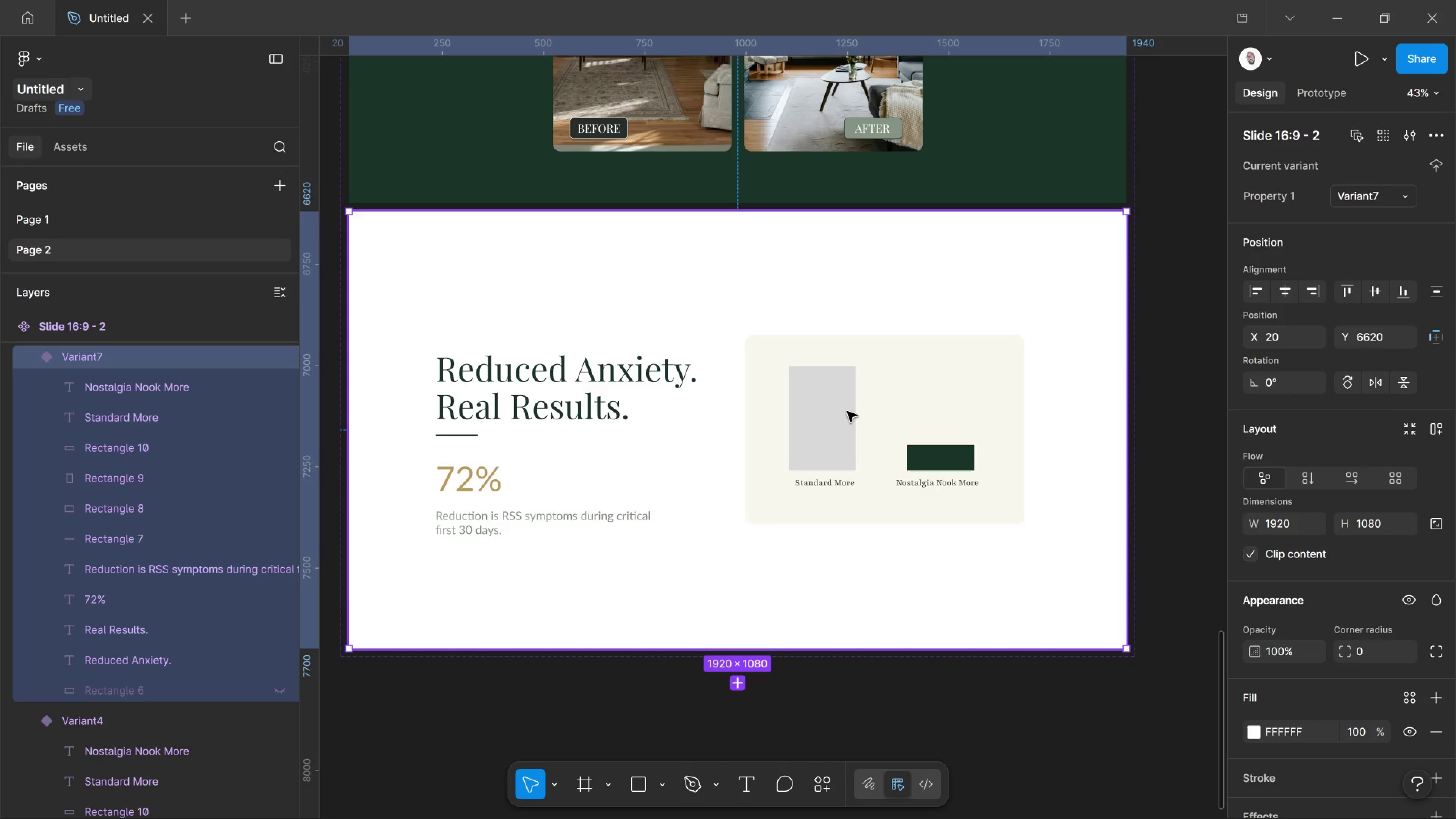 
left_click([847, 411])
 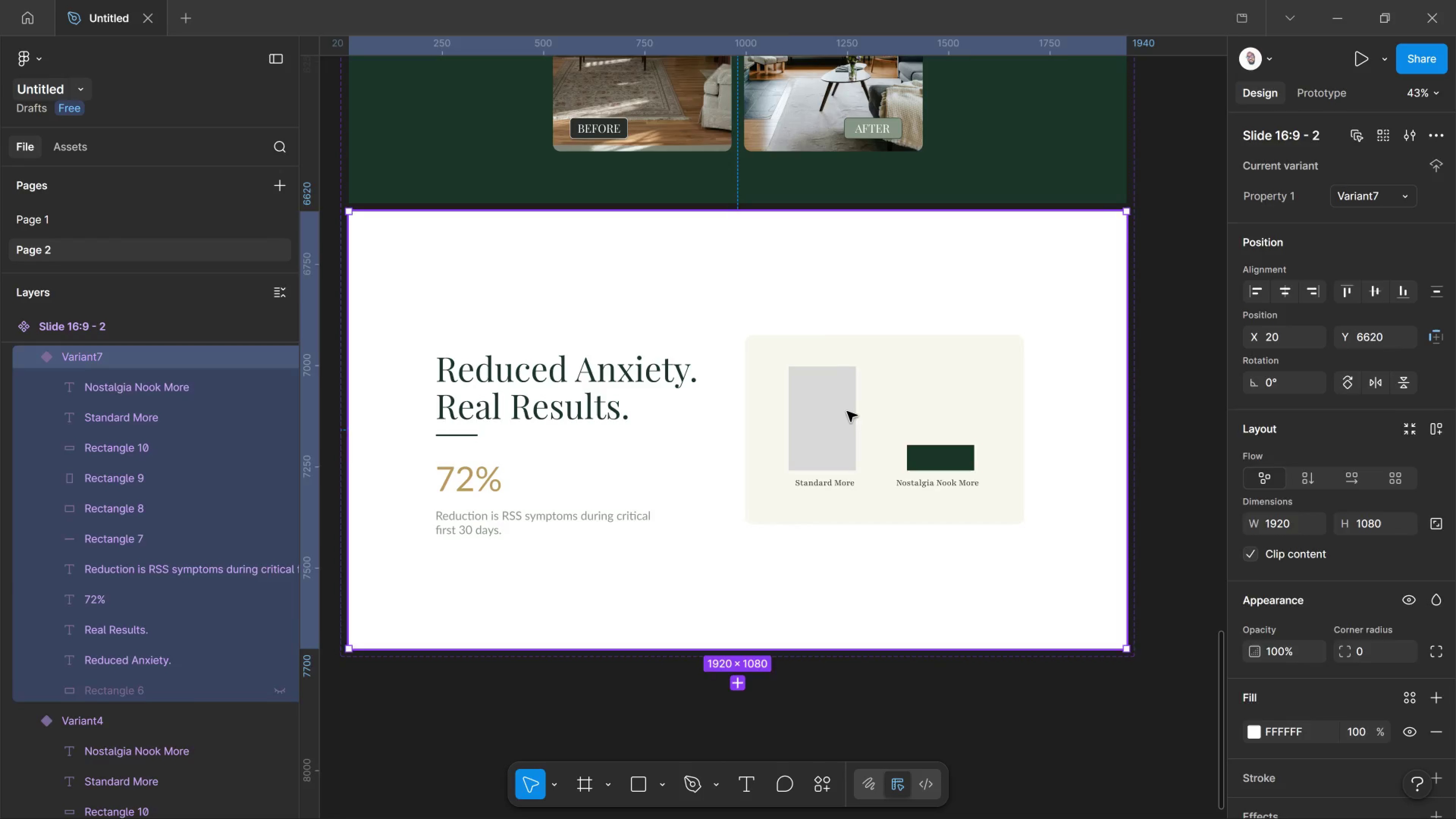 
double_click([847, 411])
 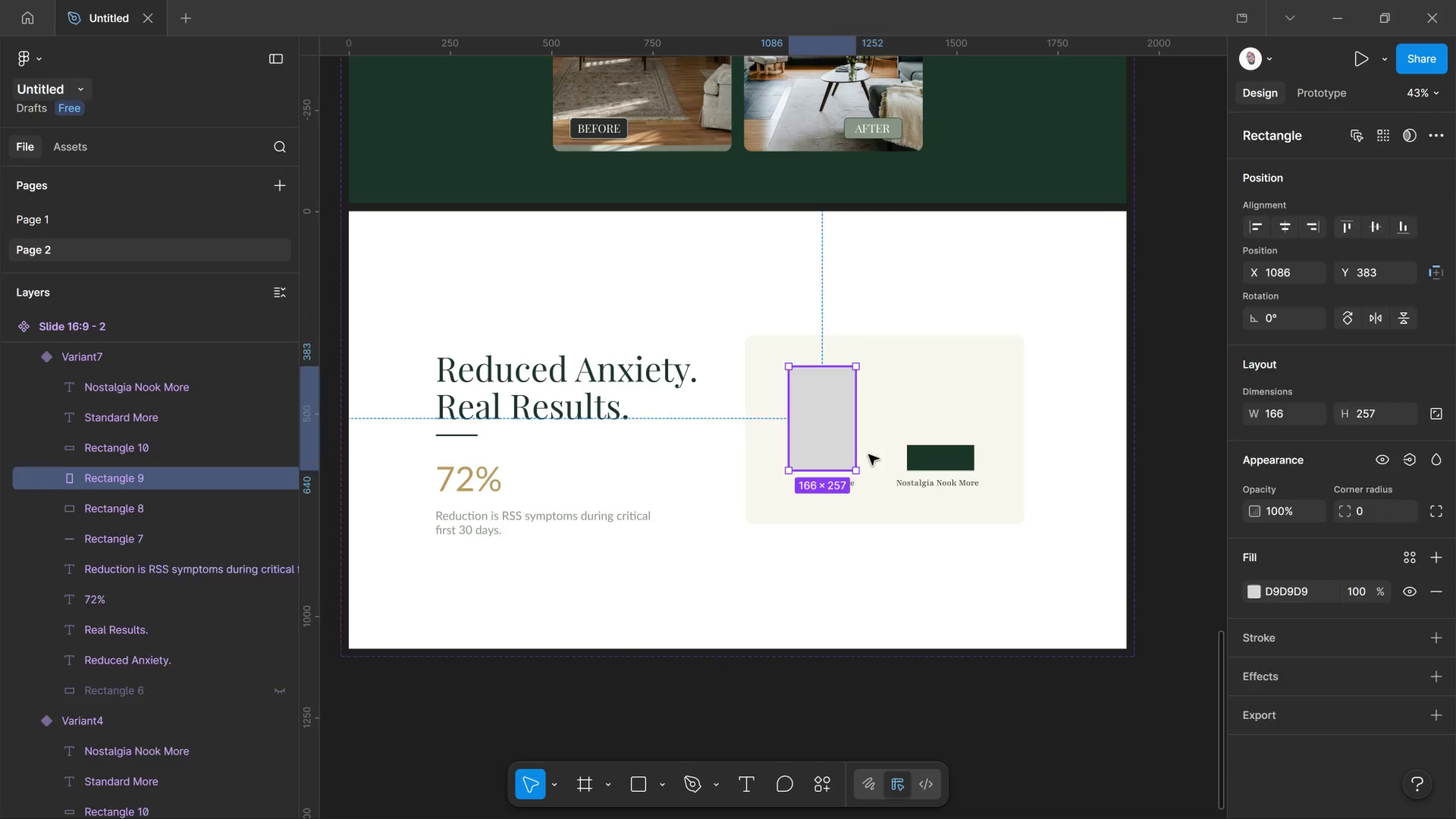 
key(Delete)
 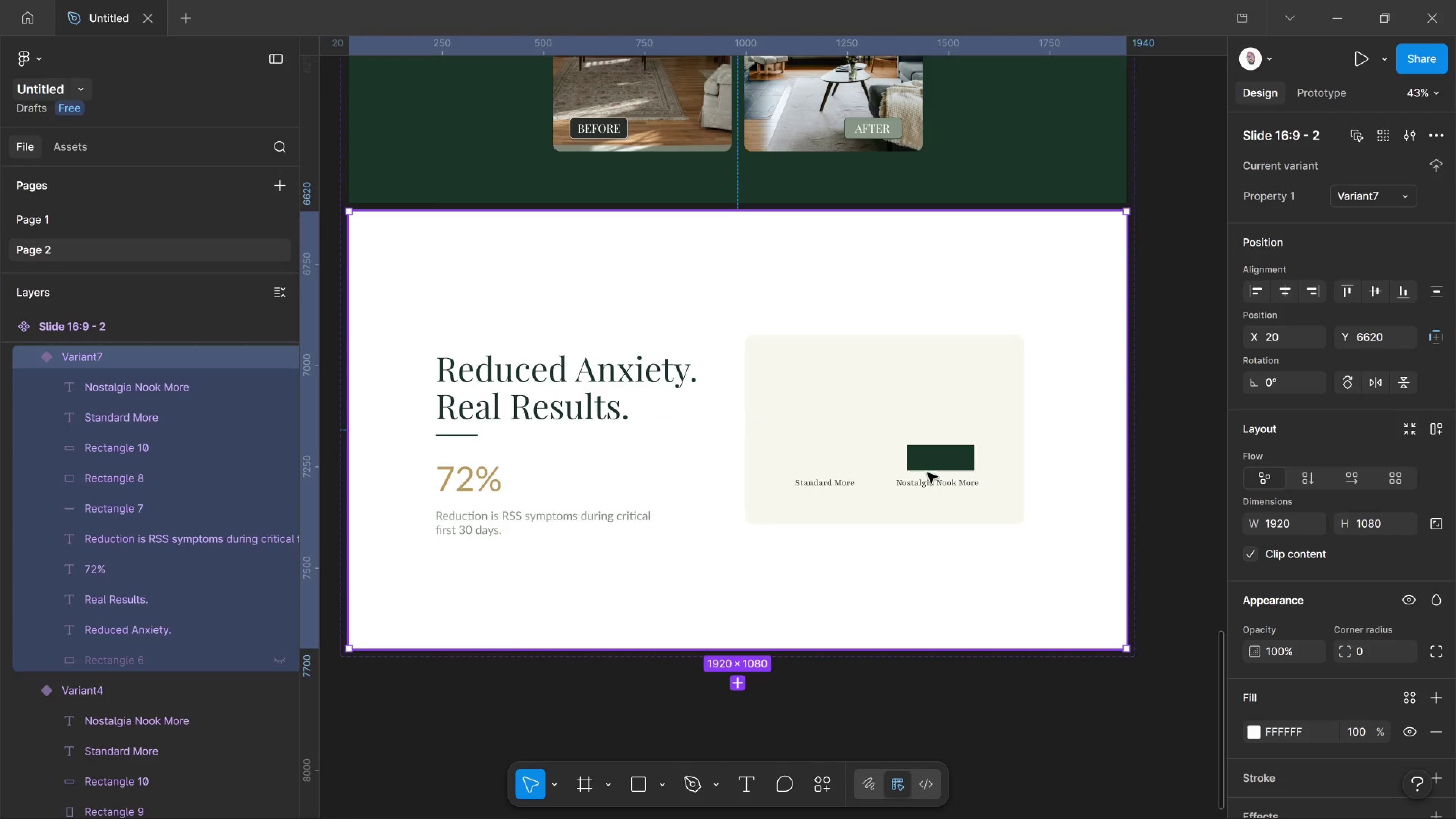 
left_click([927, 479])
 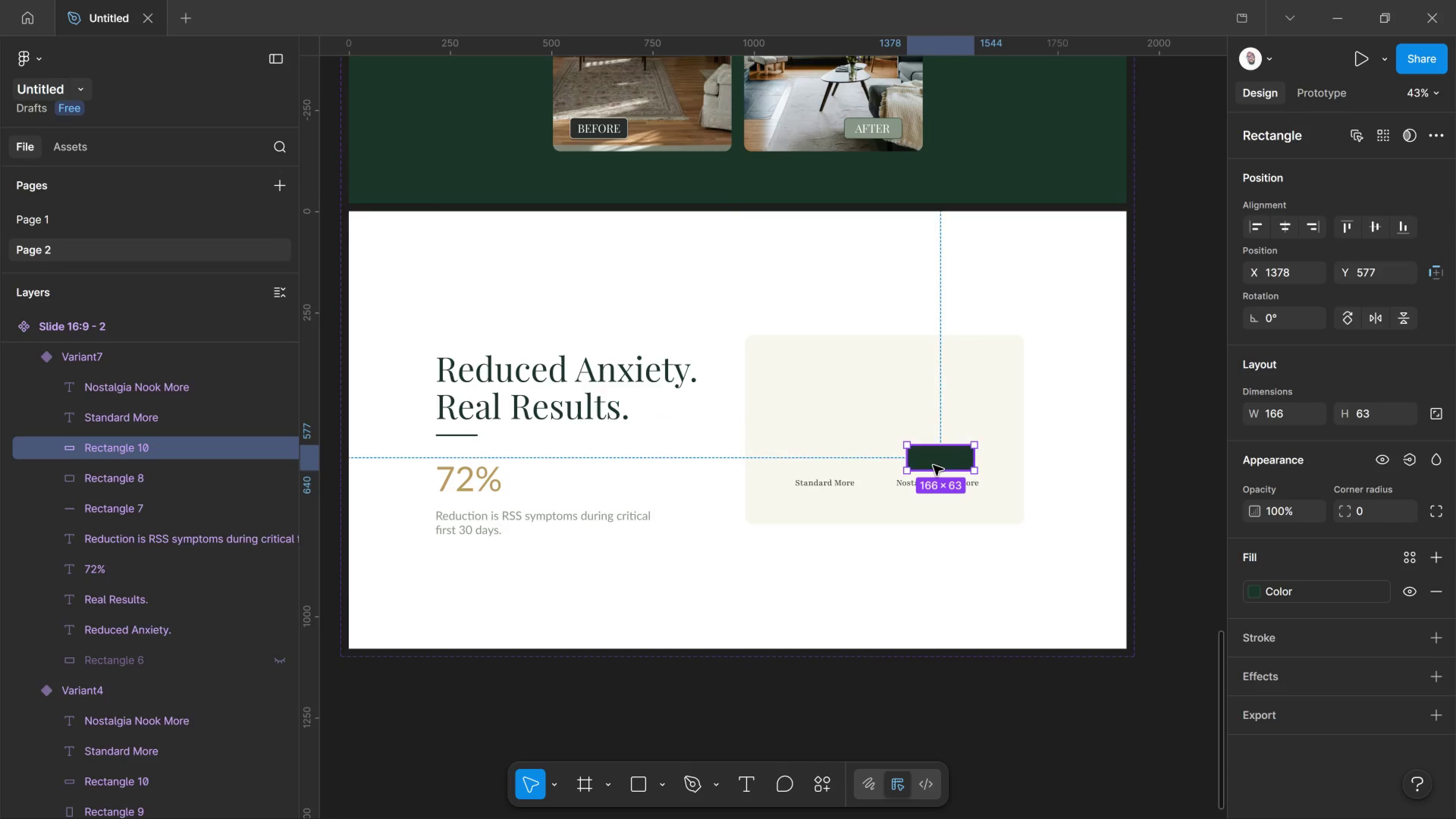 
double_click([933, 465])
 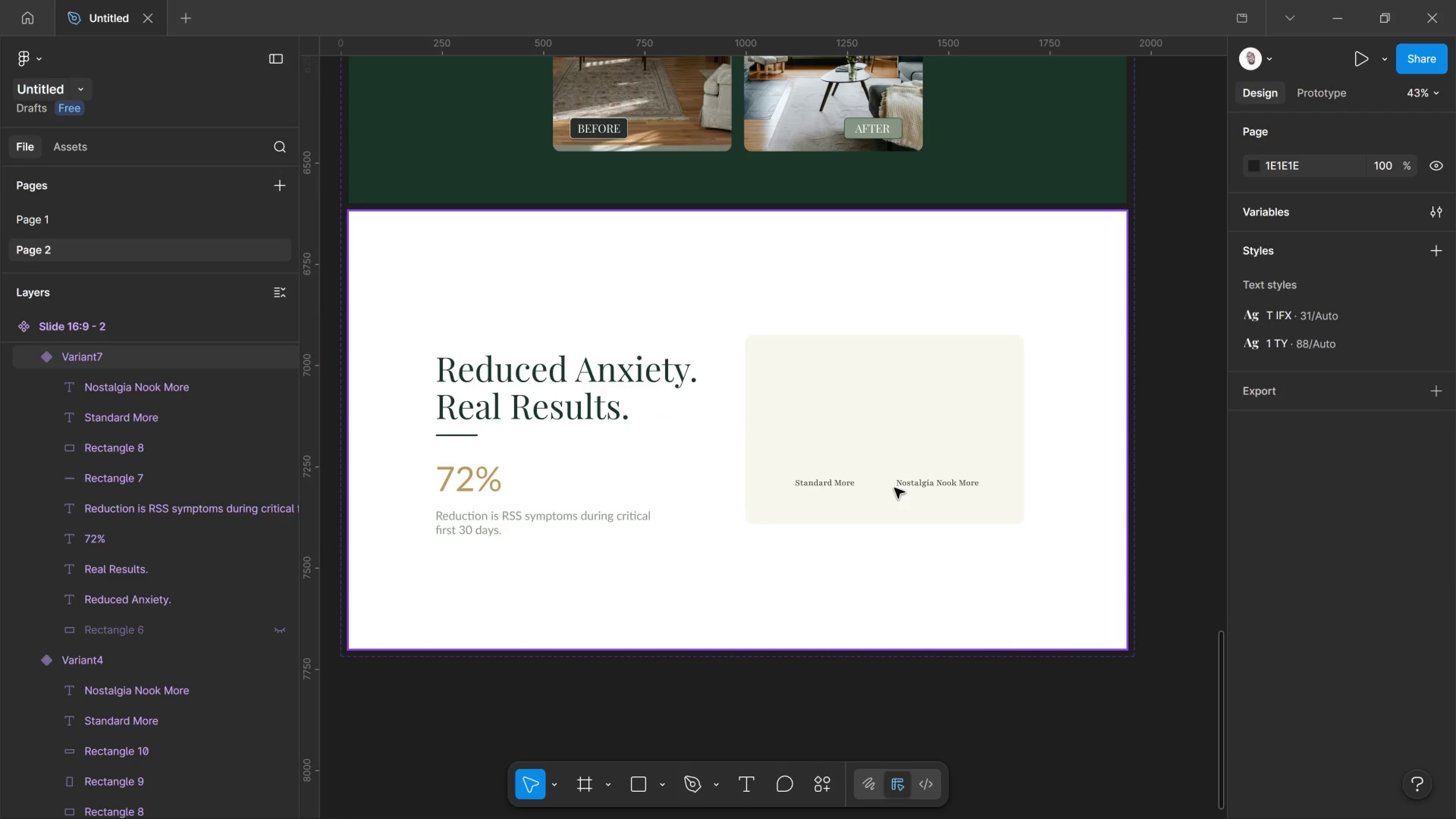 
key(Delete)
 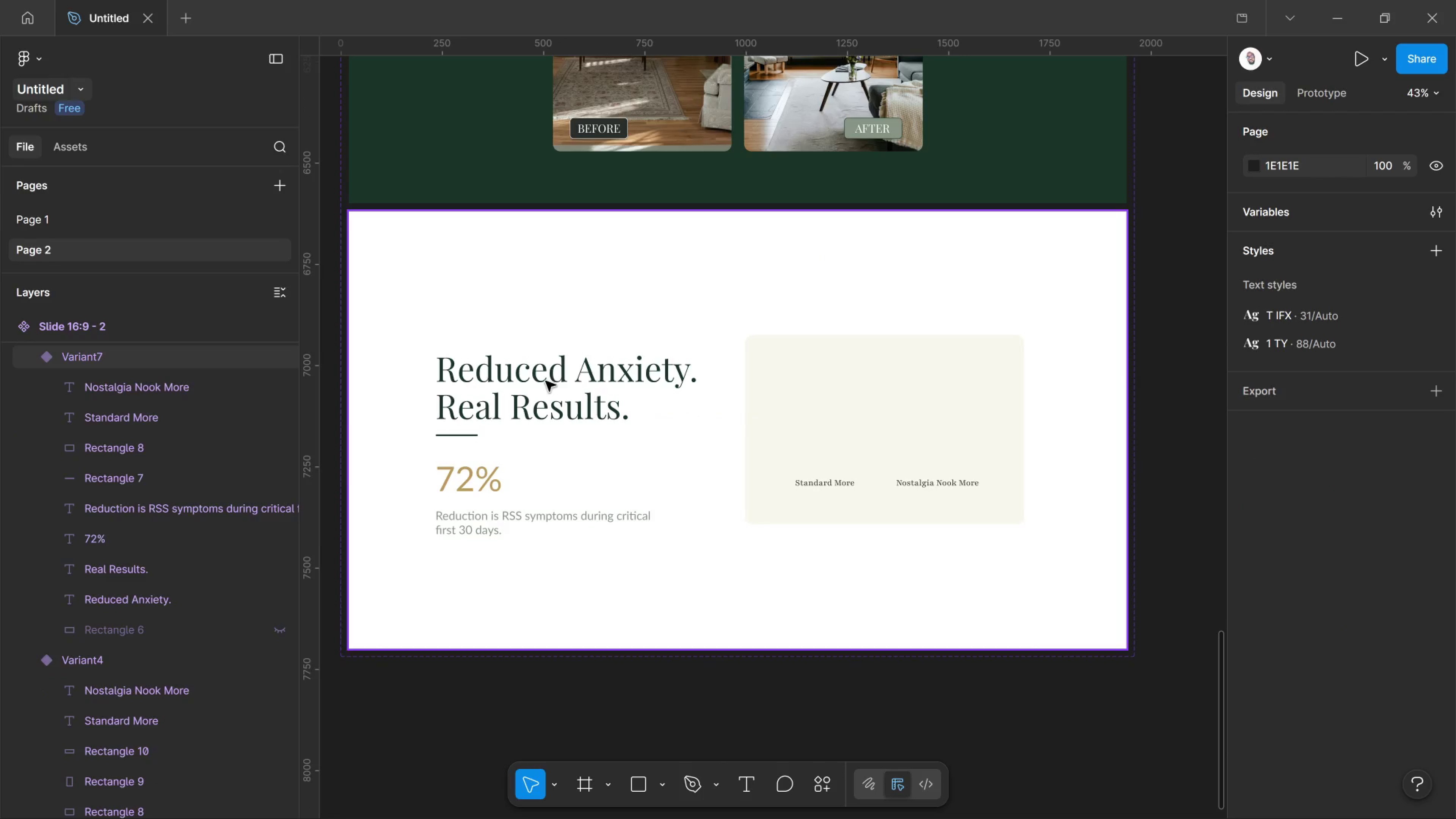 
key(T)
 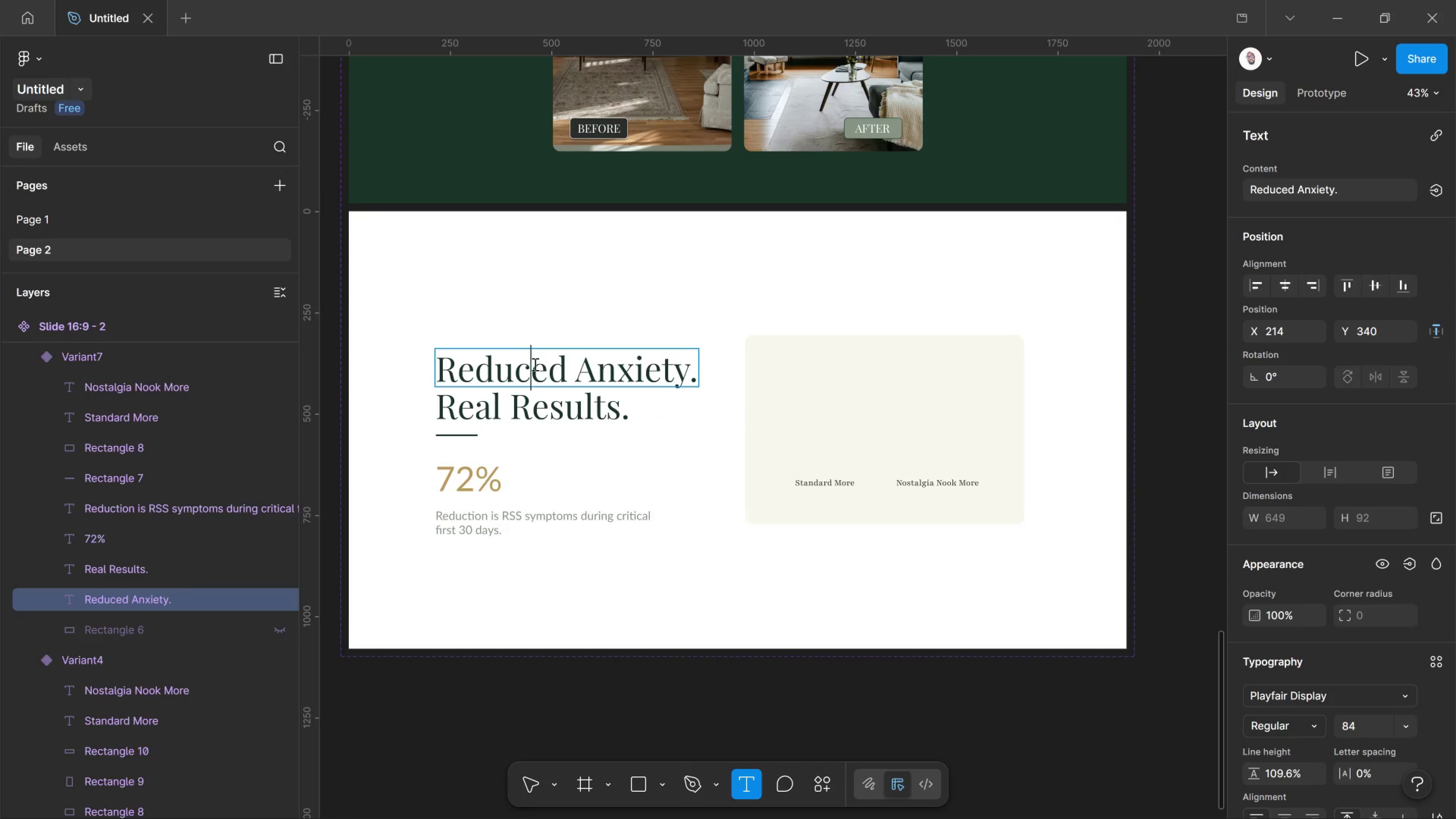 
left_click([534, 364])
 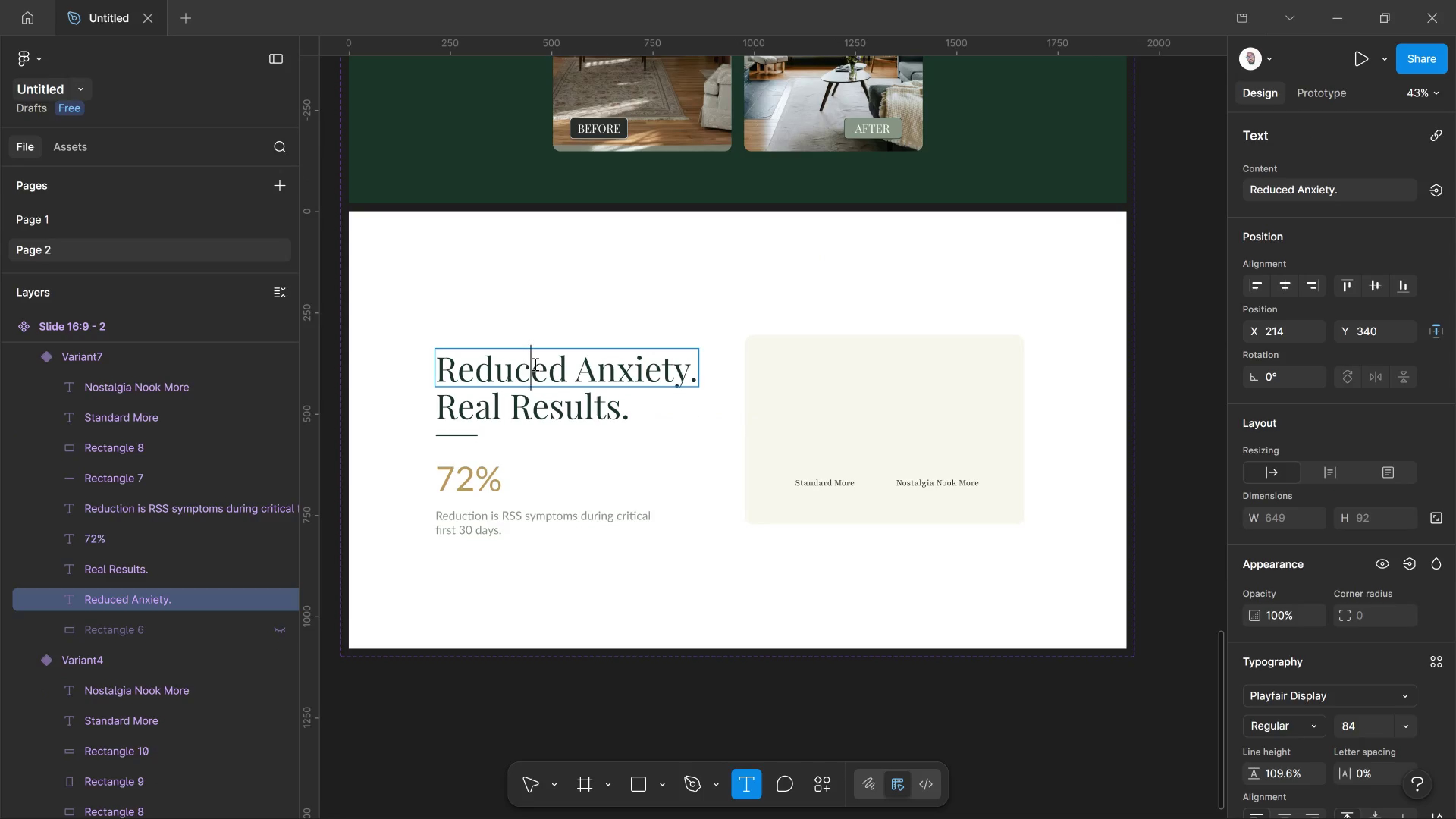 
key(Control+A)
 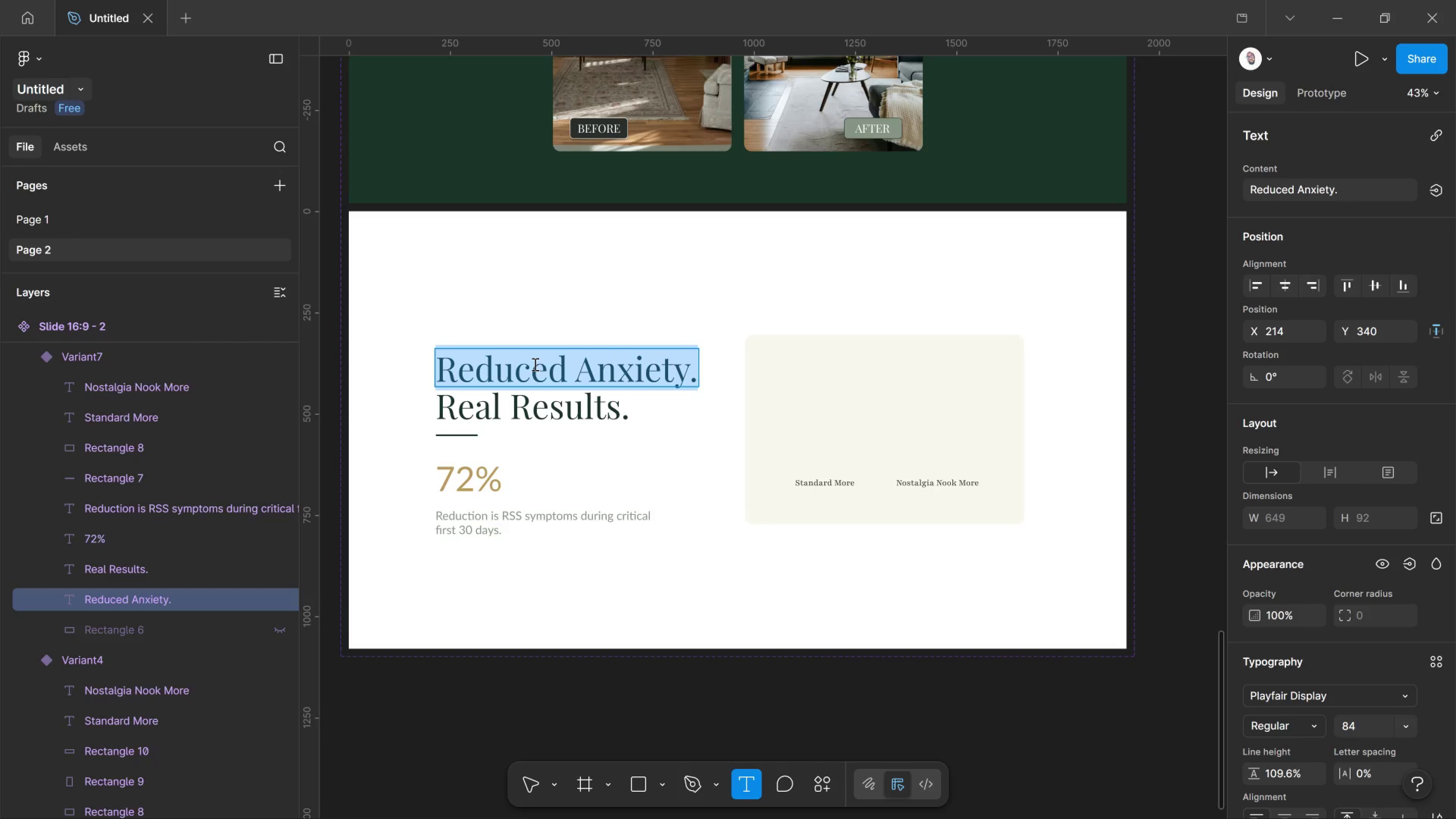 
type(A Growing Need)
 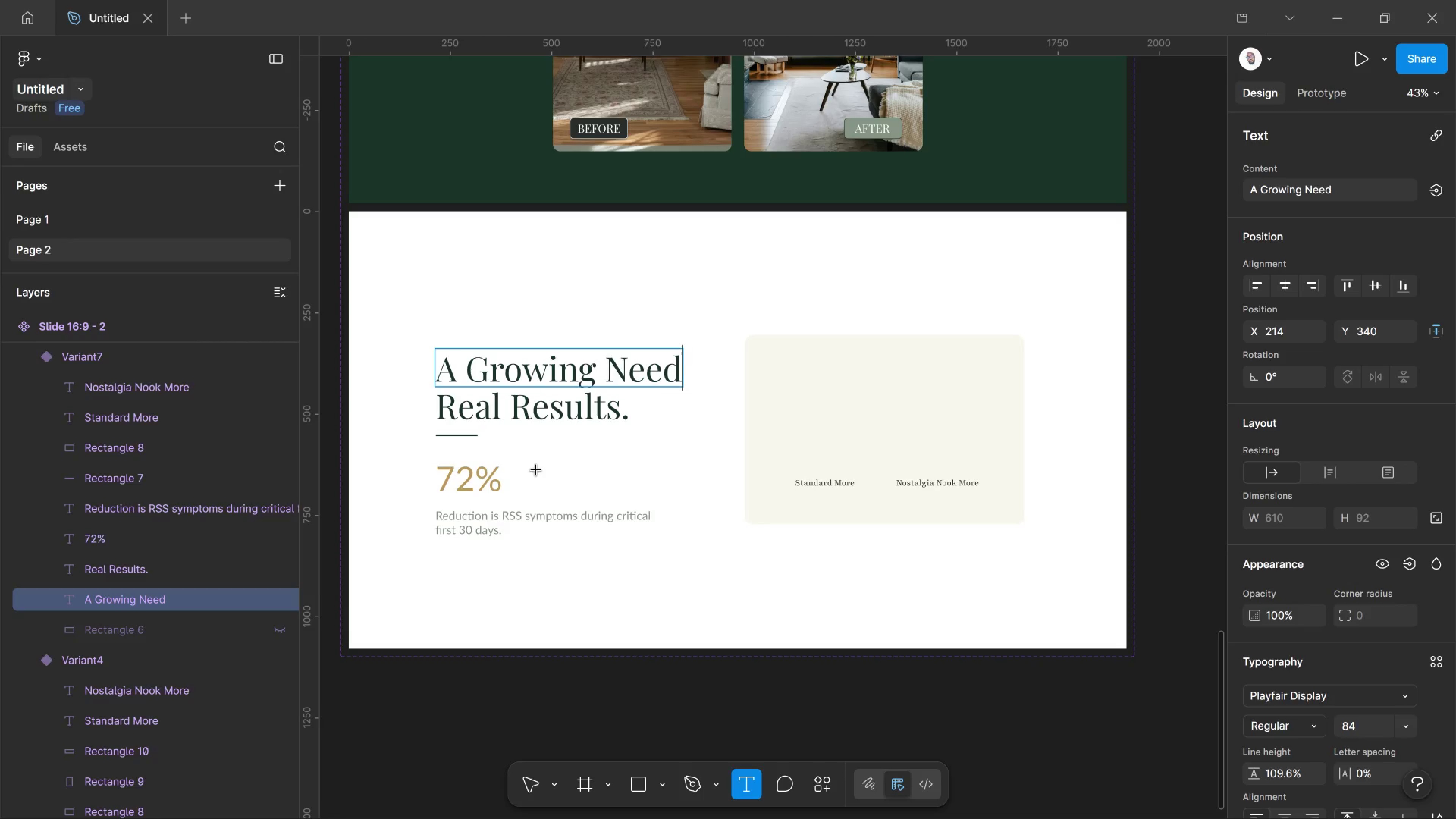 
left_click([534, 466])
 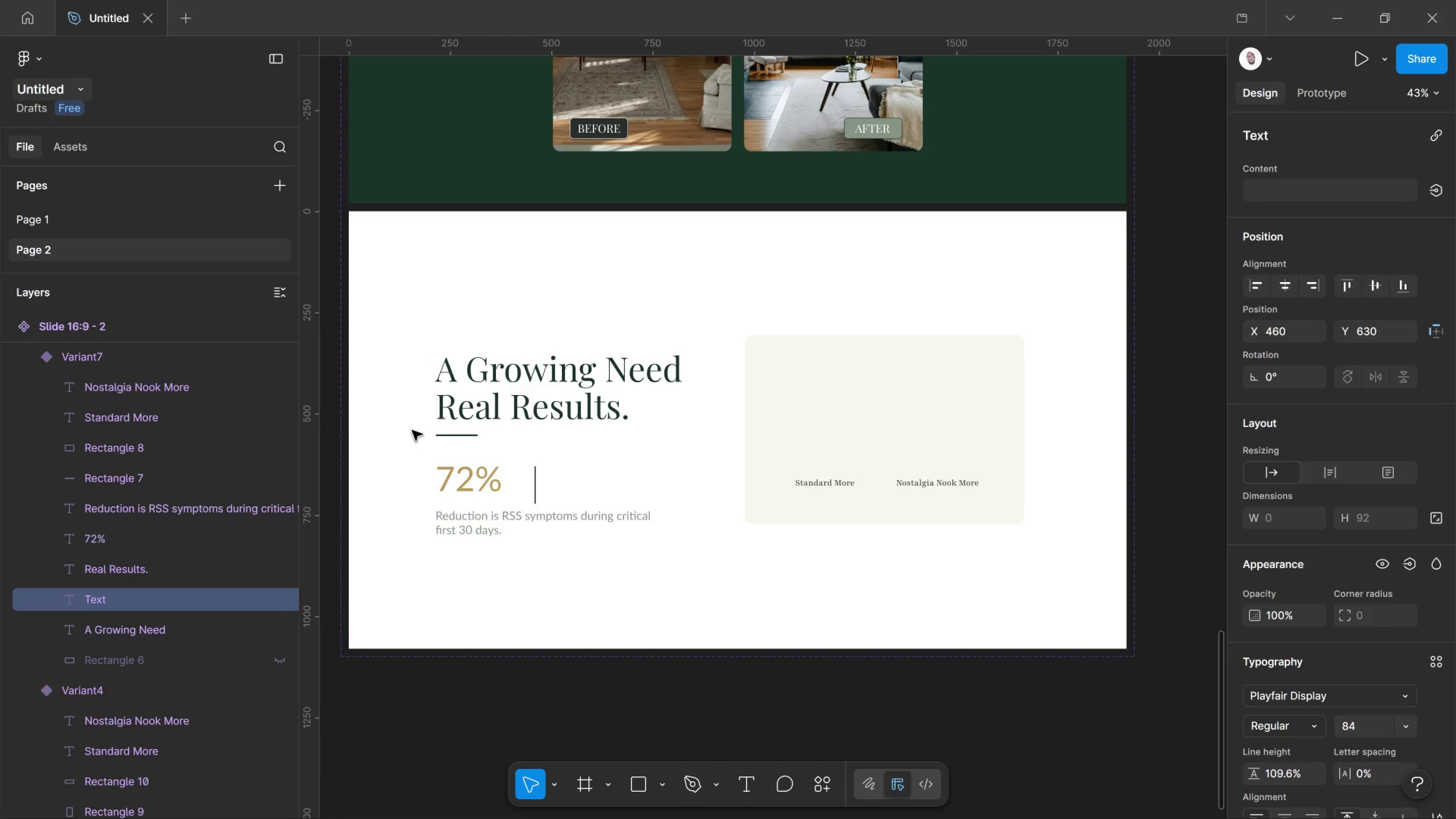 
left_click([412, 430])
 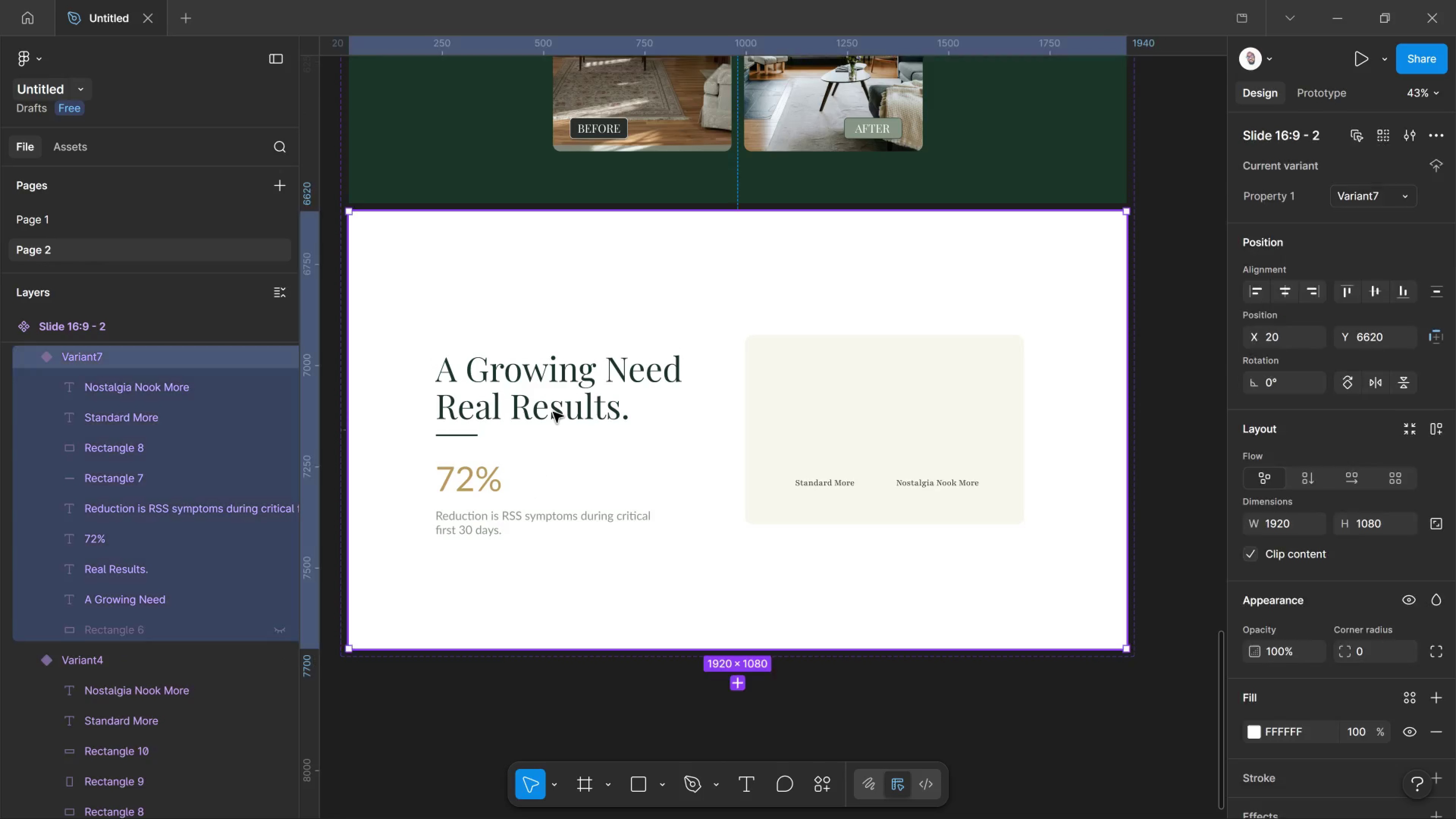 
left_click([553, 412])
 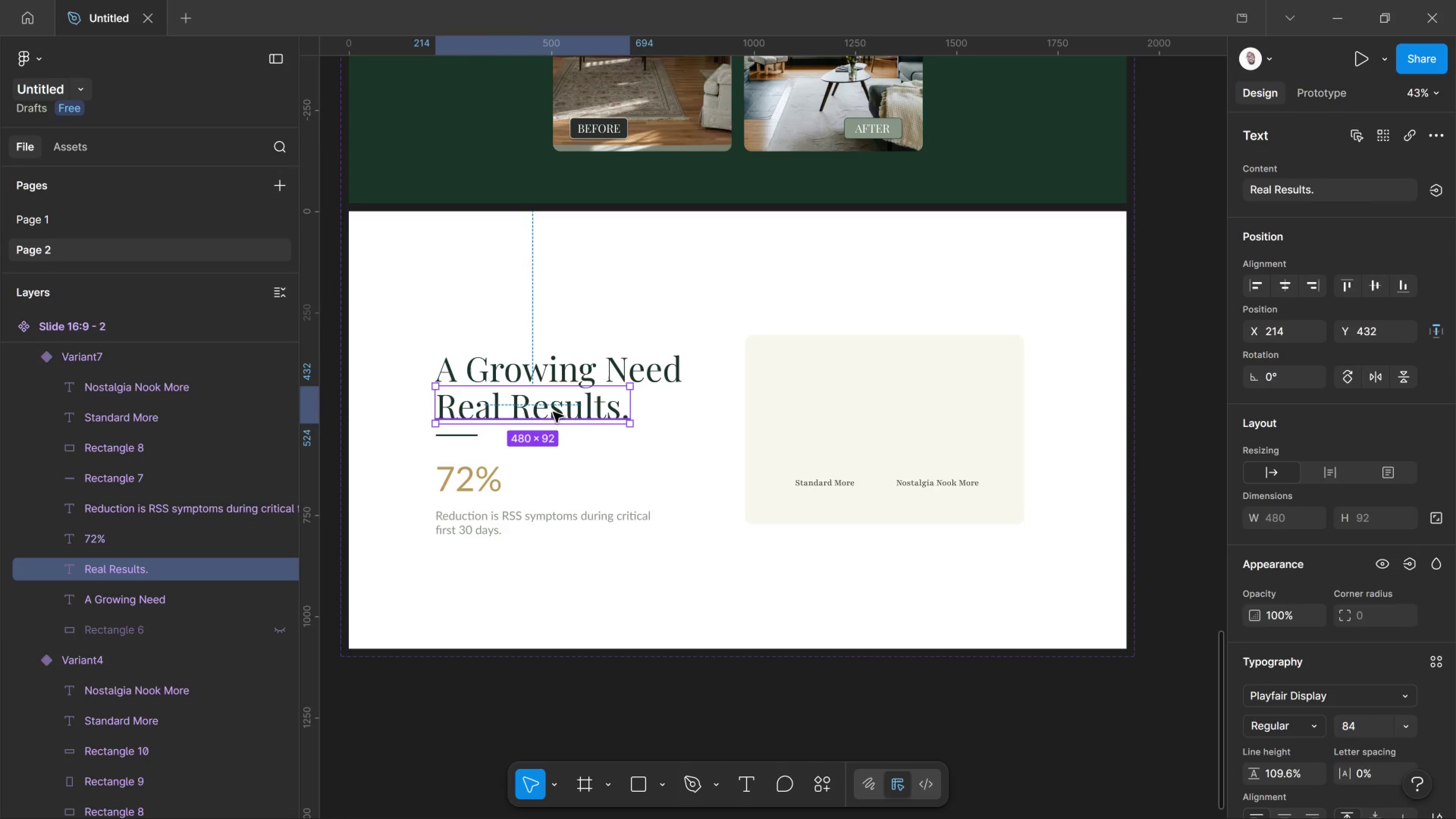 
double_click([553, 412])
 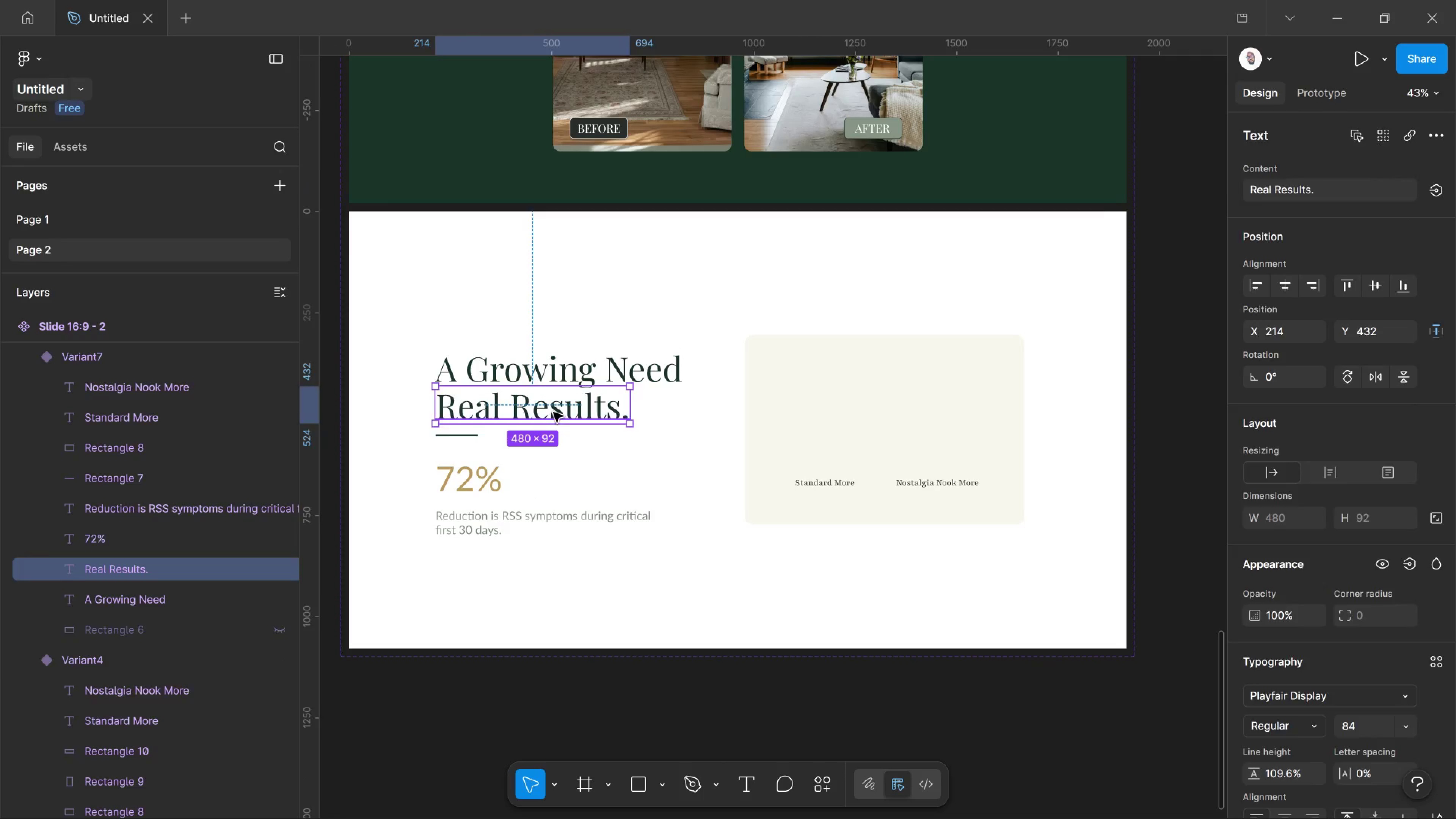 
key(Delete)
 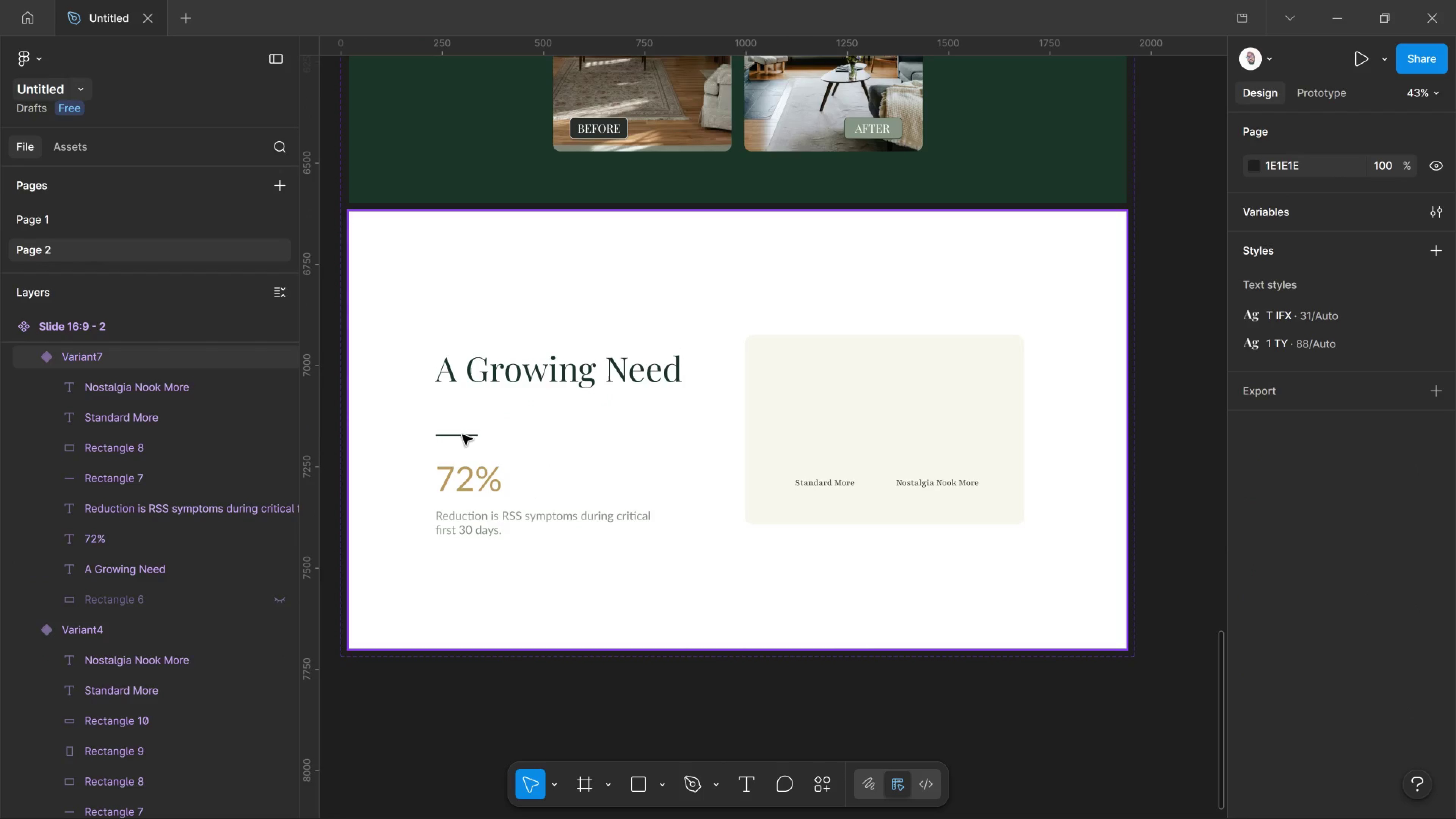 
left_click([462, 435])
 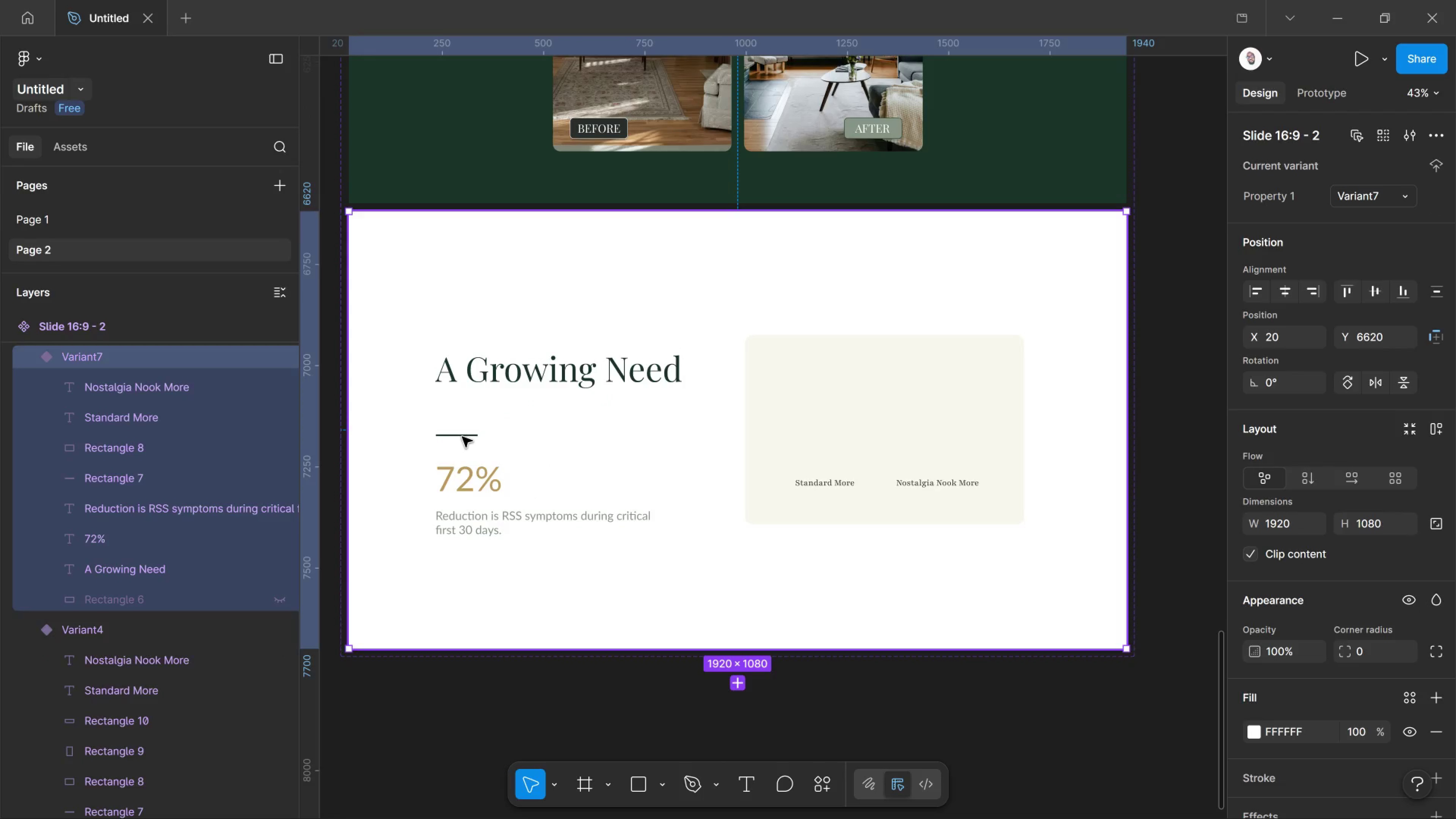 
left_click([462, 437])
 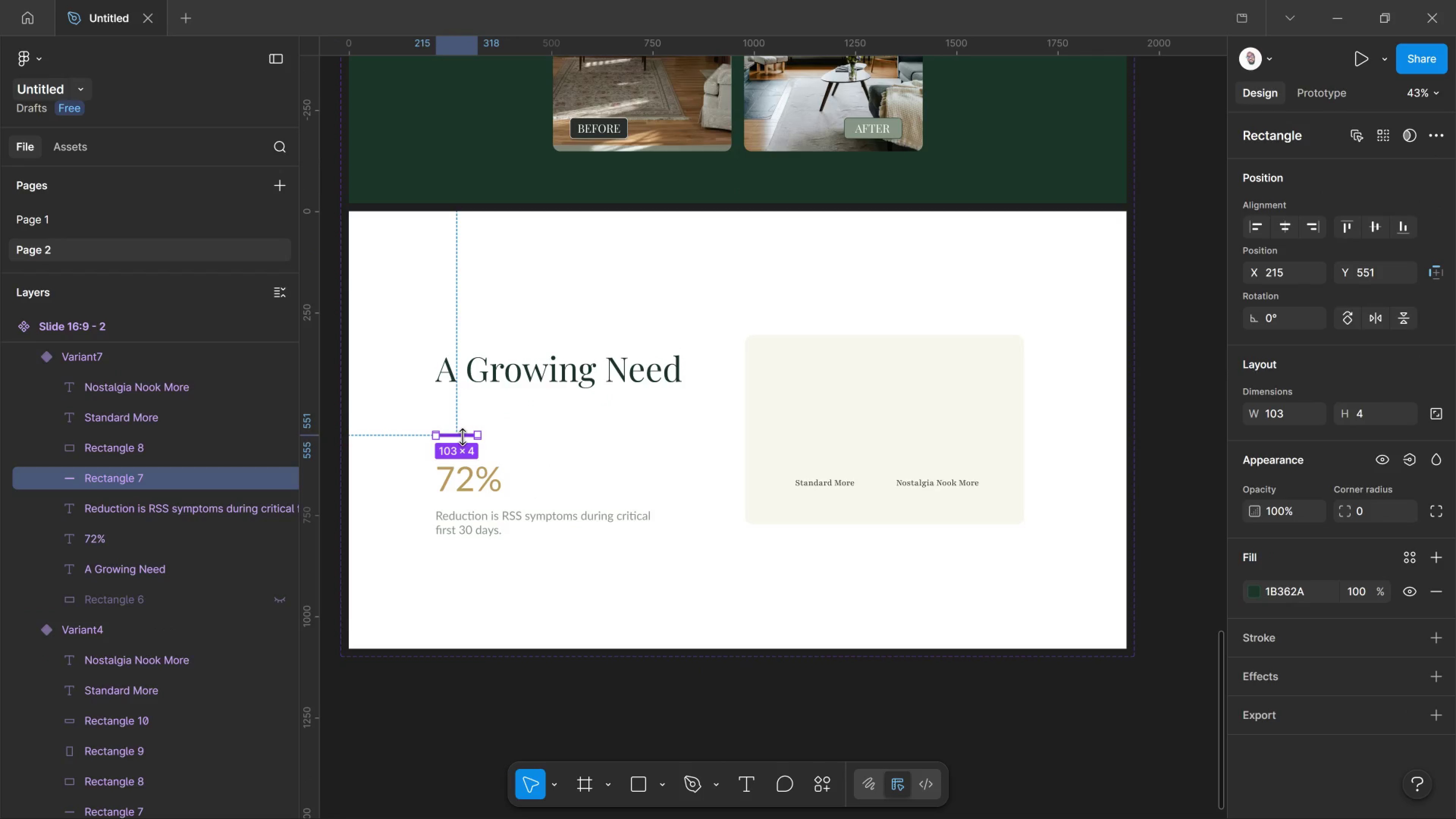 
left_click([462, 437])
 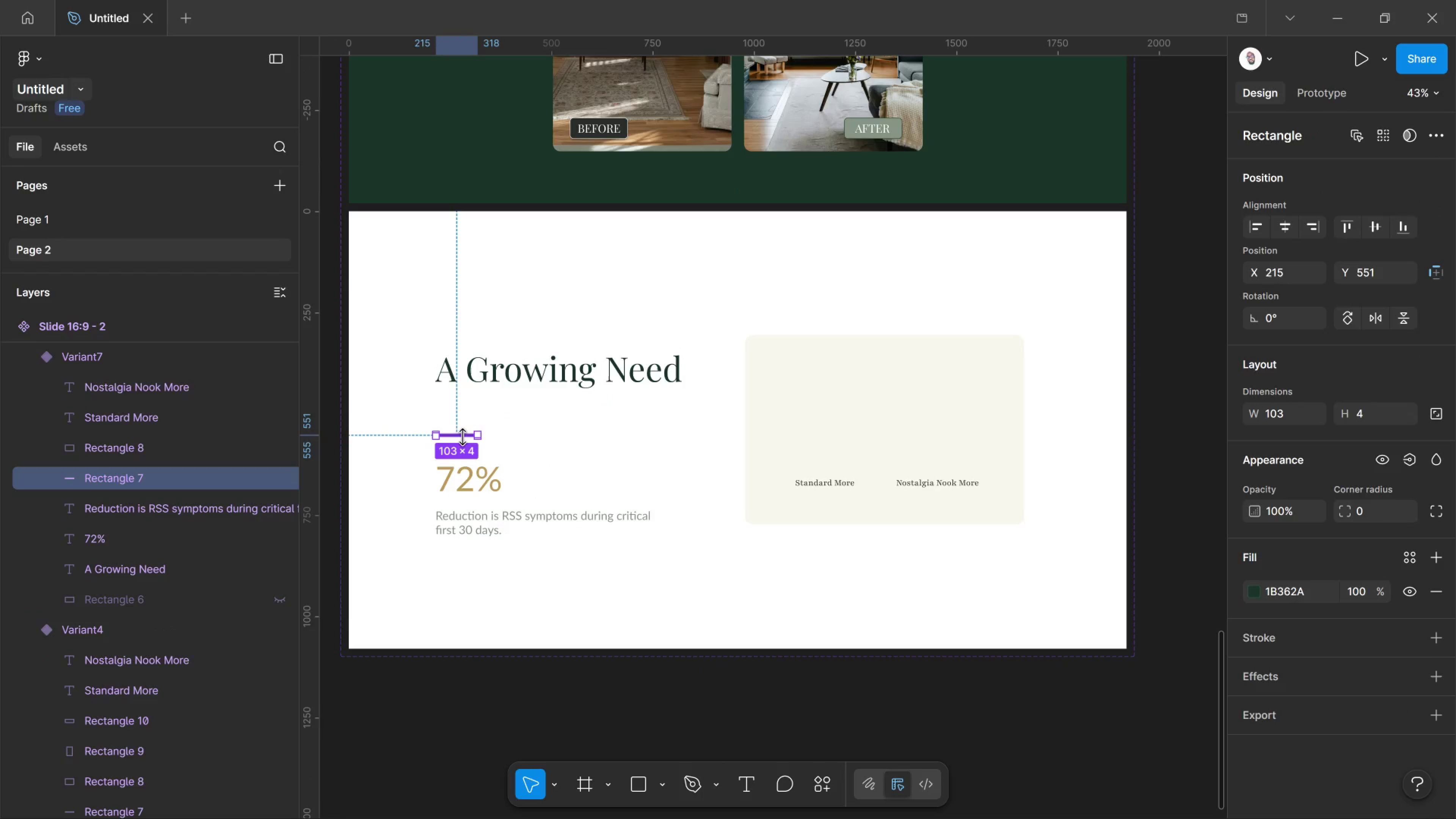 
left_click([462, 437])
 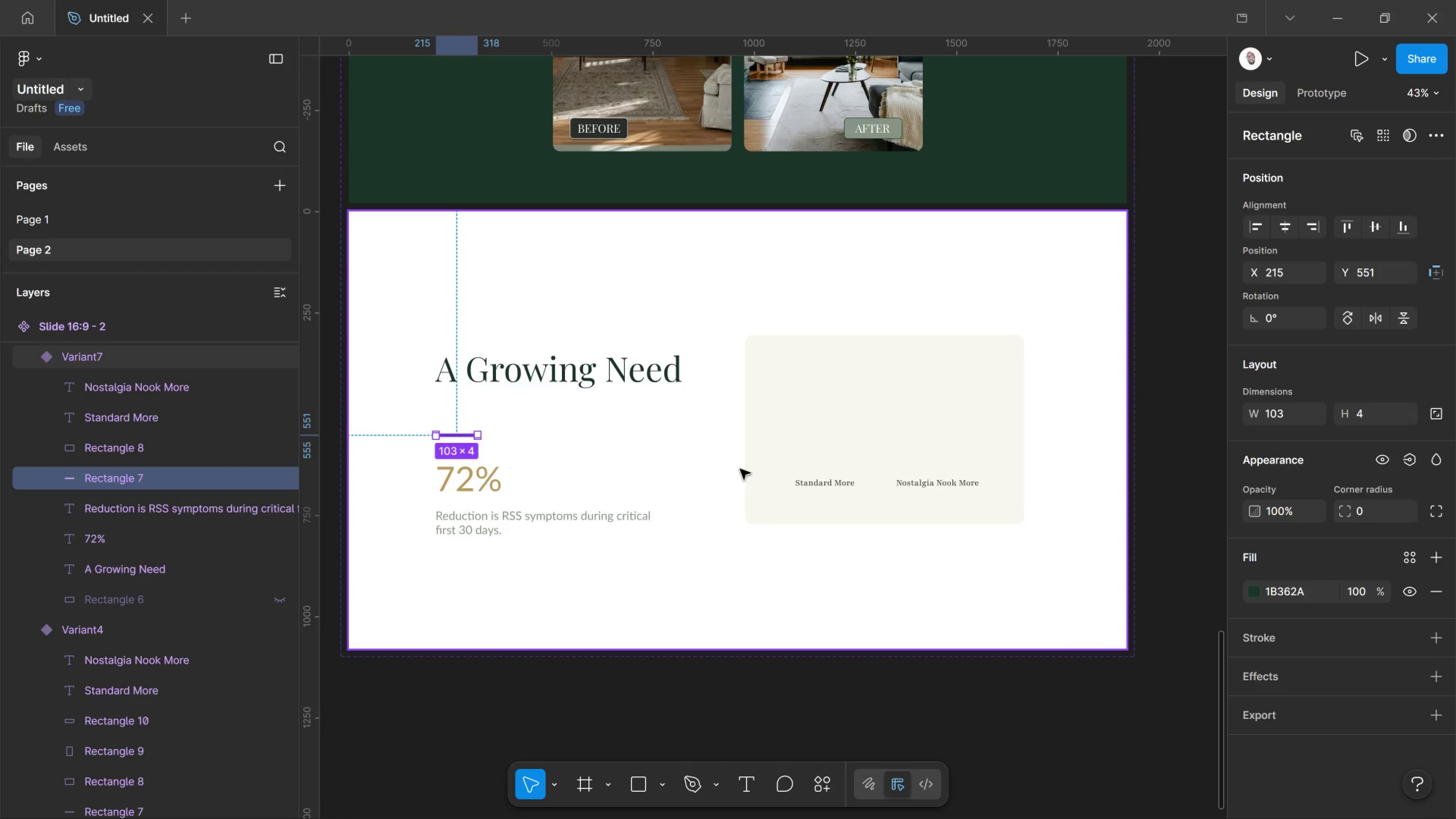 
key(Shift+ArrowUp)
 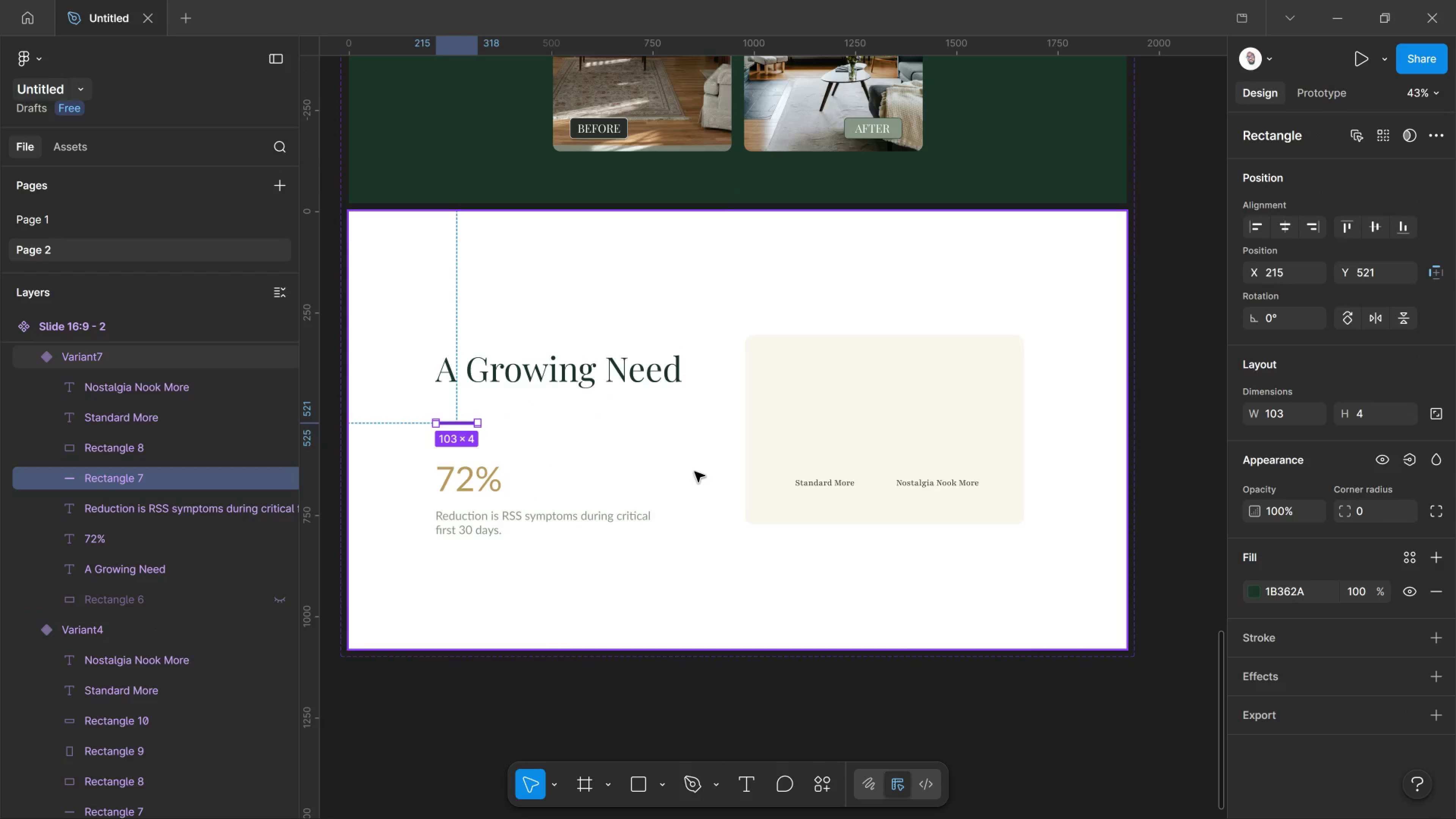 
key(Shift+ArrowUp)
 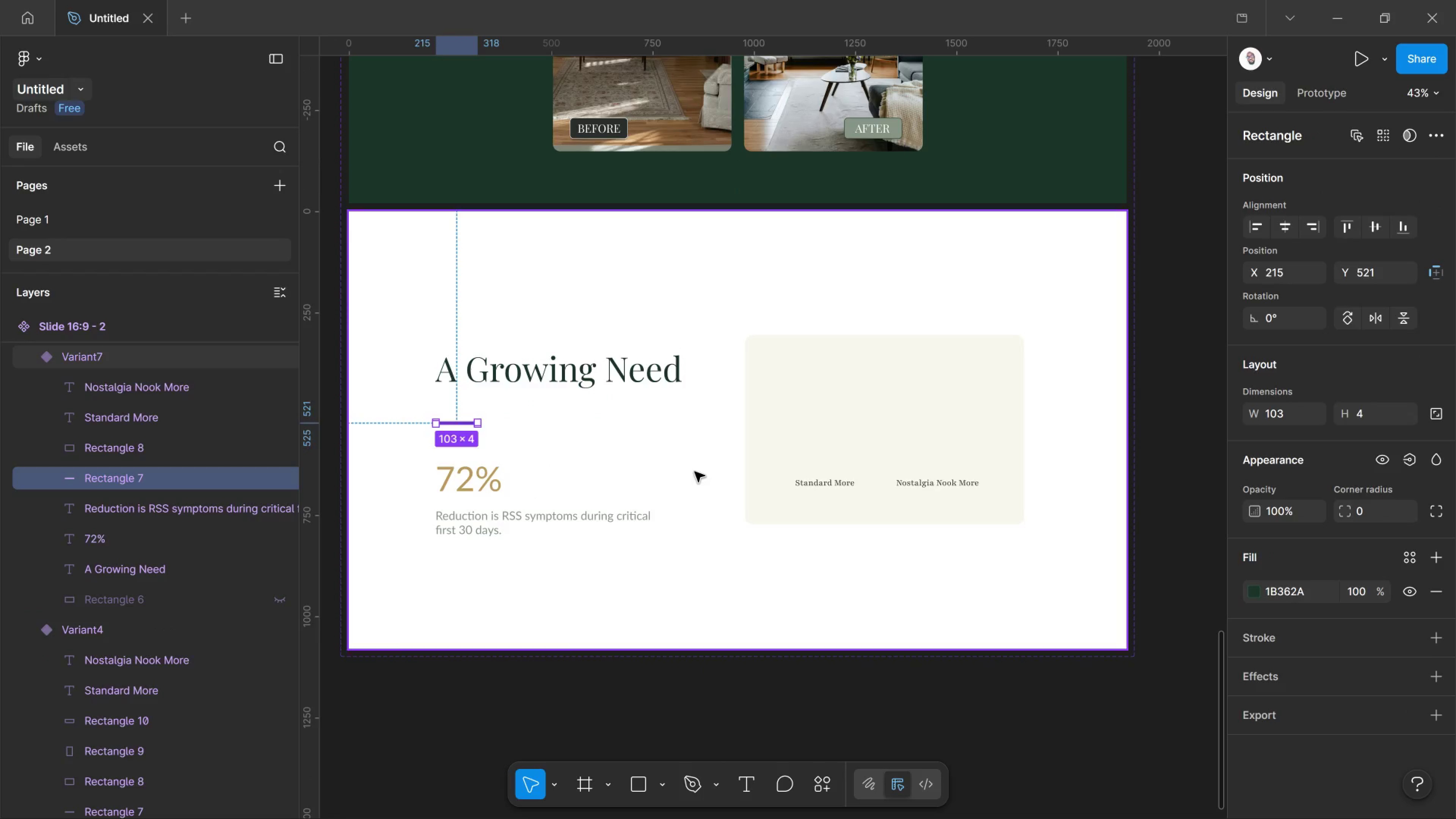 
hold_key(key=ArrowUp, duration=0.7)
 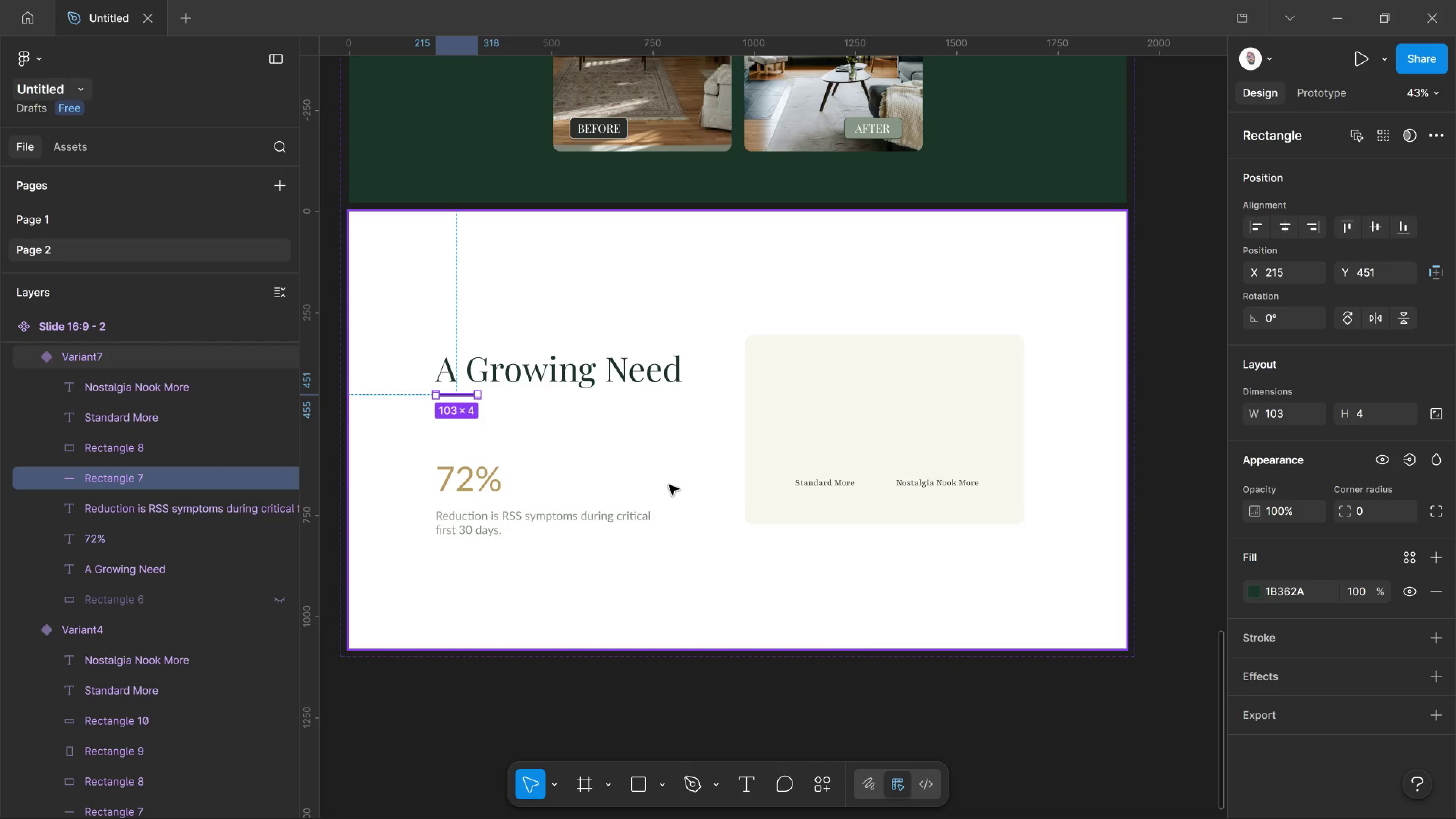 
wait(9.07)
 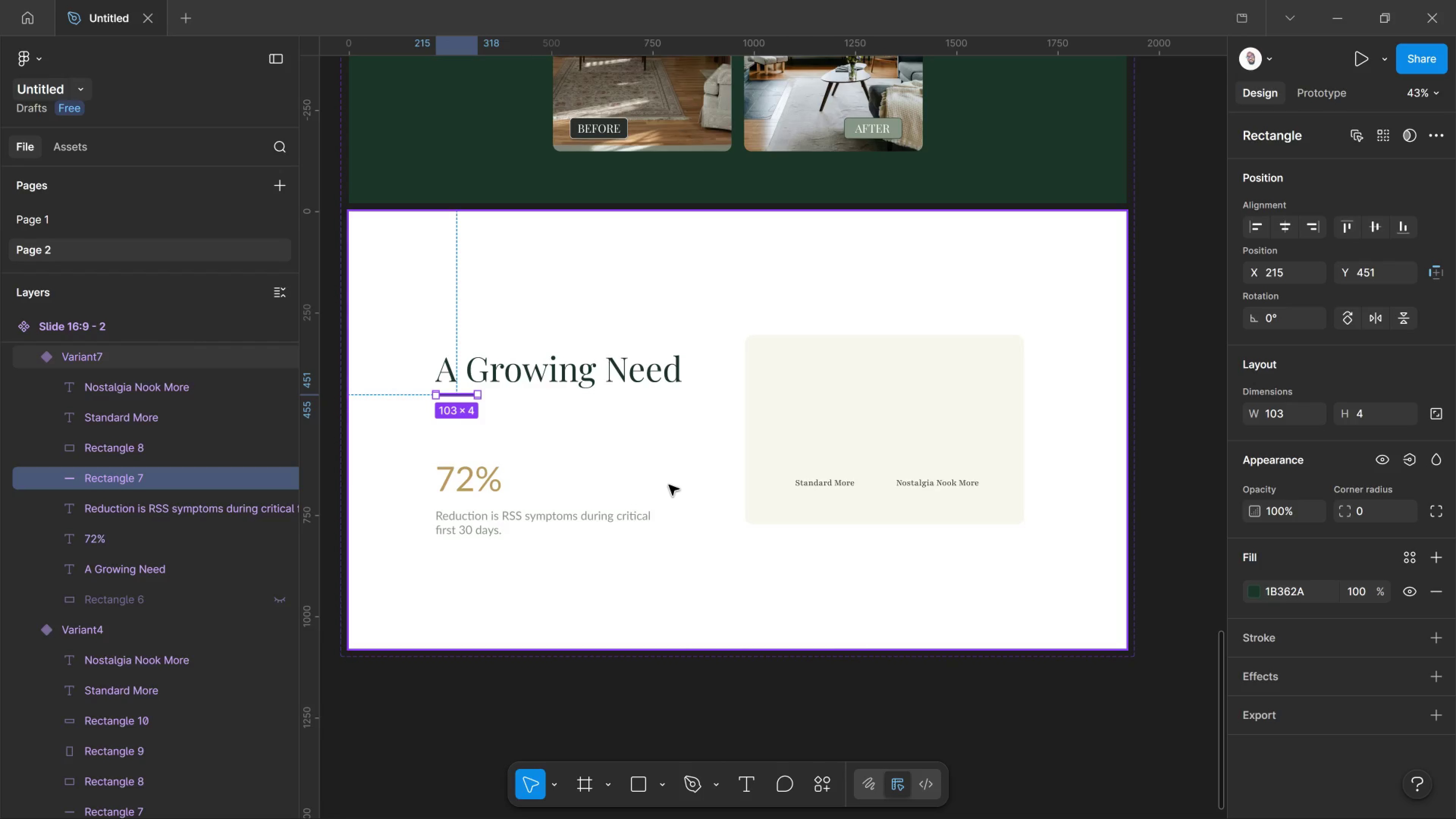 
left_click_drag(start_coordinate=[485, 477], to_coordinate=[485, 479])
 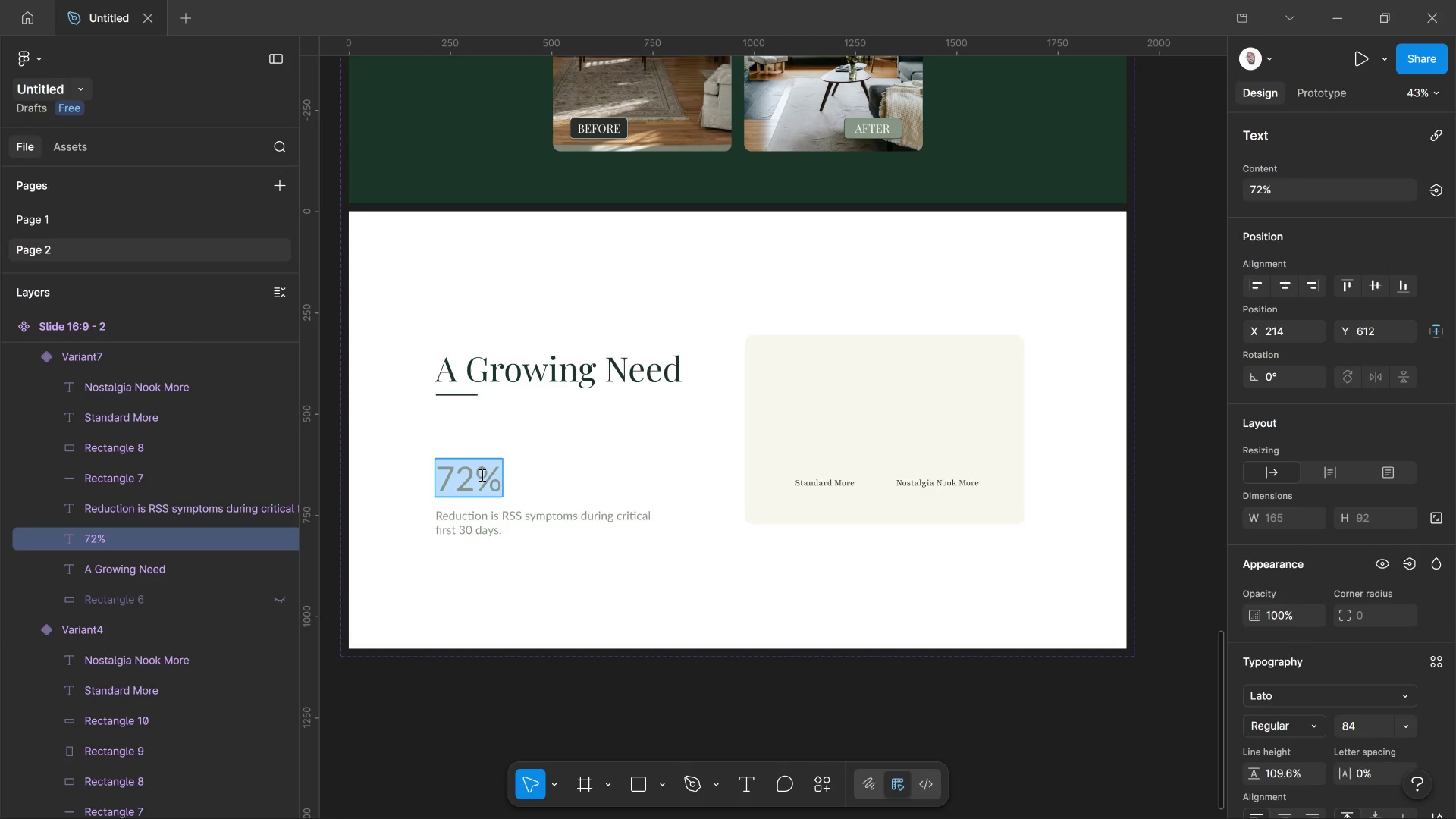 
double_click([483, 477])
 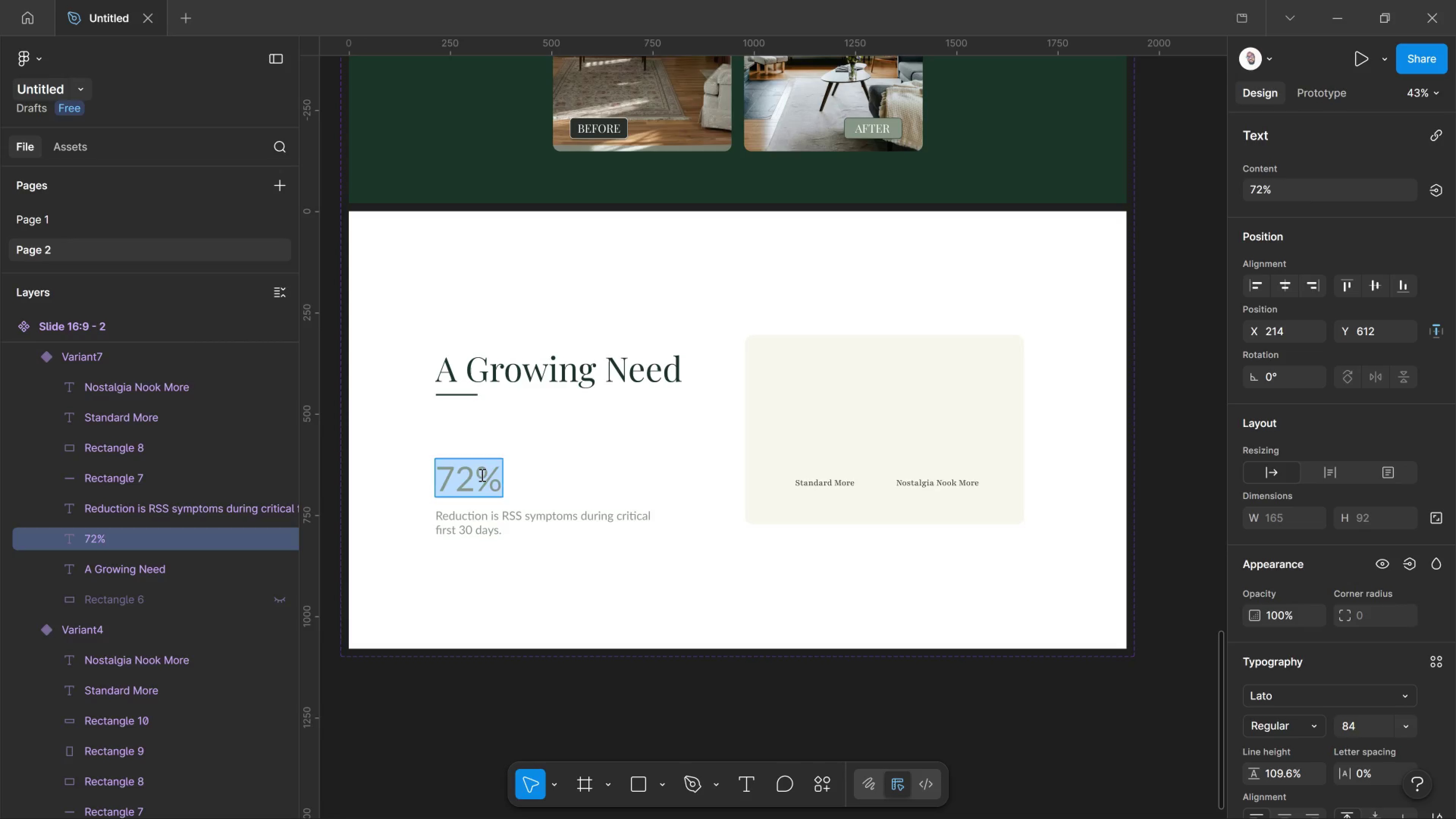 
type(10,000)
 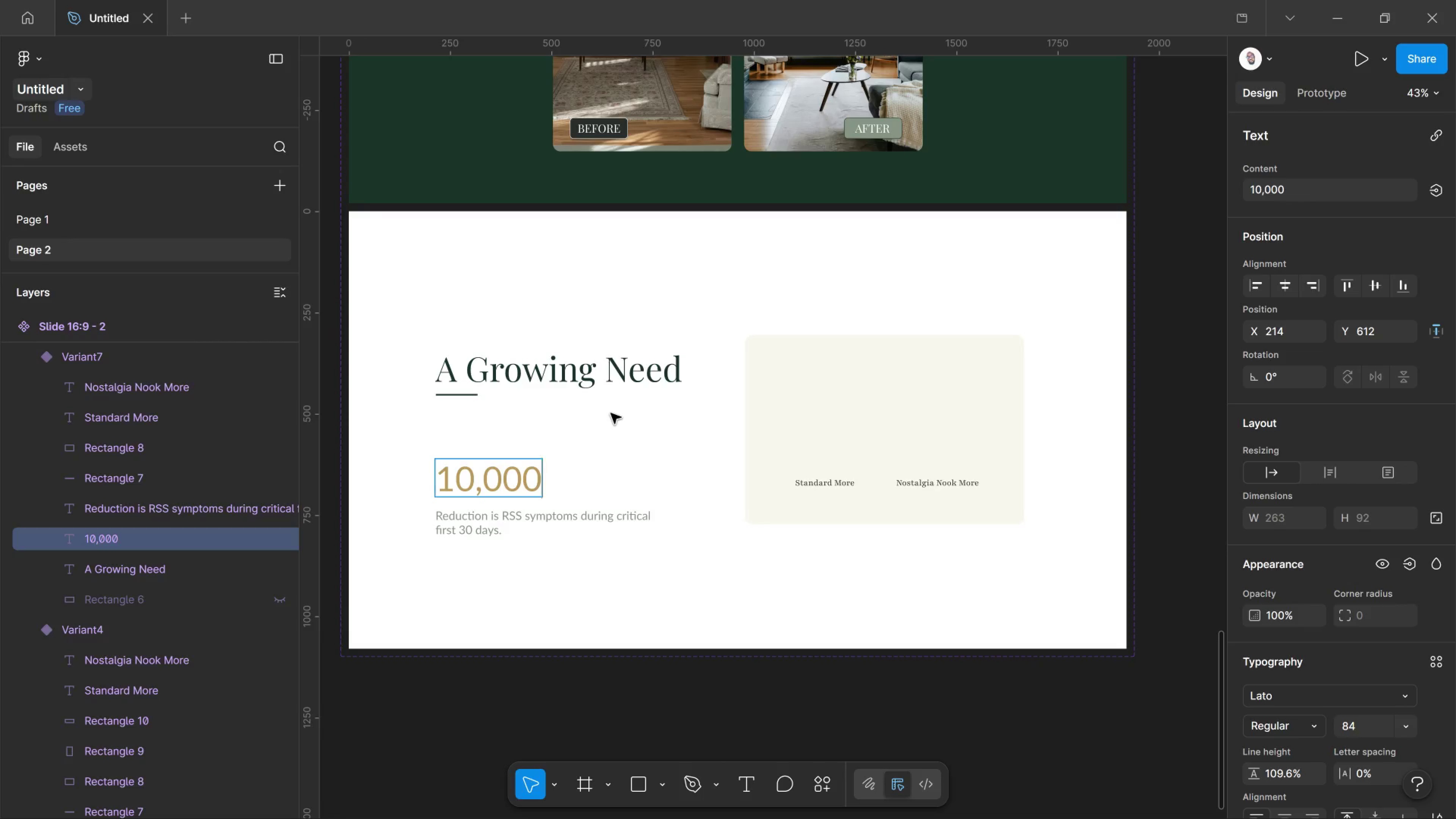 
left_click([611, 413])
 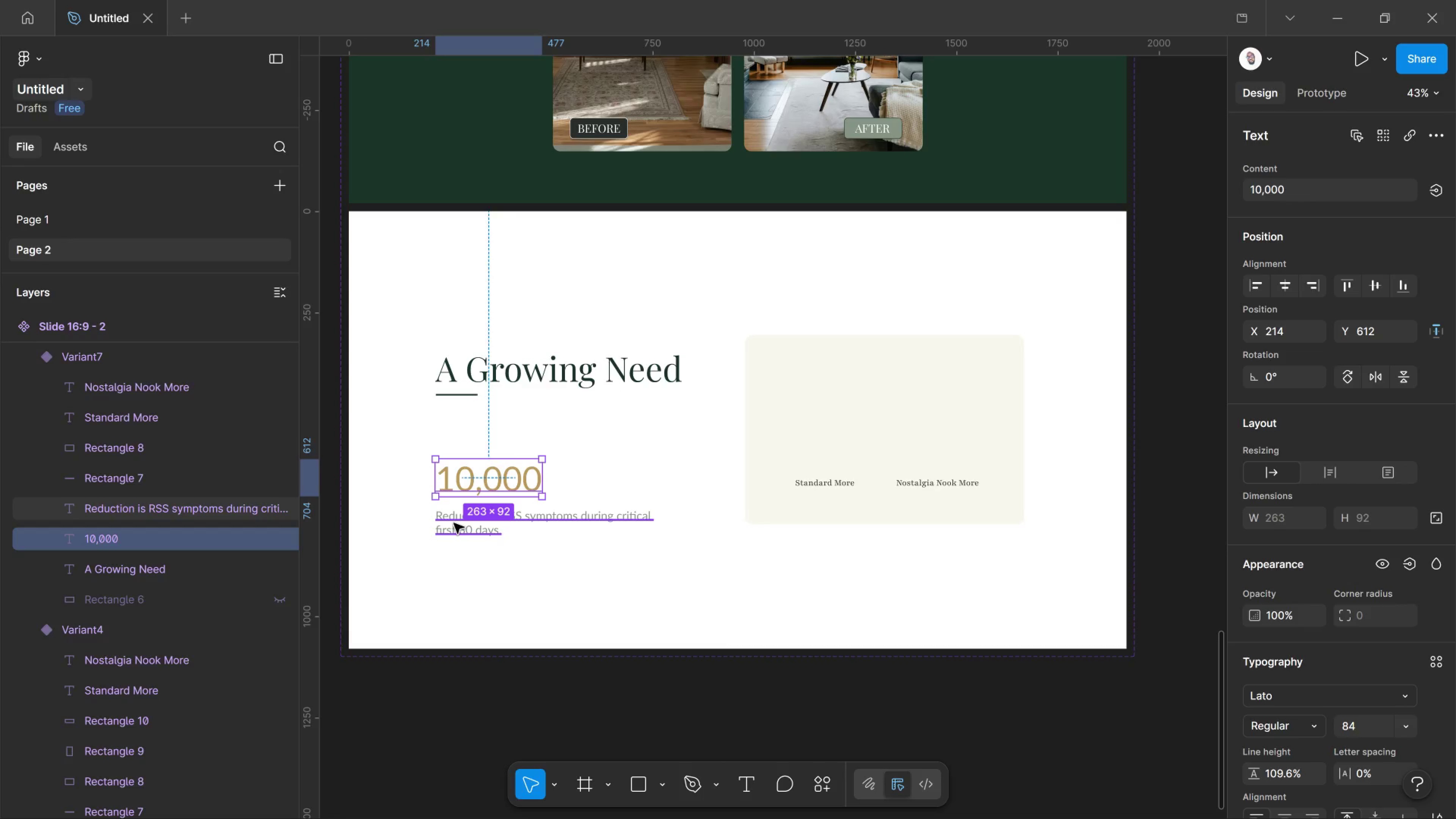 
left_click_drag(start_coordinate=[454, 523], to_coordinate=[457, 525])
 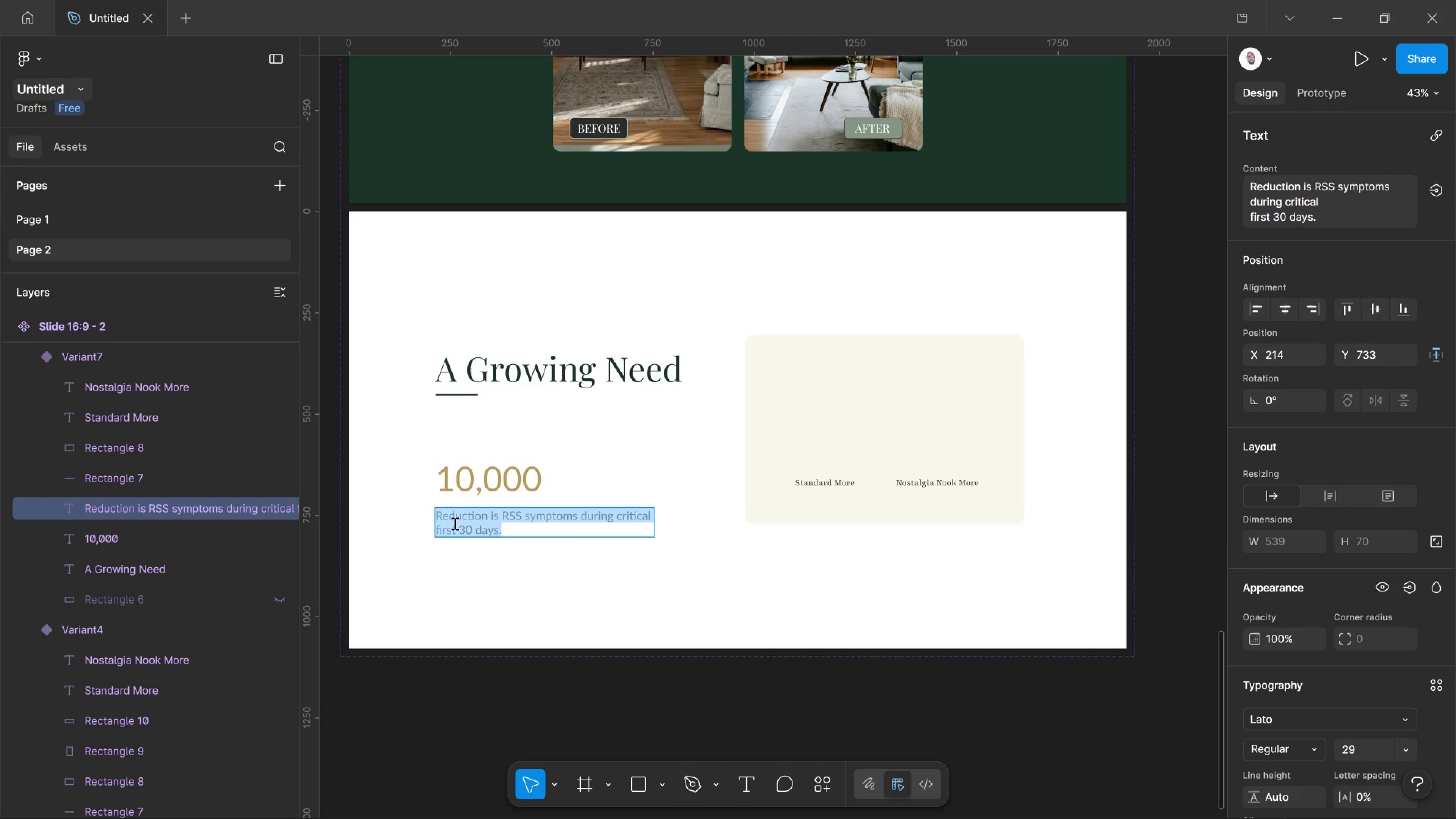 
double_click([454, 523])
 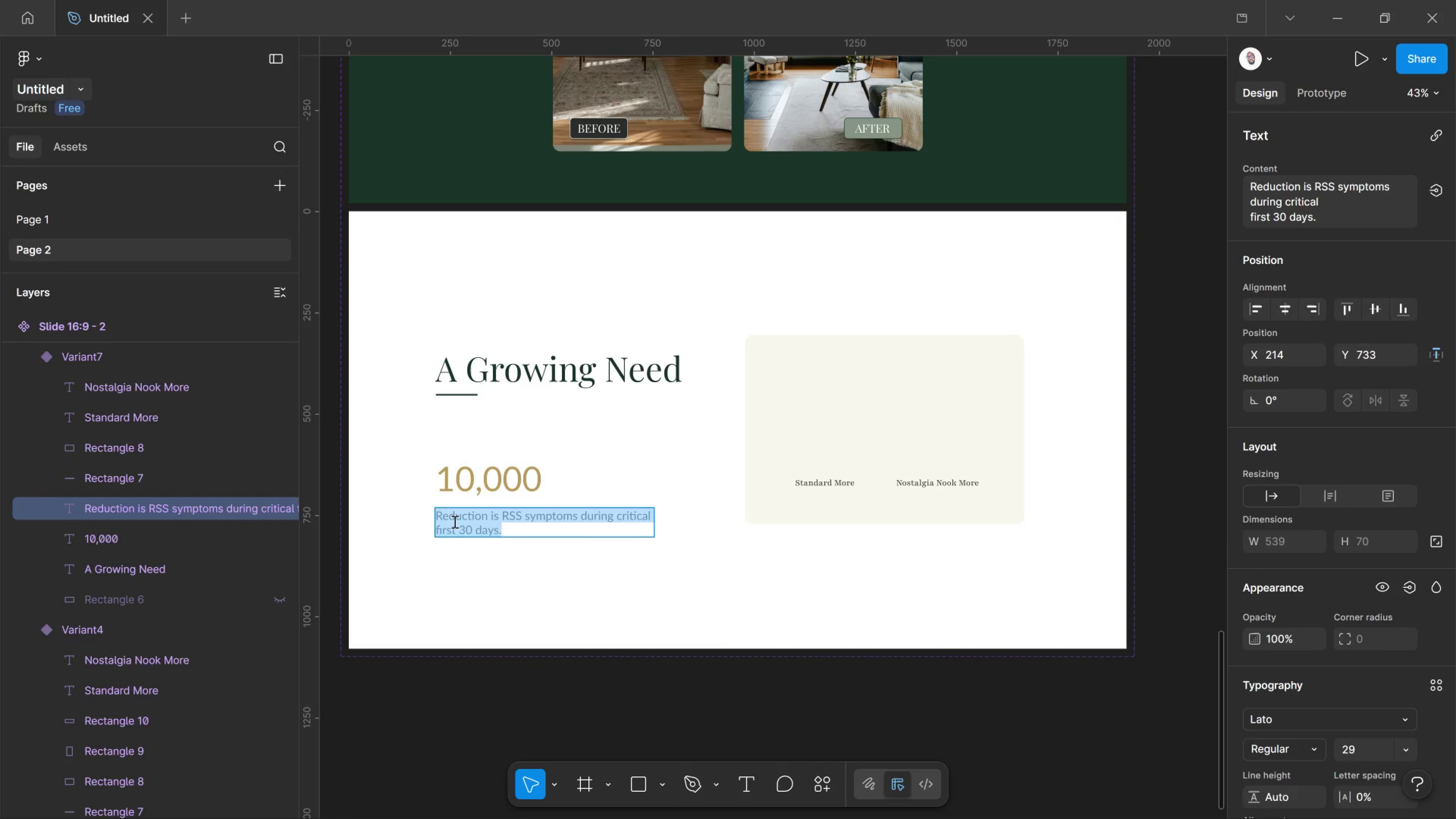 
type(Boomers turn 65 every day)
 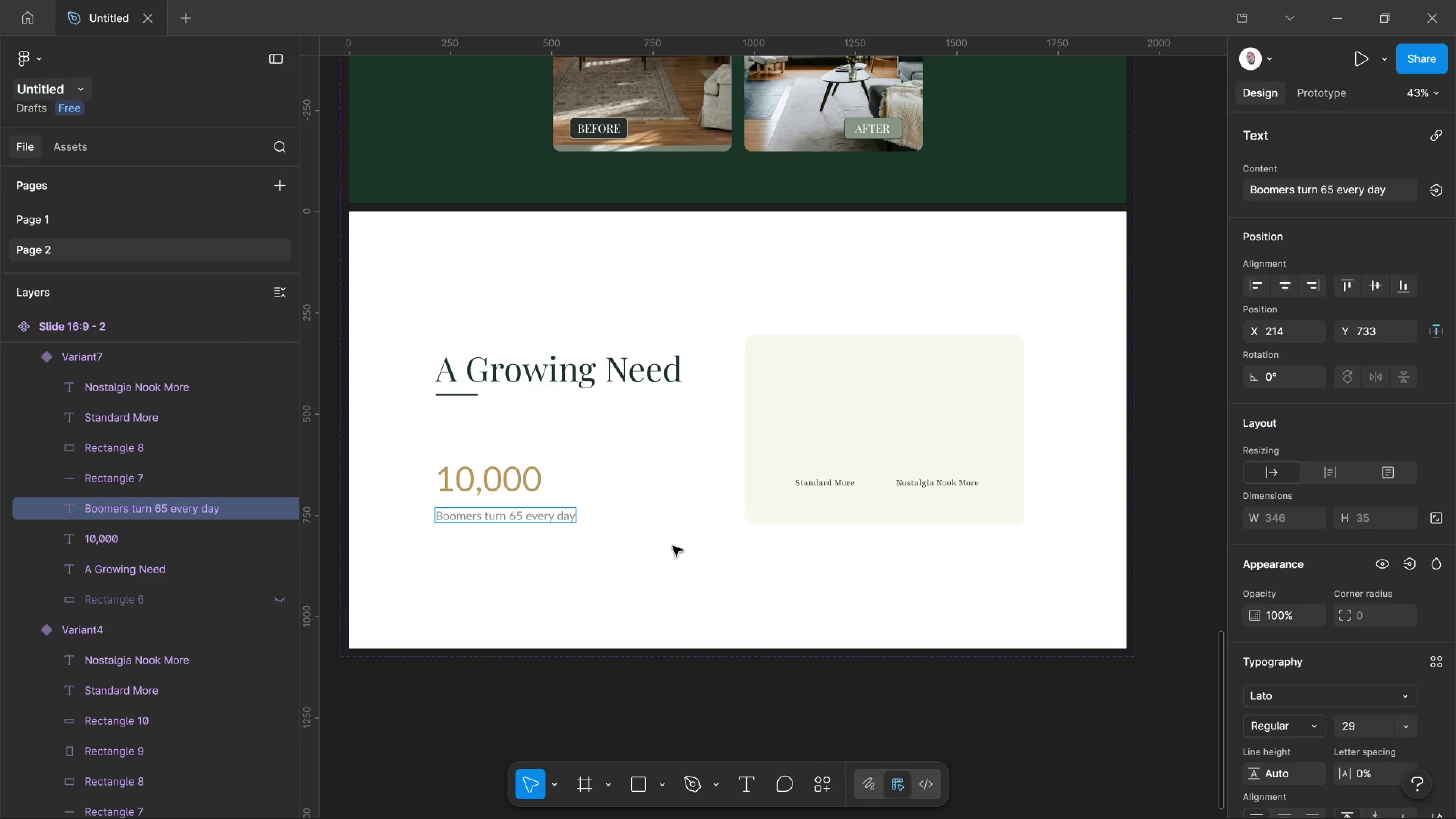 
left_click_drag(start_coordinate=[671, 546], to_coordinate=[671, 544])
 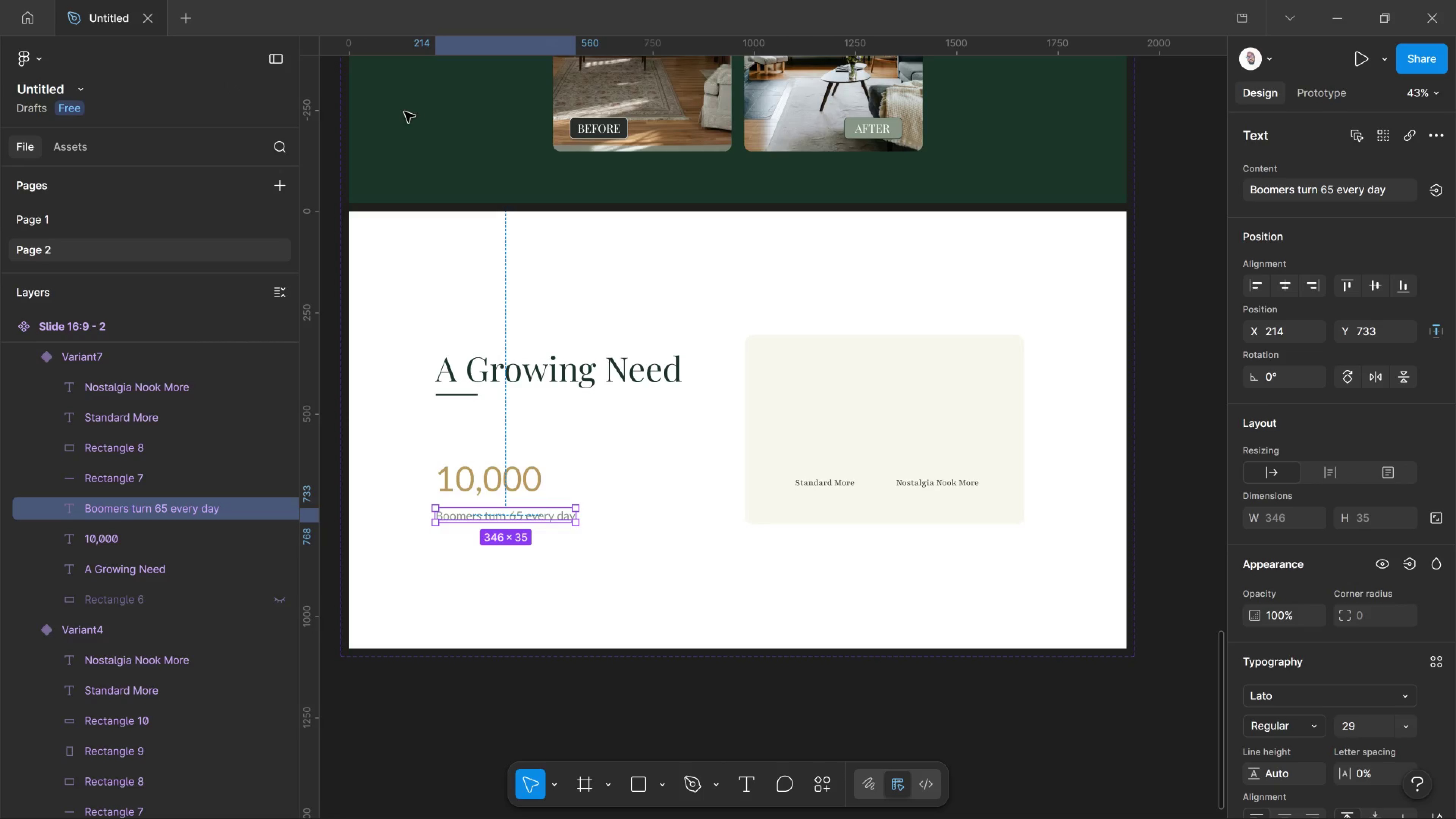 
wait(35.06)
 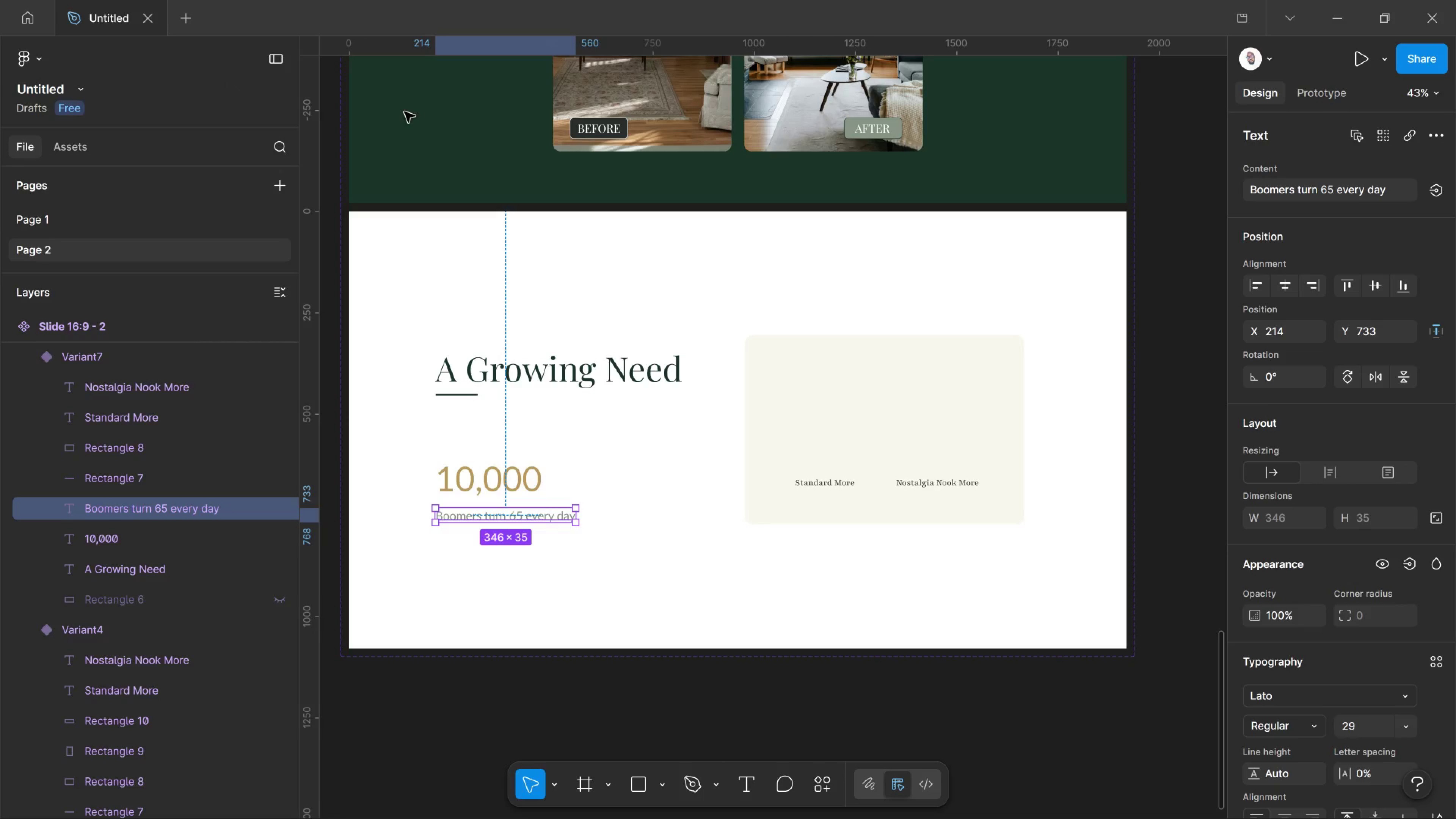 
left_click([480, 486])
 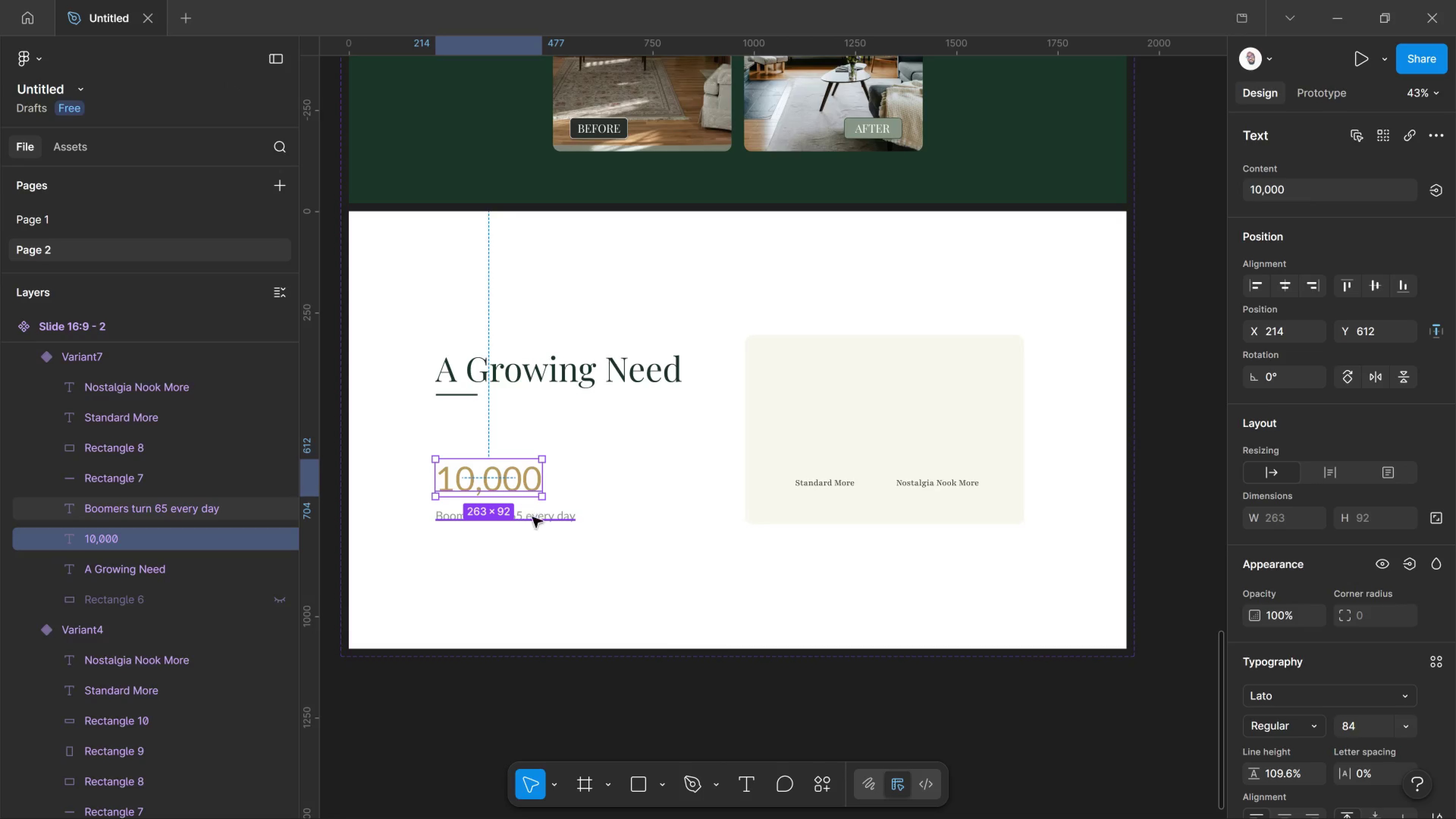 
left_click([572, 522])
 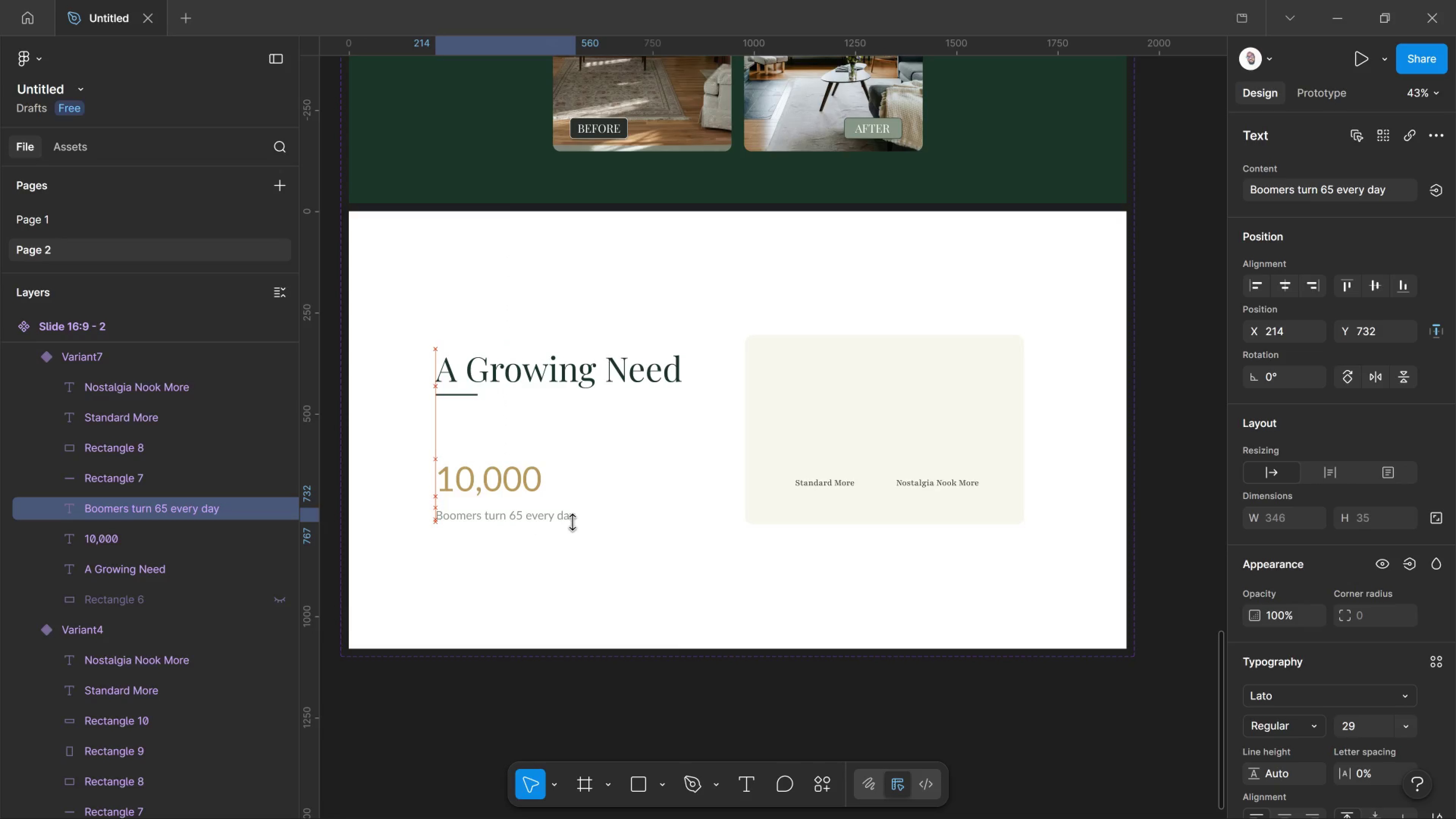 
key(ArrowUp)
 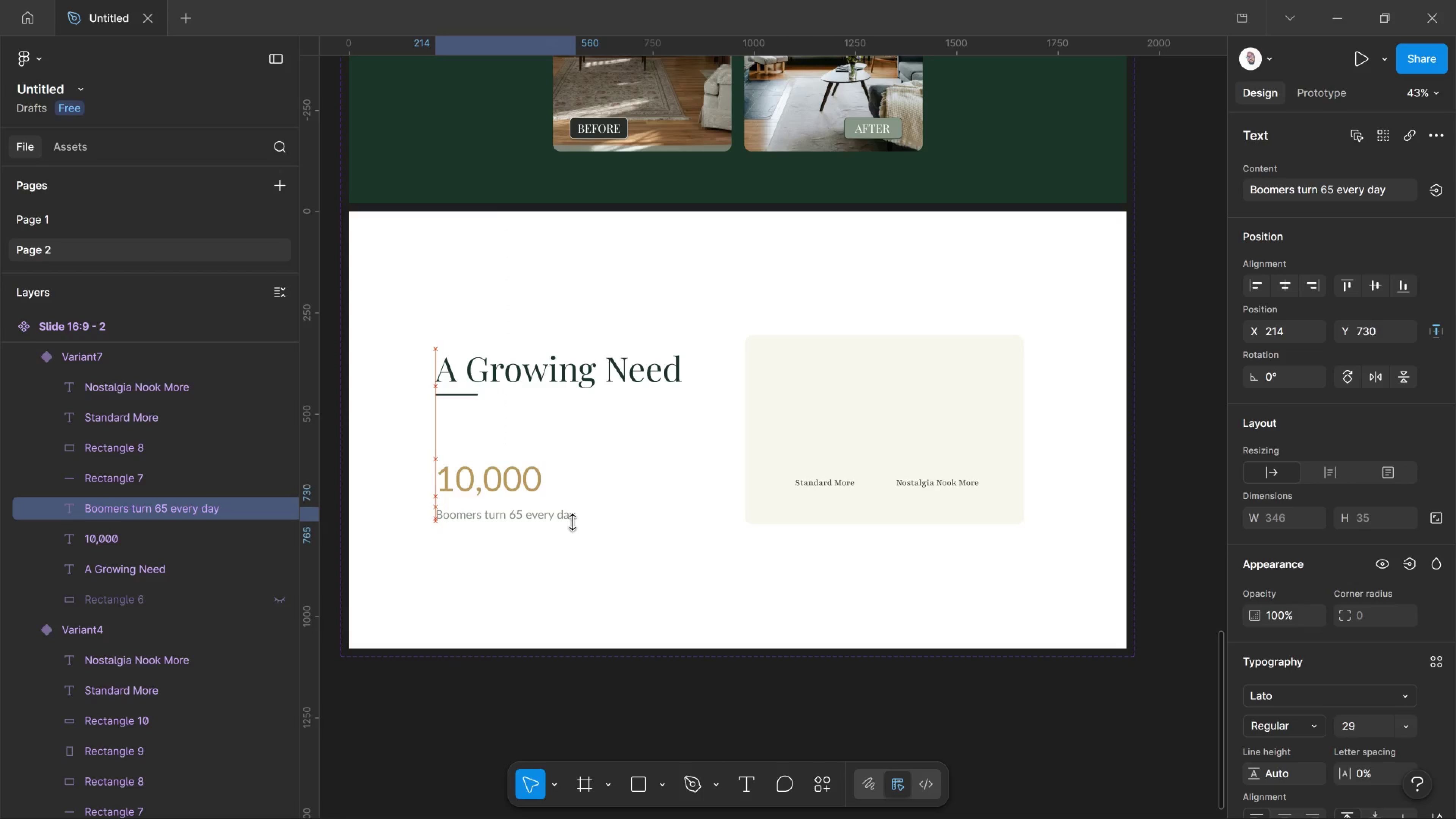 
key(ArrowUp)
 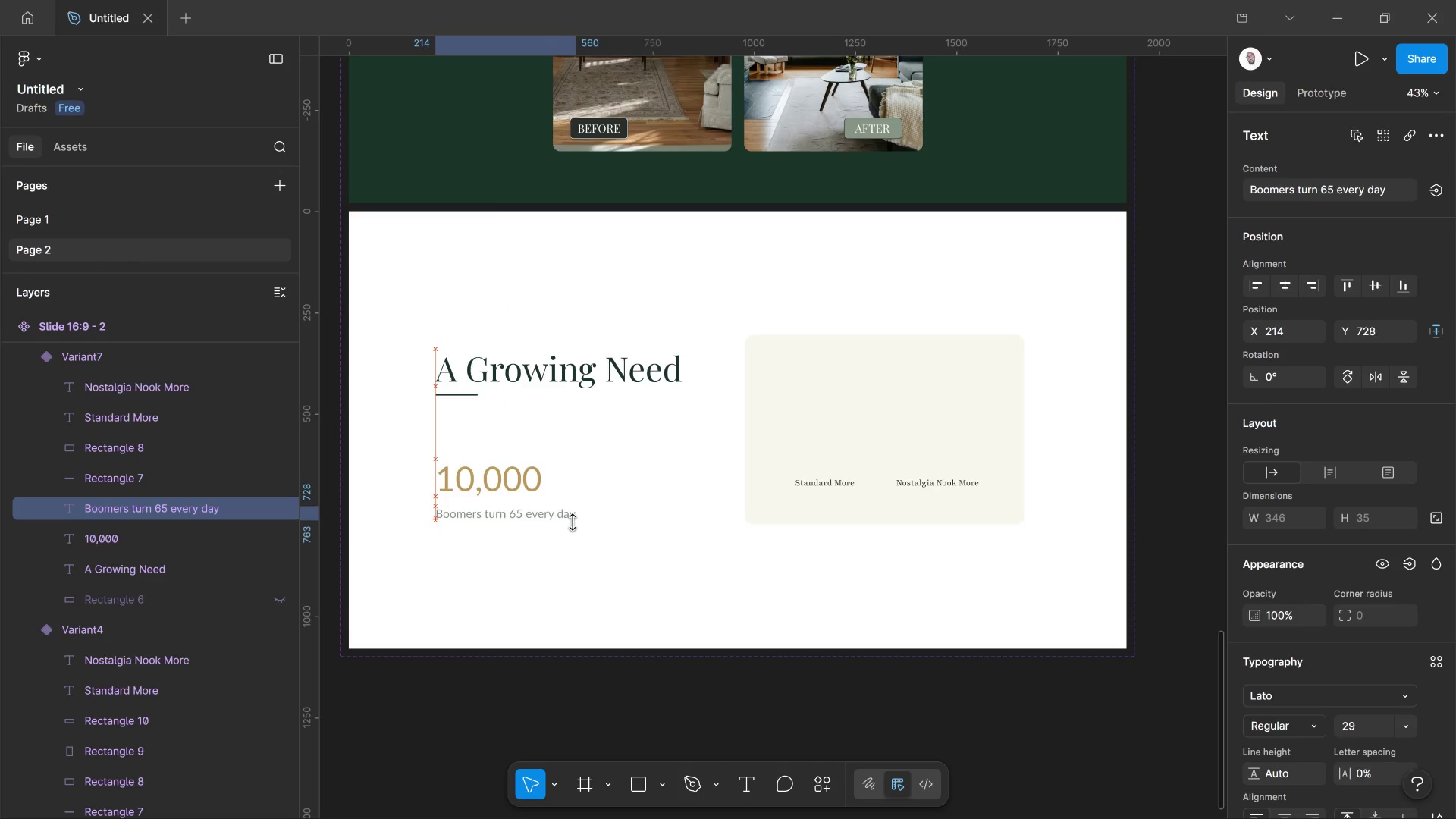 
key(ArrowUp)
 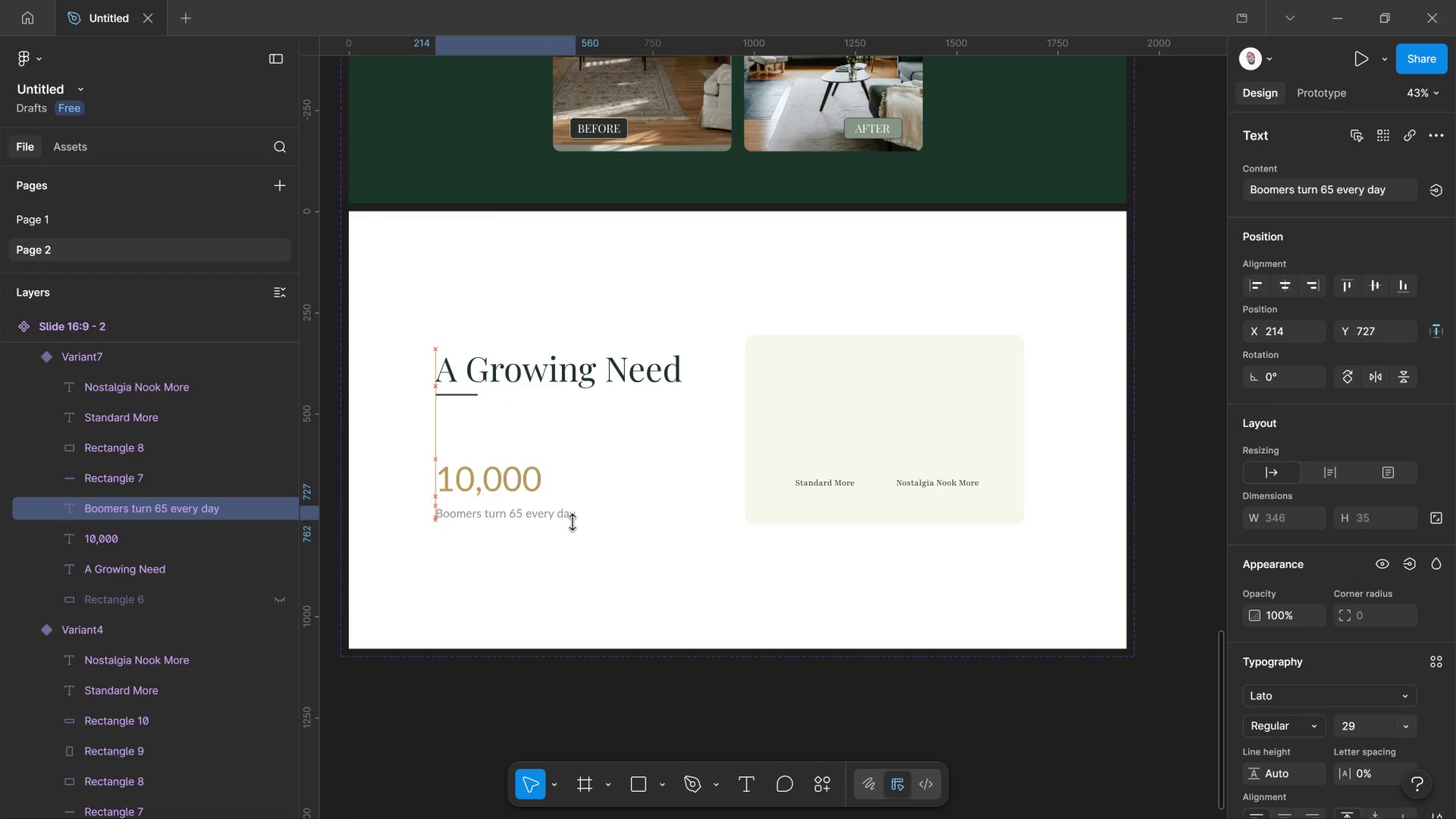 
key(ArrowUp)
 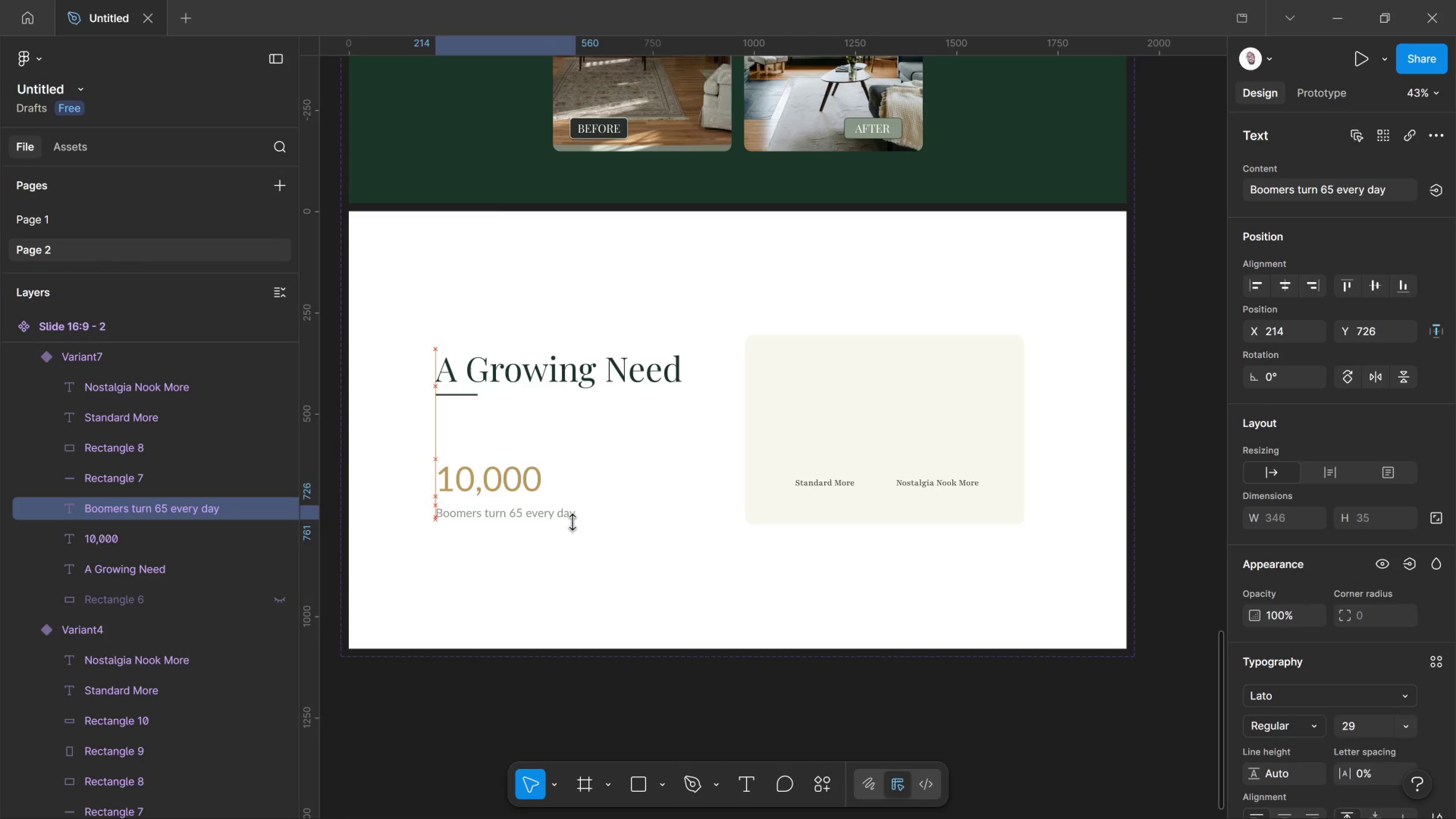 
key(ArrowUp)
 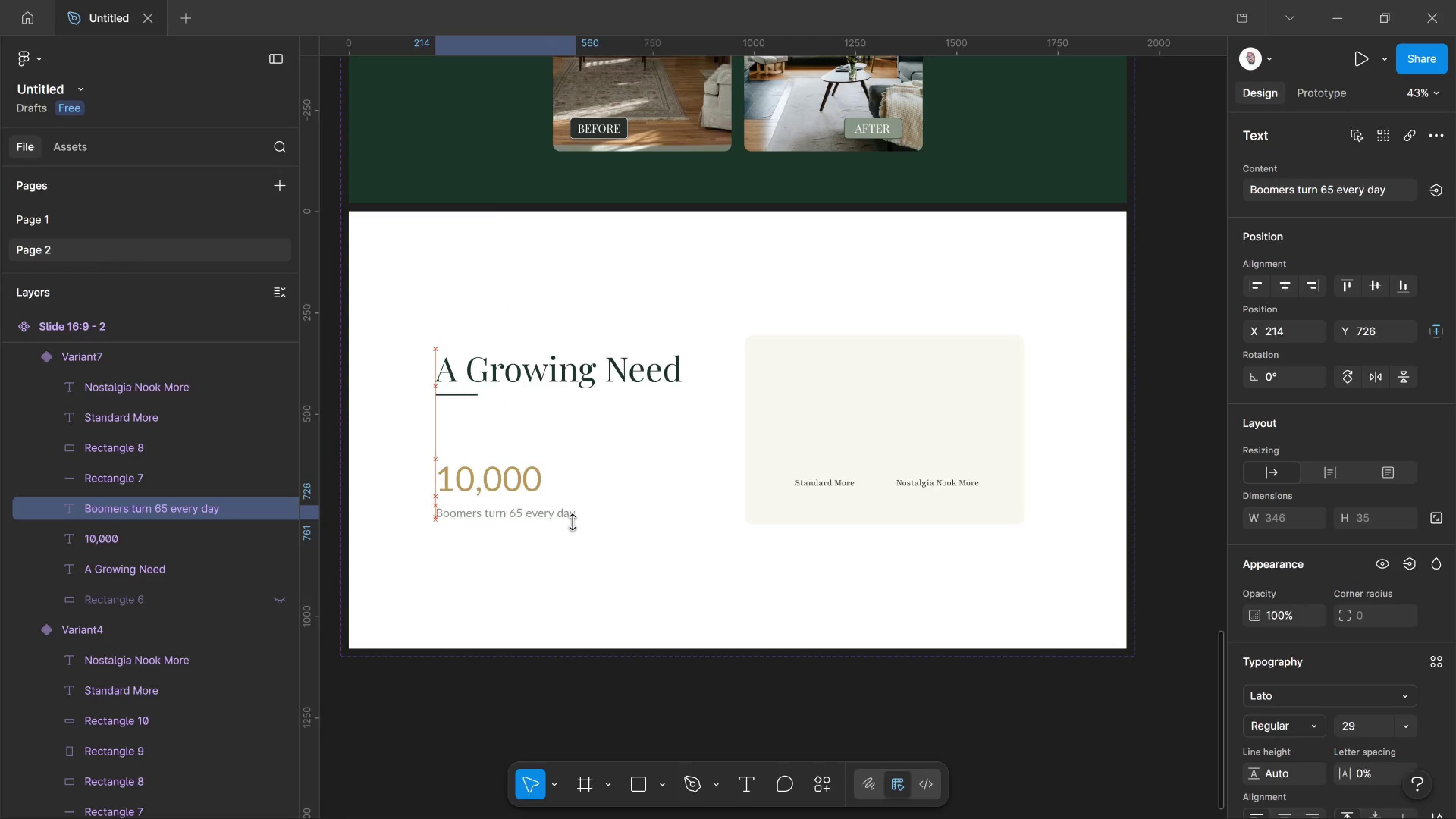 
key(ArrowUp)
 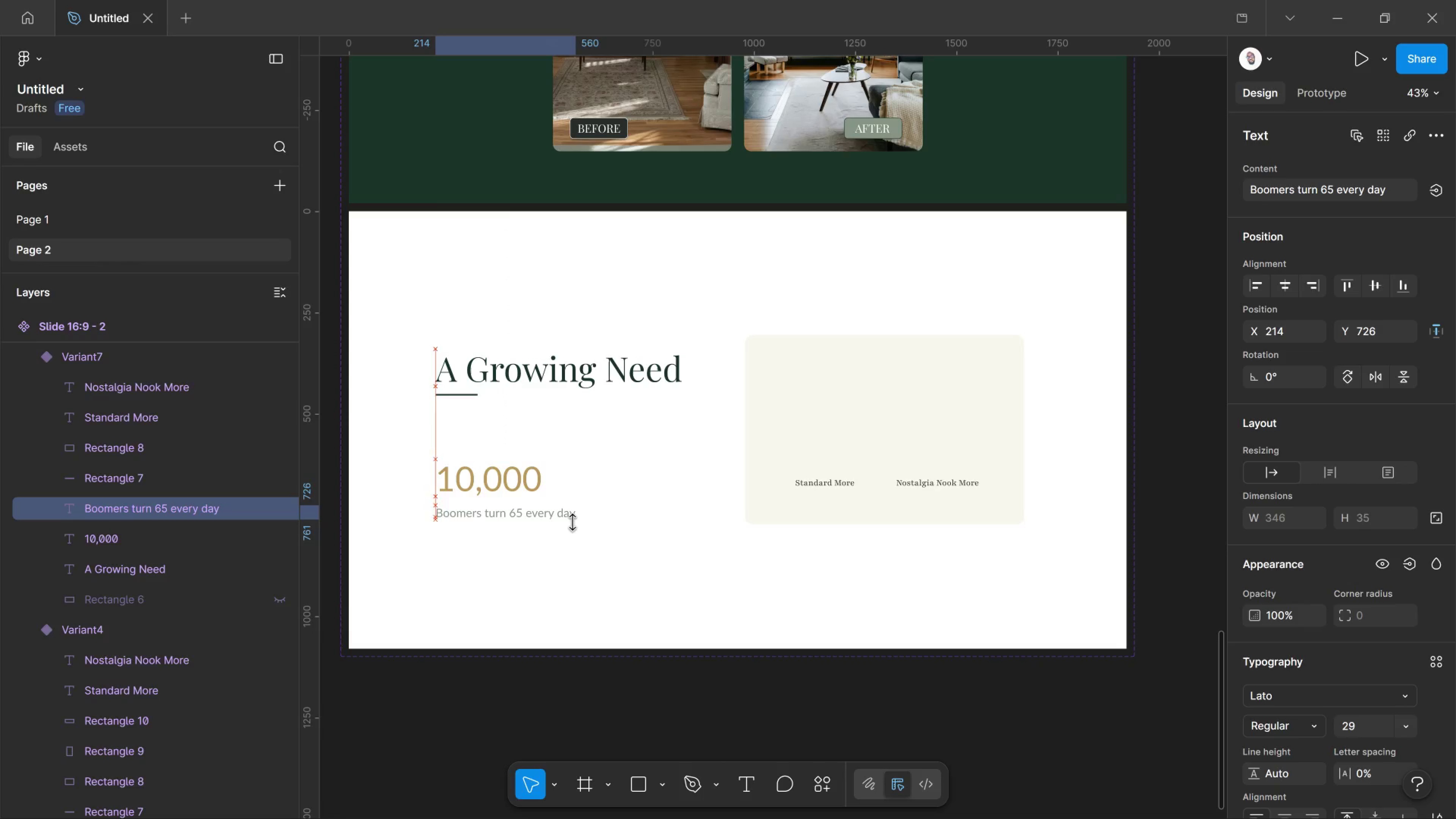 
key(ArrowUp)
 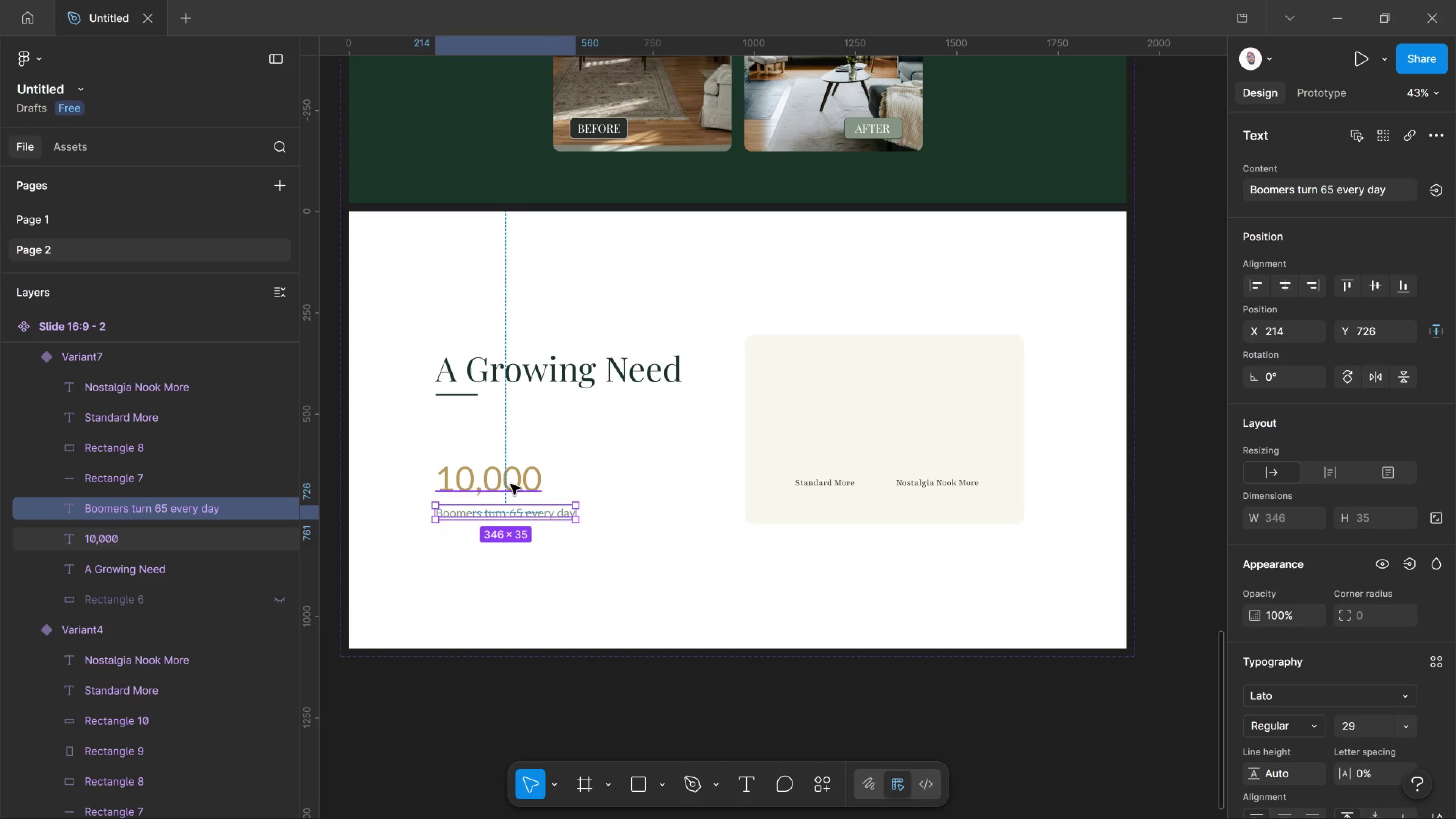 
hold_key(key=ShiftLeft, duration=0.87)
left_click([511, 484])
 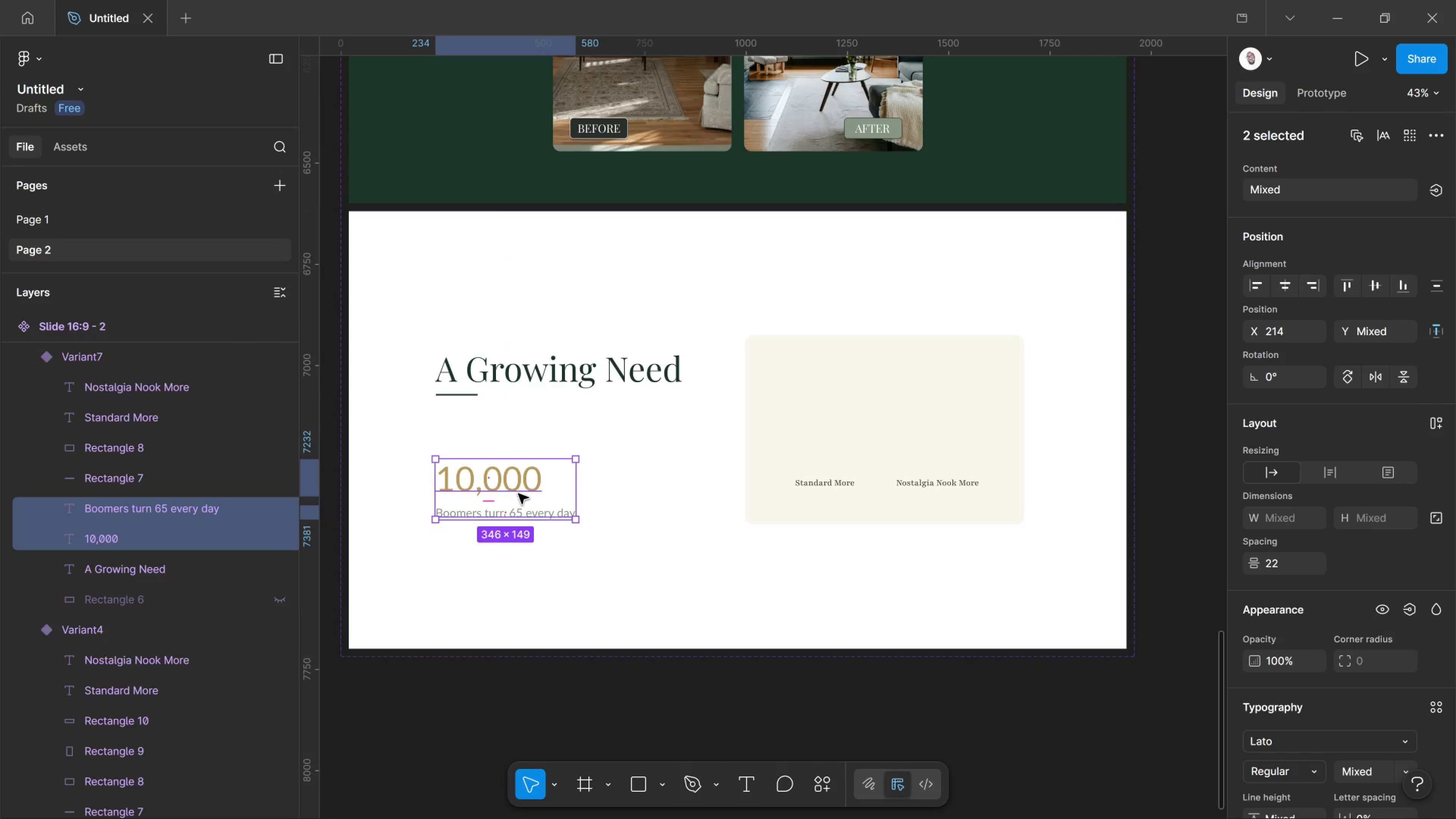 
left_click_drag(start_coordinate=[520, 494], to_coordinate=[513, 446])
 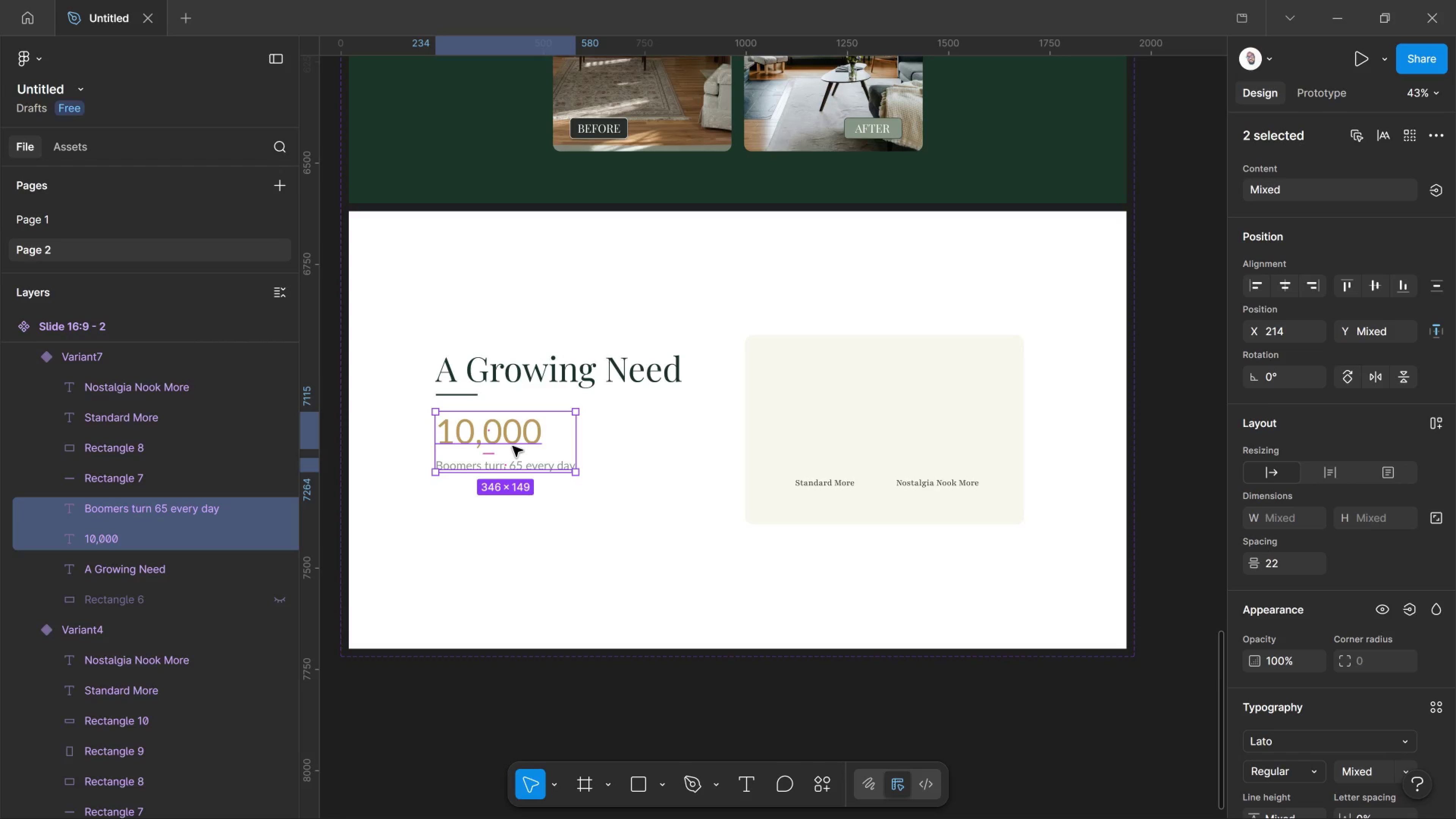 
hold_key(key=ShiftLeft, duration=2.51)
 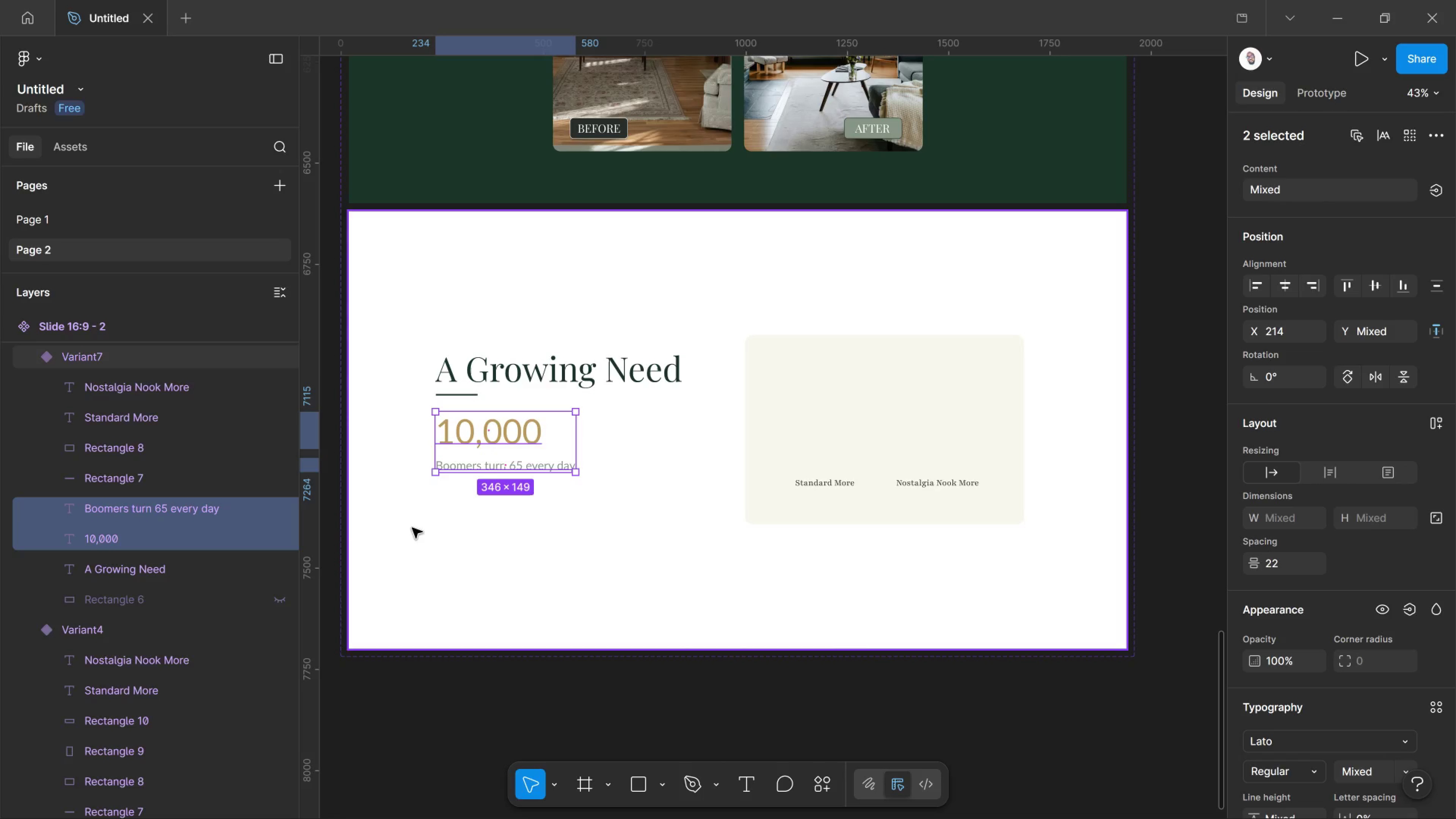 
left_click_drag(start_coordinate=[412, 528], to_coordinate=[414, 528])
 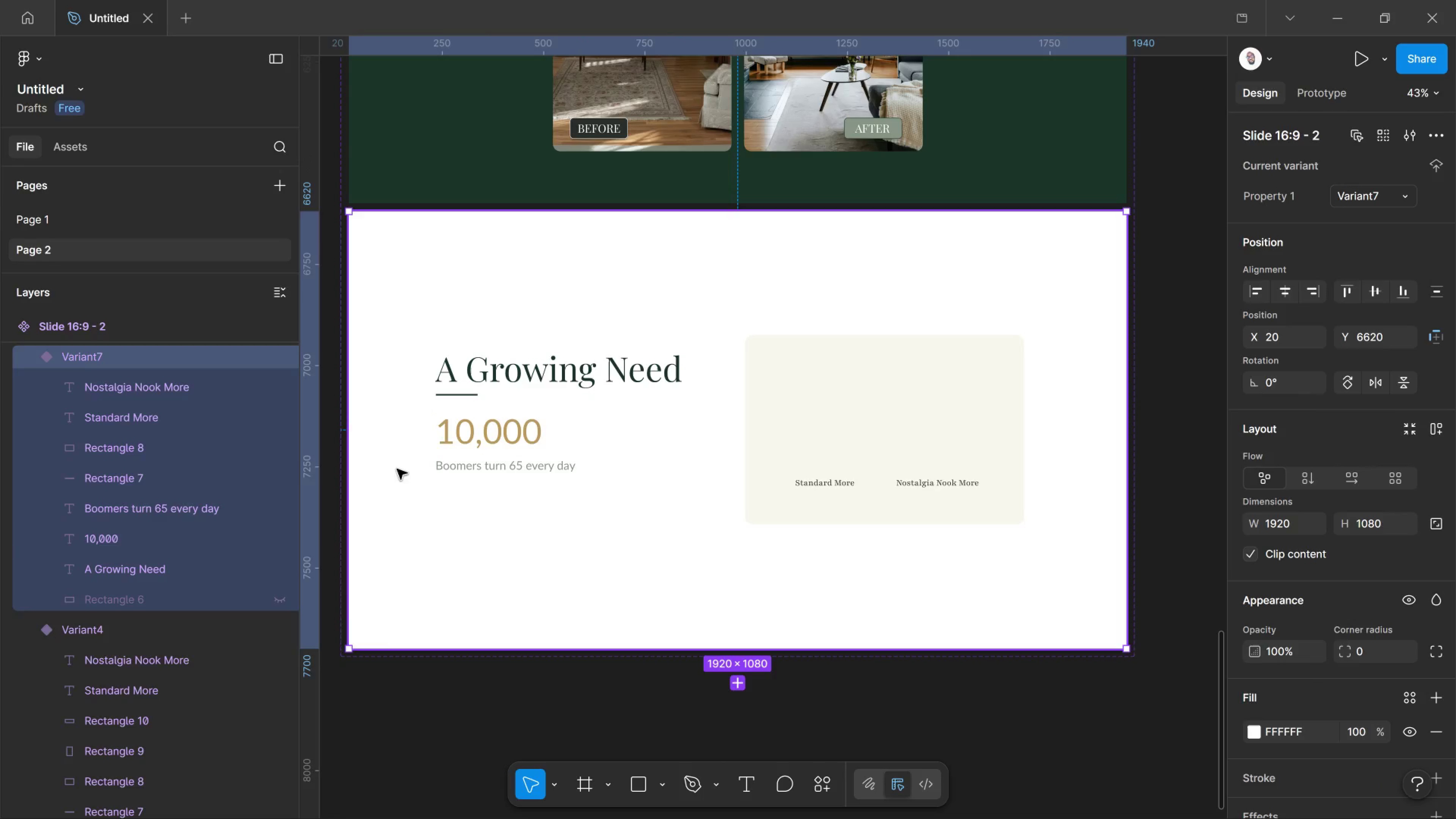 
left_click([397, 469])
 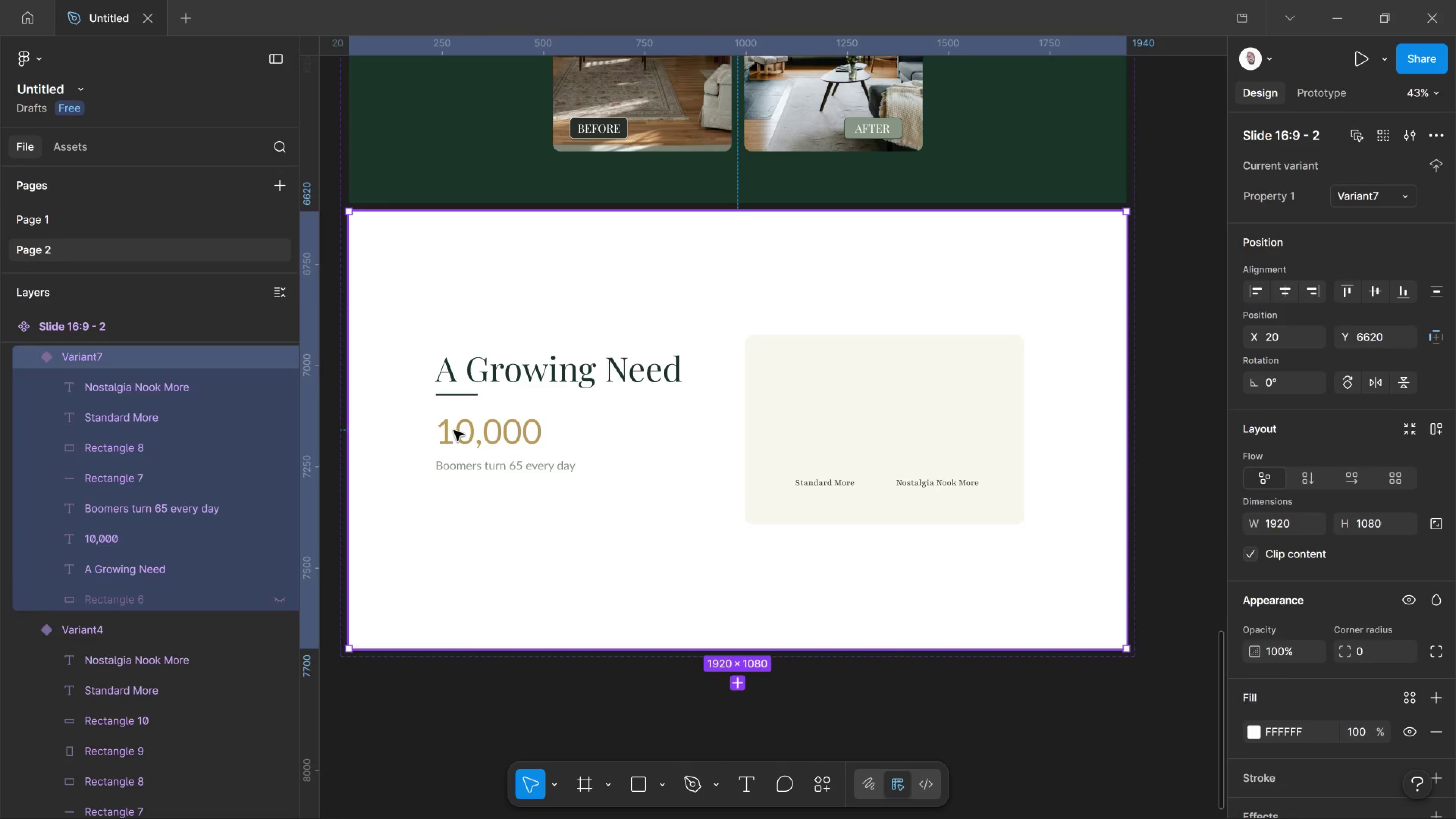 
double_click([454, 430])
 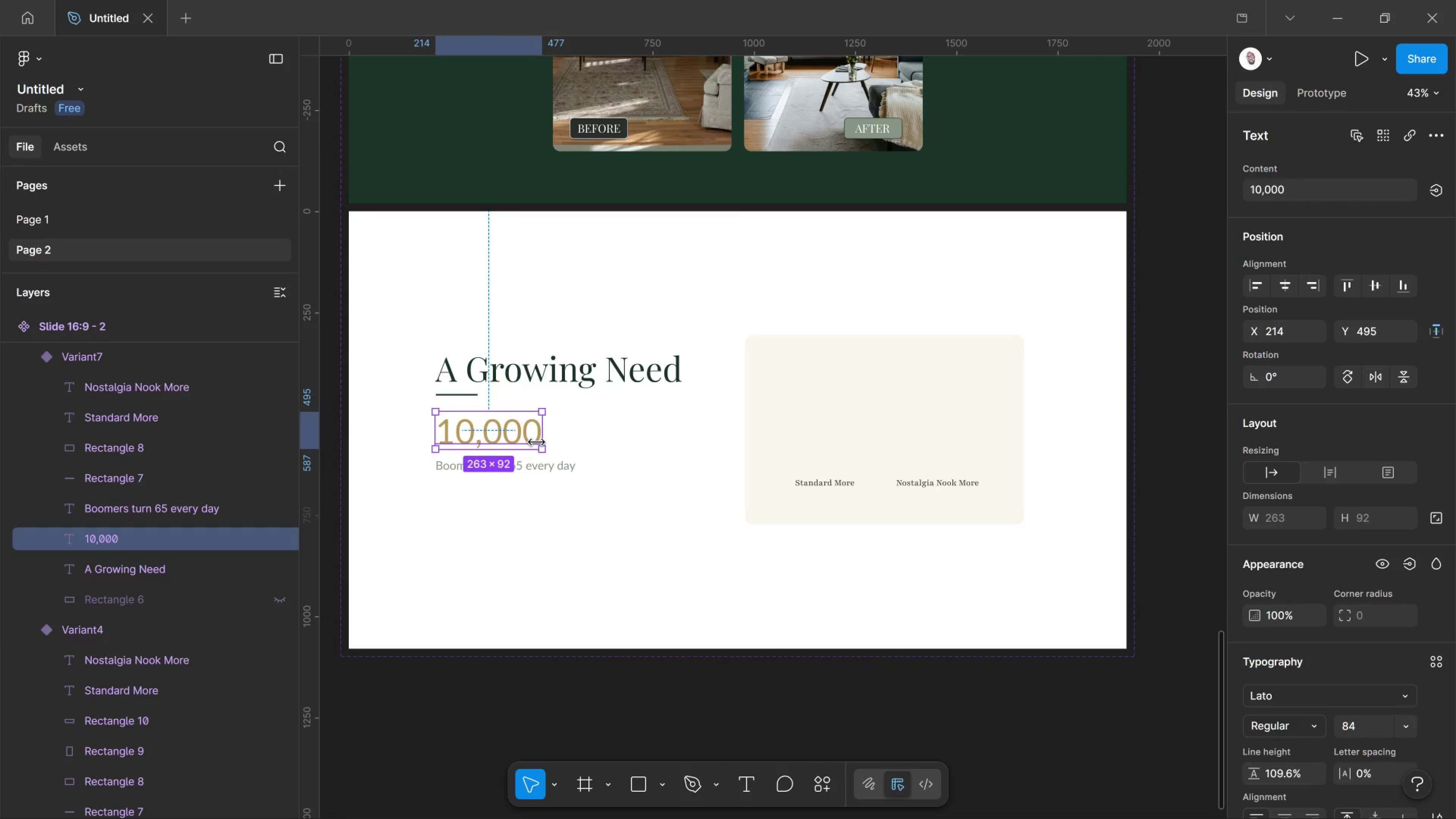 
key(ArrowDown)
 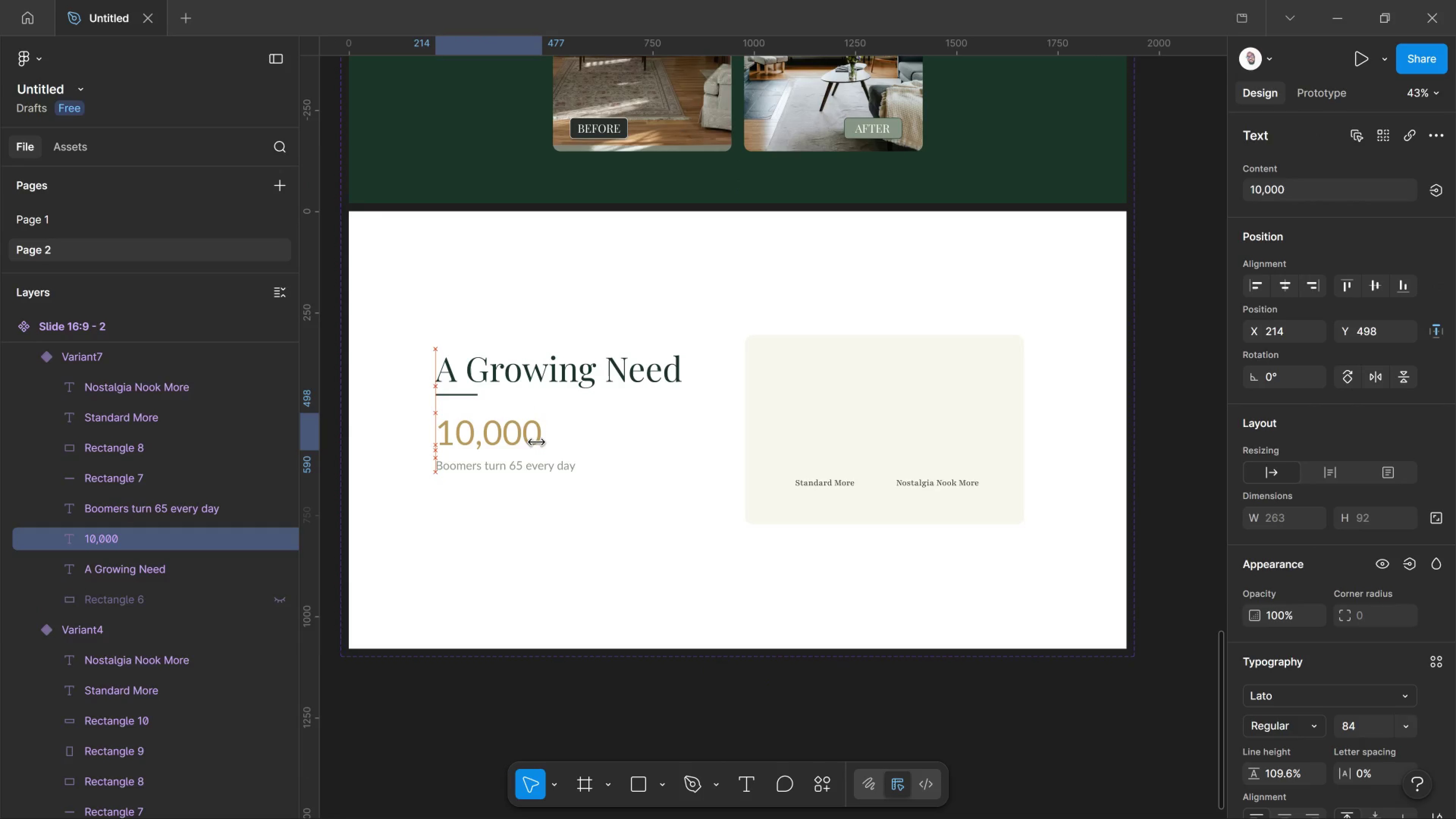 
key(ArrowDown)
 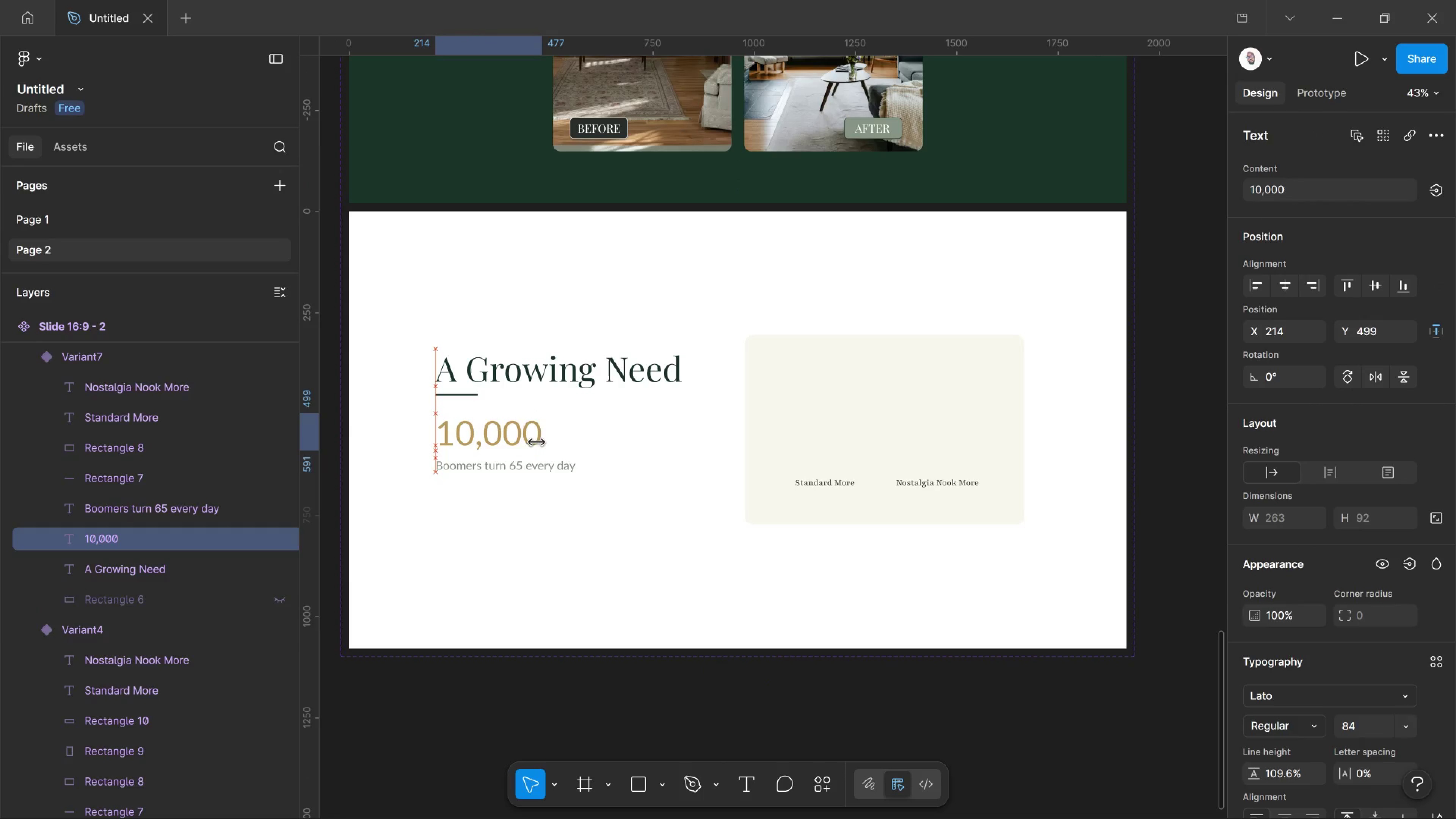 
key(ArrowDown)
 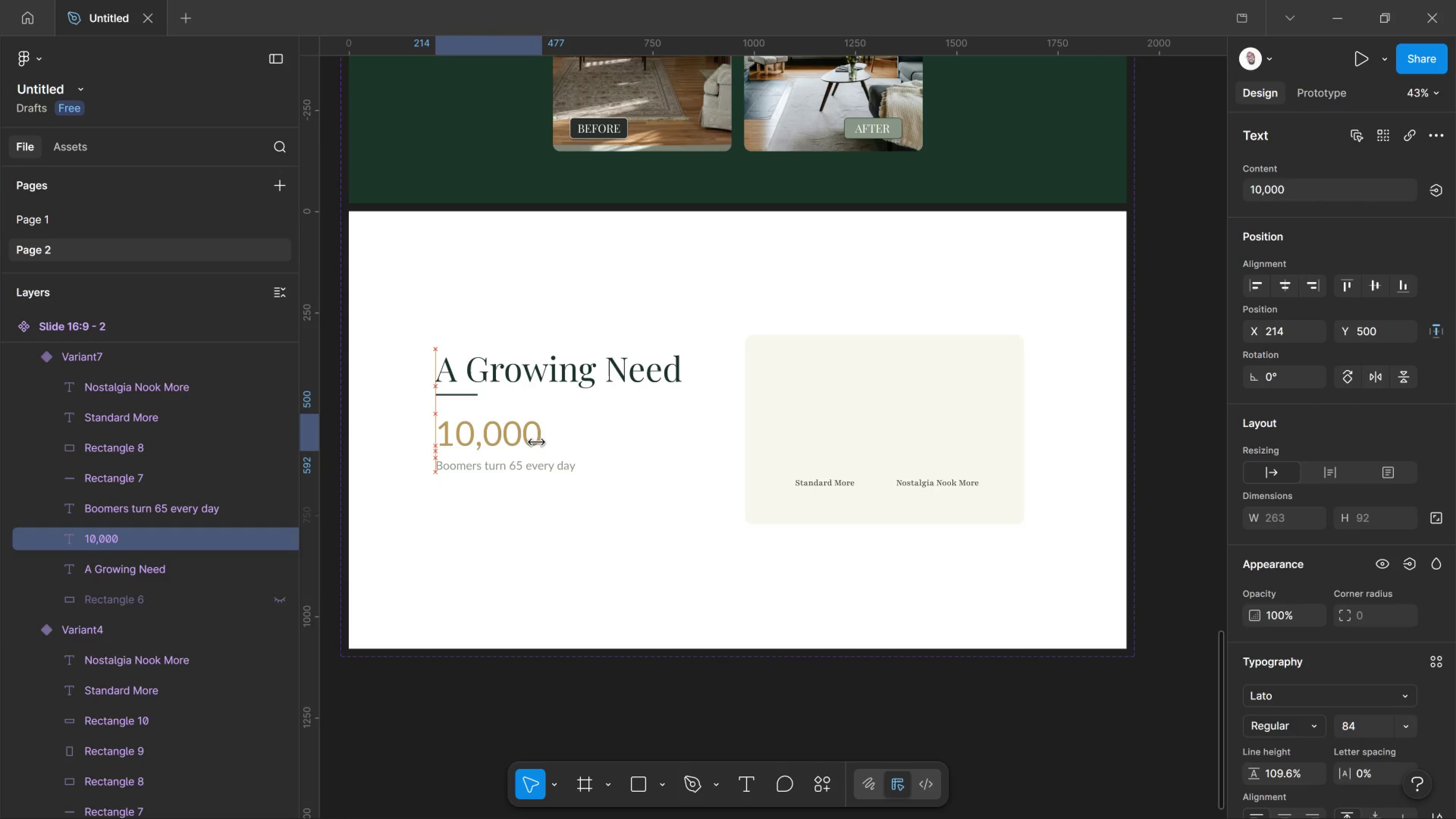 
key(ArrowDown)
 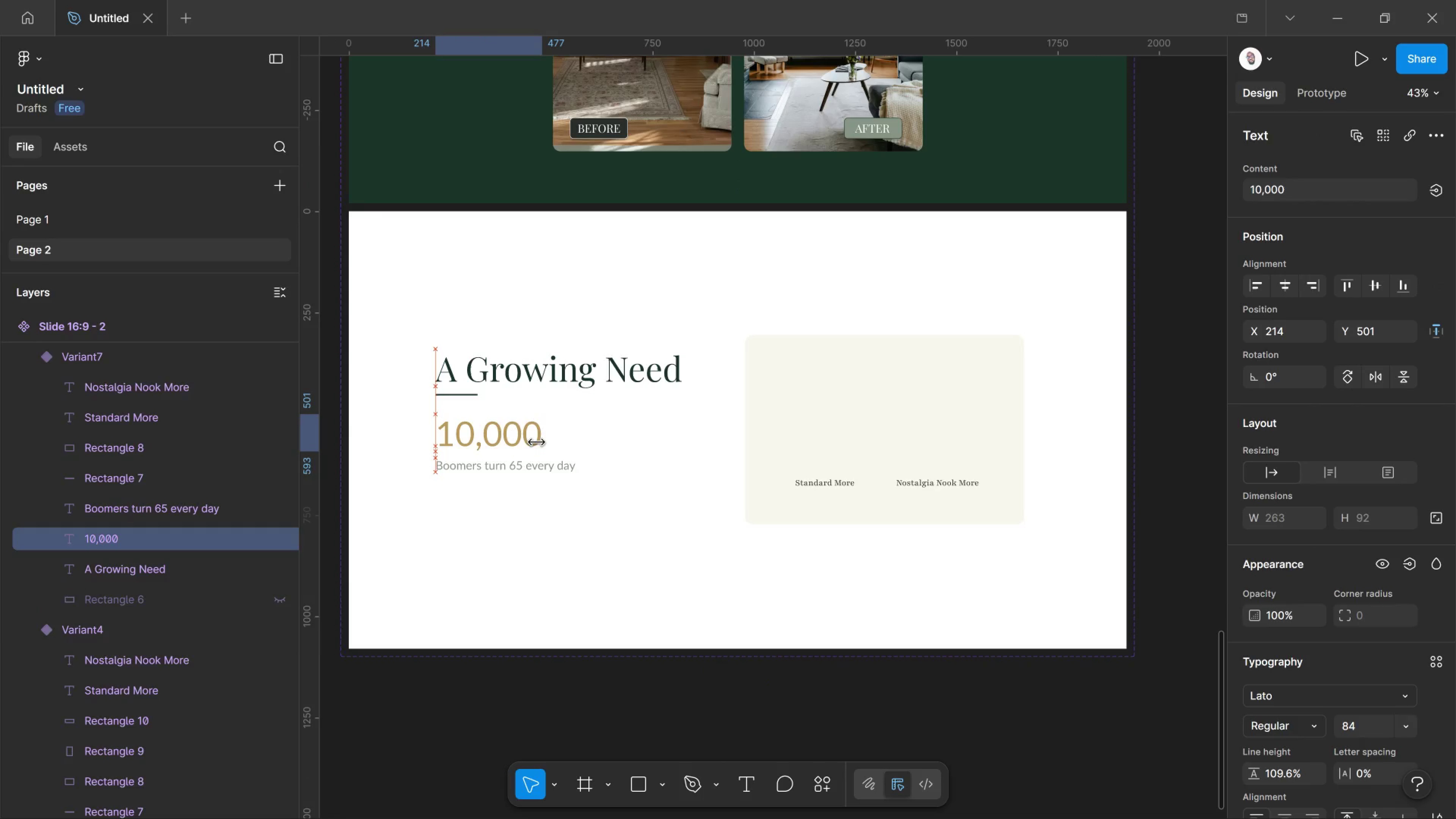 
key(ArrowDown)
 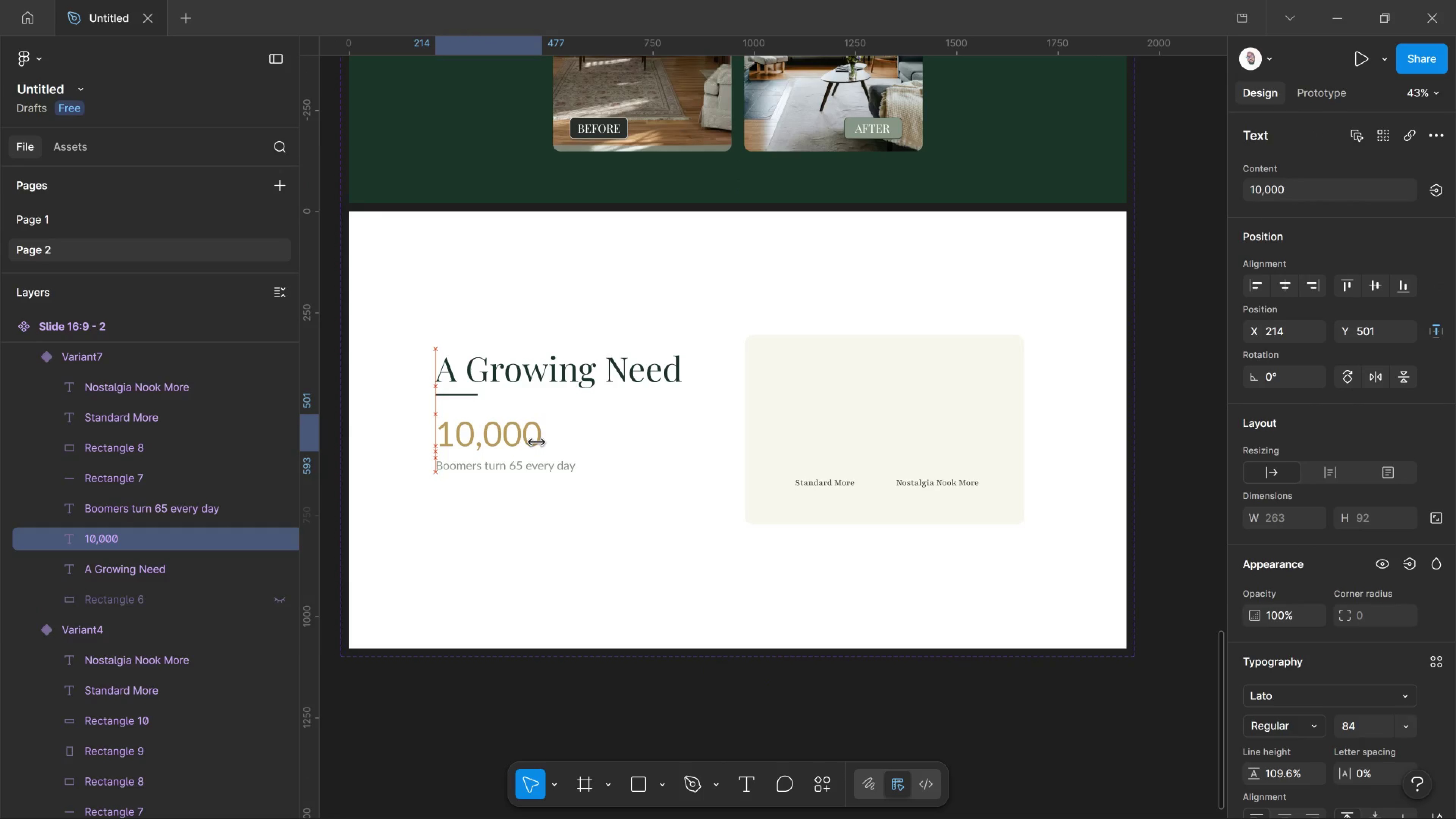 
key(ArrowDown)
 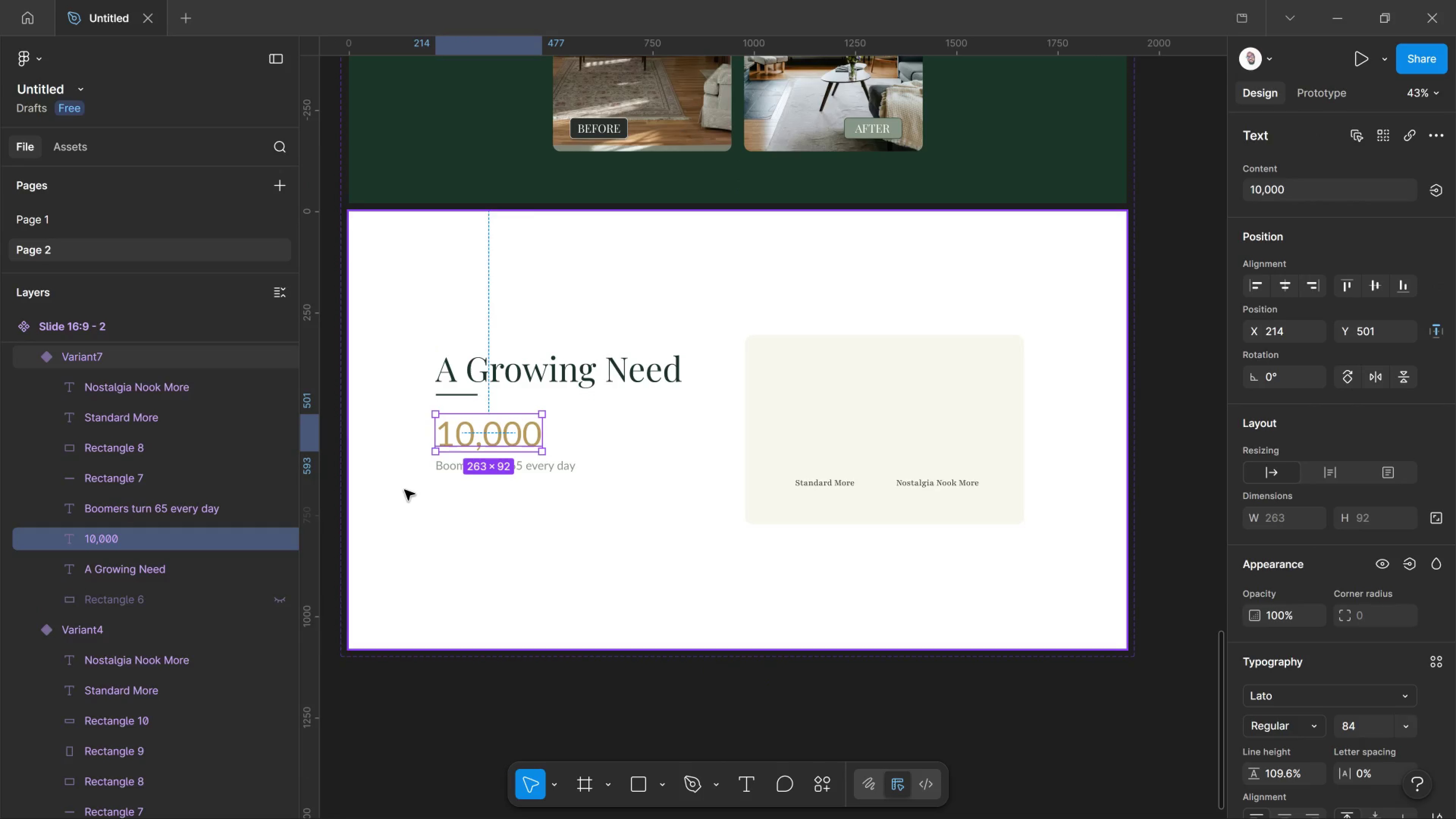 
left_click([405, 490])
 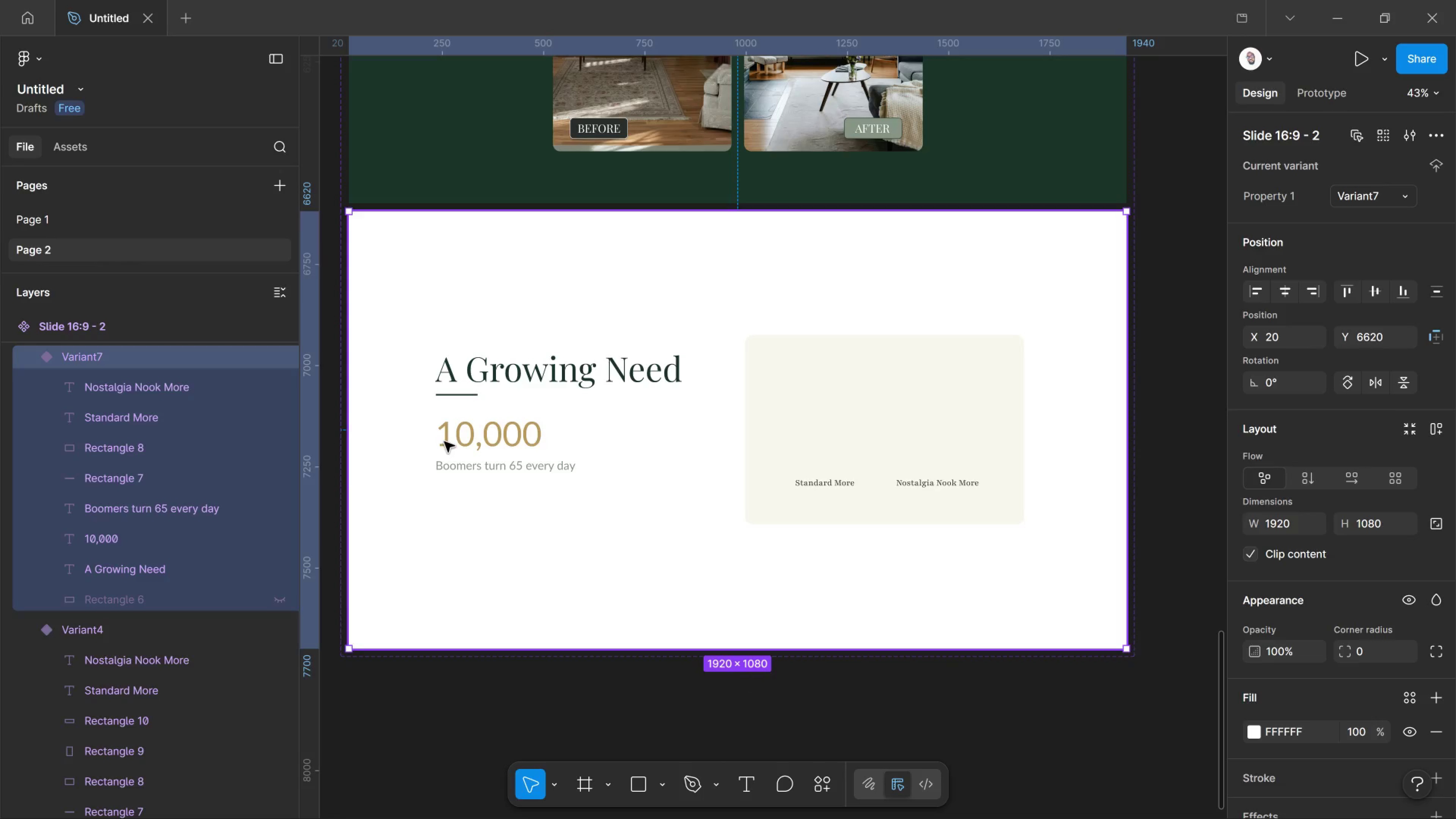 
left_click([444, 442])
 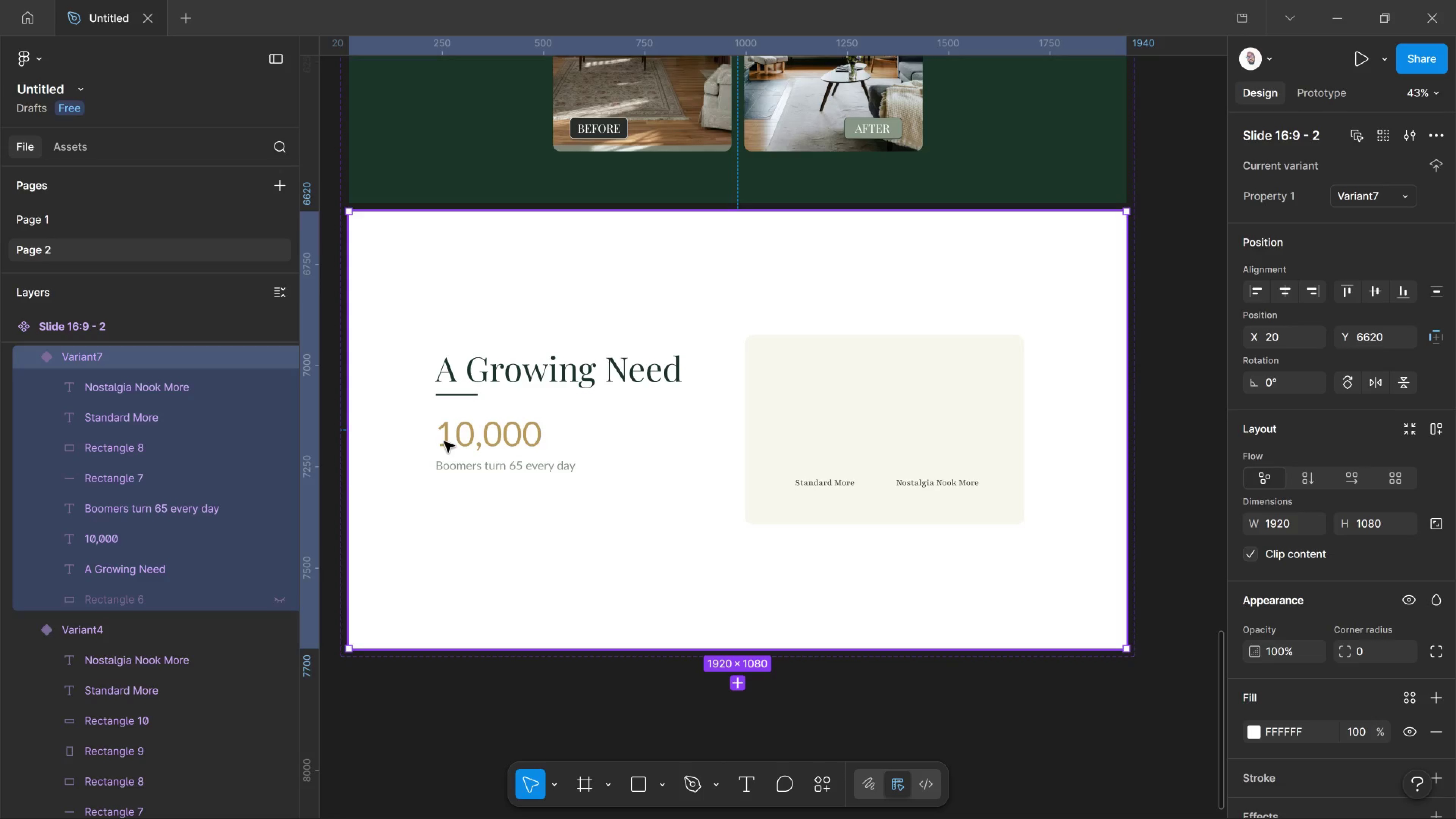 
left_click([444, 442])
 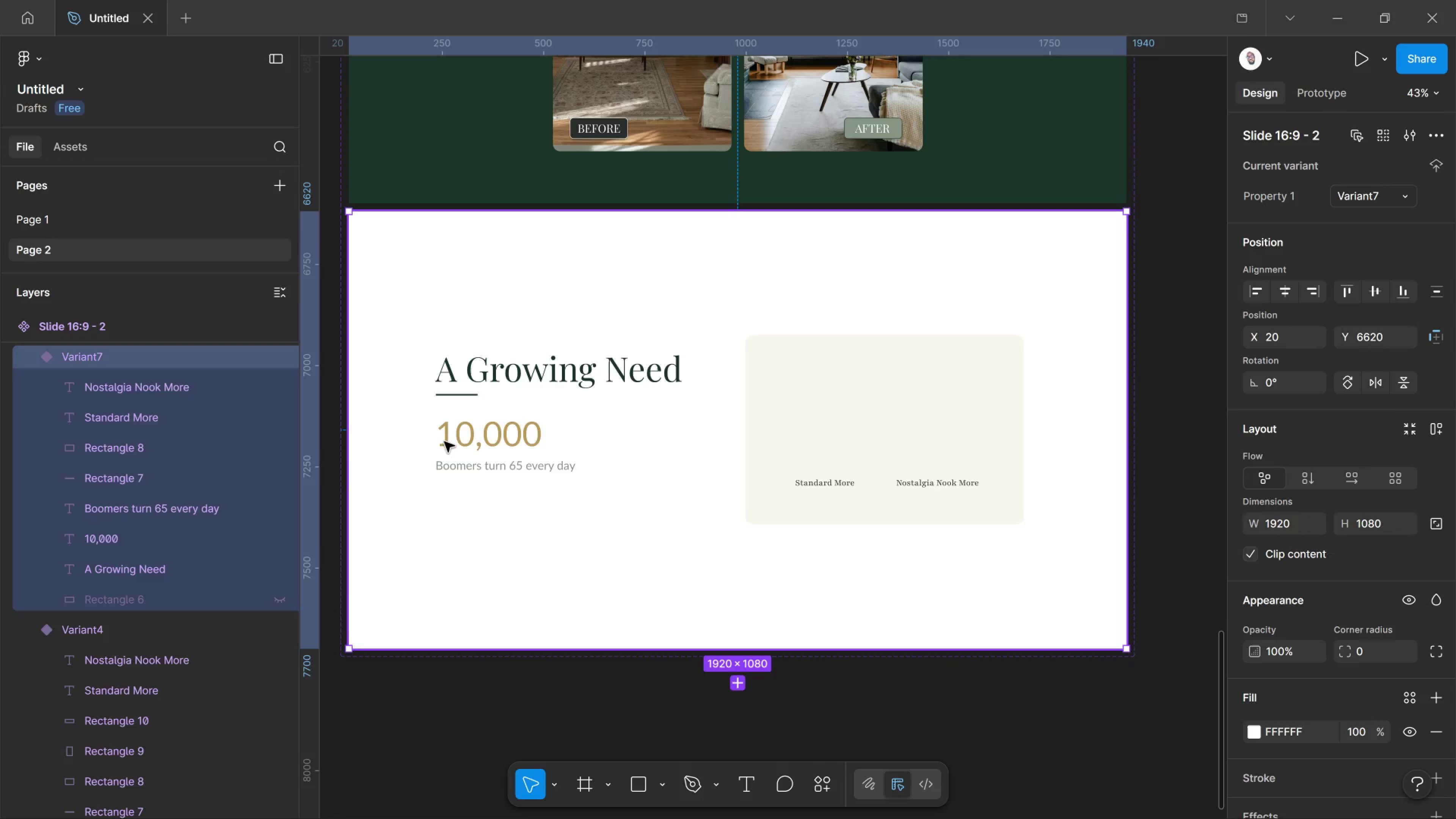 
left_click([444, 442])
 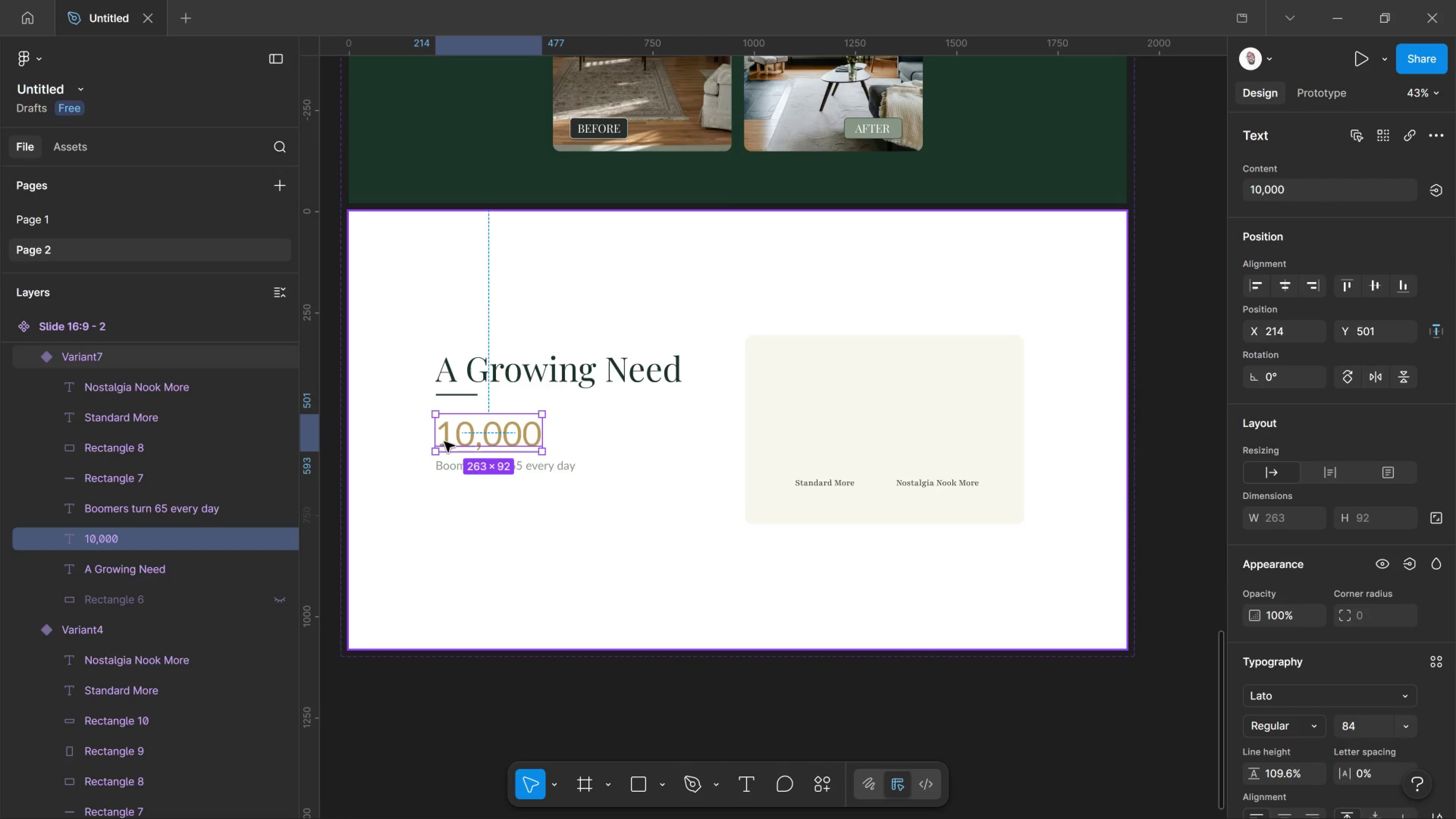 
double_click([444, 442])
 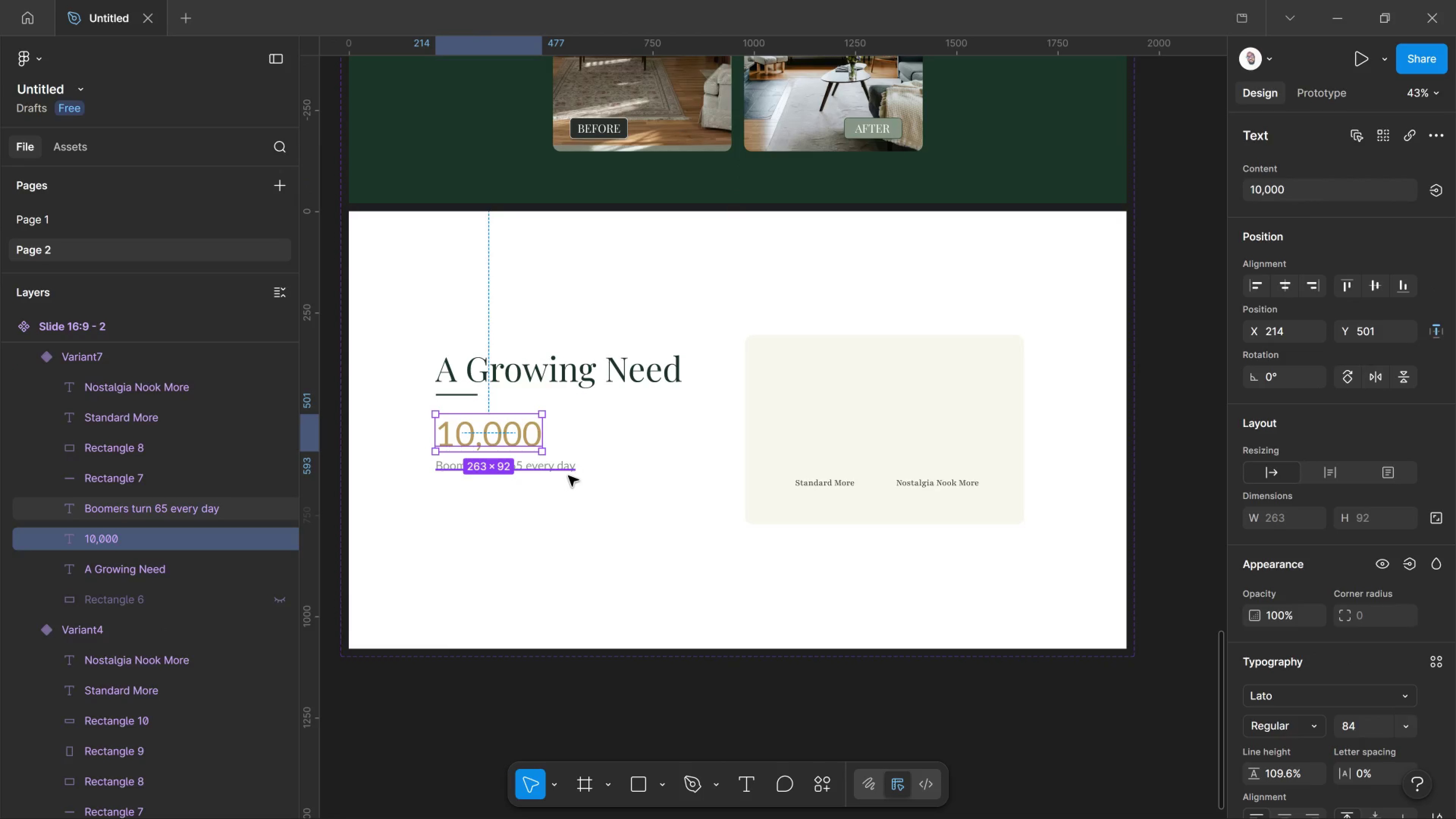 
left_click([568, 476])
 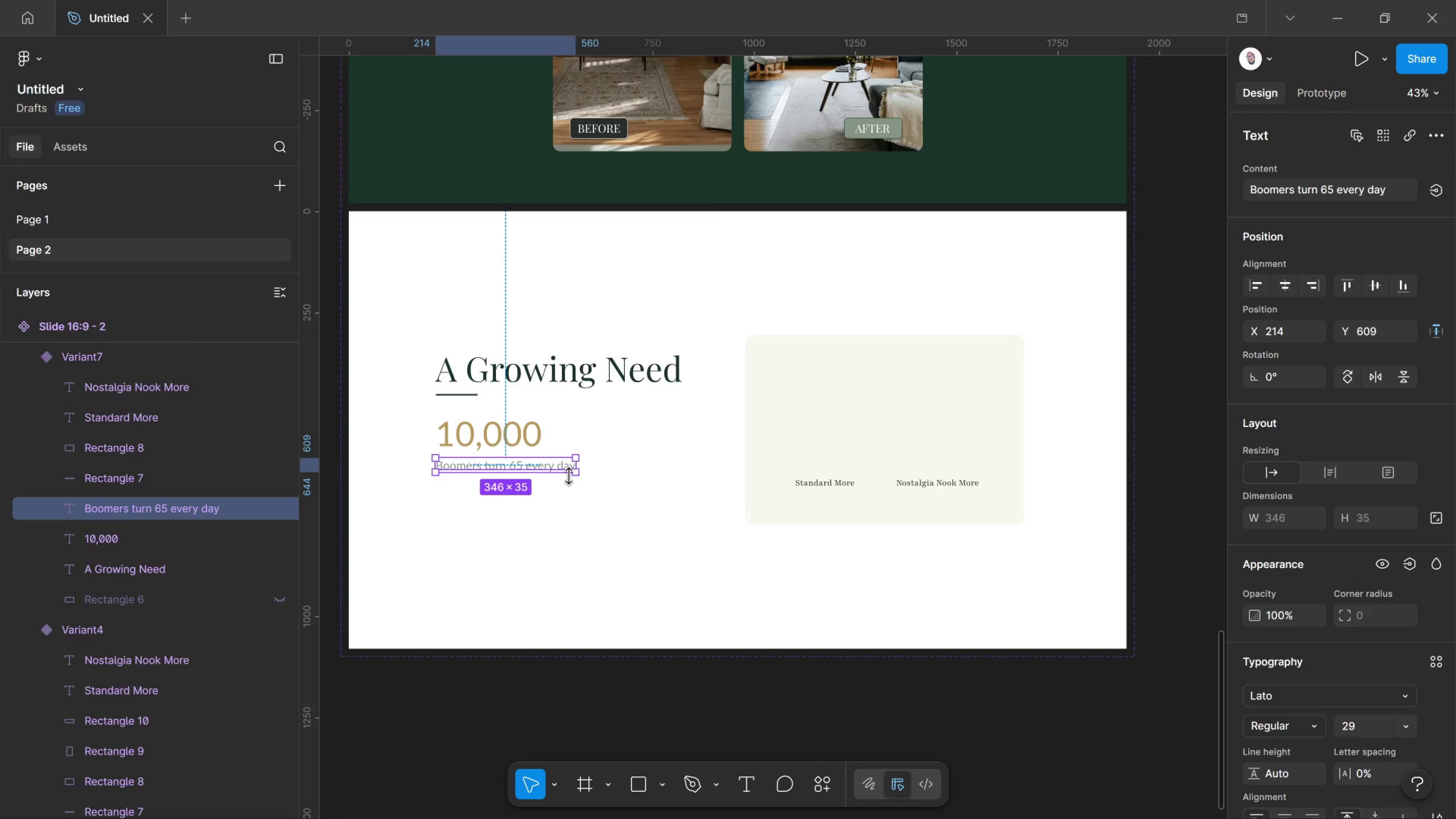 
wait(15.23)
 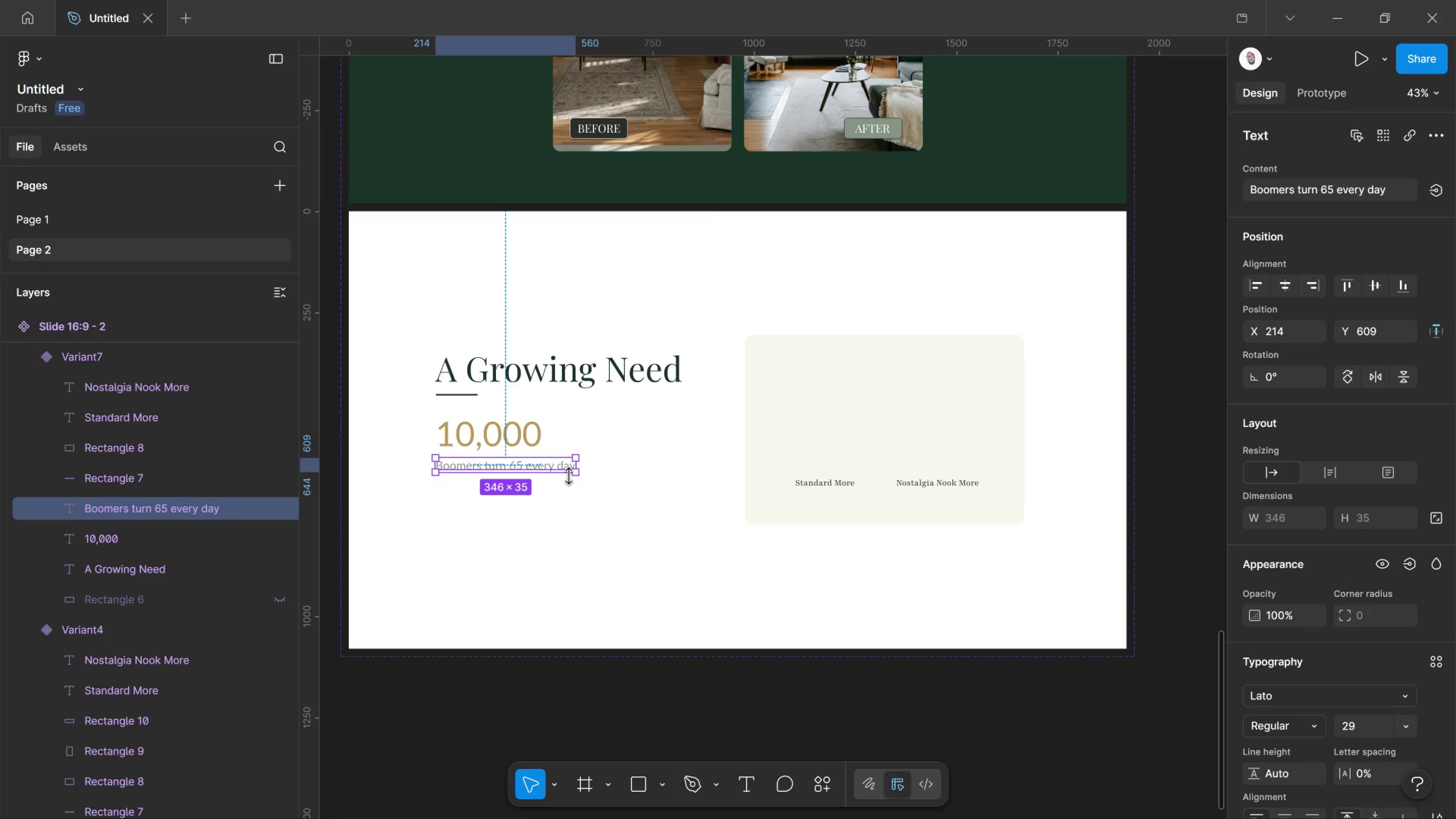 
hold_key(key=ShiftLeft, duration=0.48)
left_click([534, 441])
 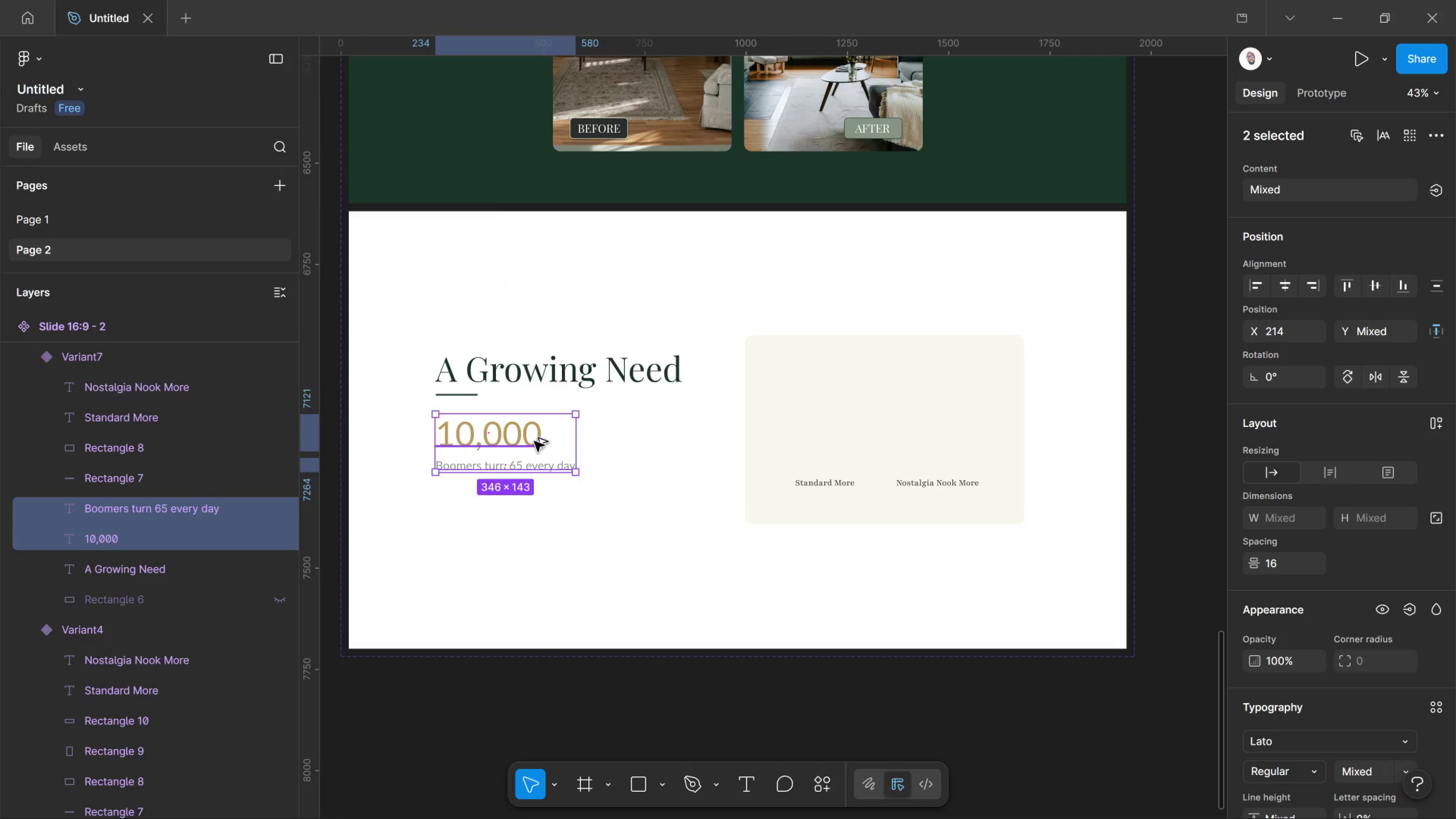 
hold_key(key=AltLeft, duration=1.82)
left_click_drag(start_coordinate=[534, 441], to_coordinate=[534, 526])
 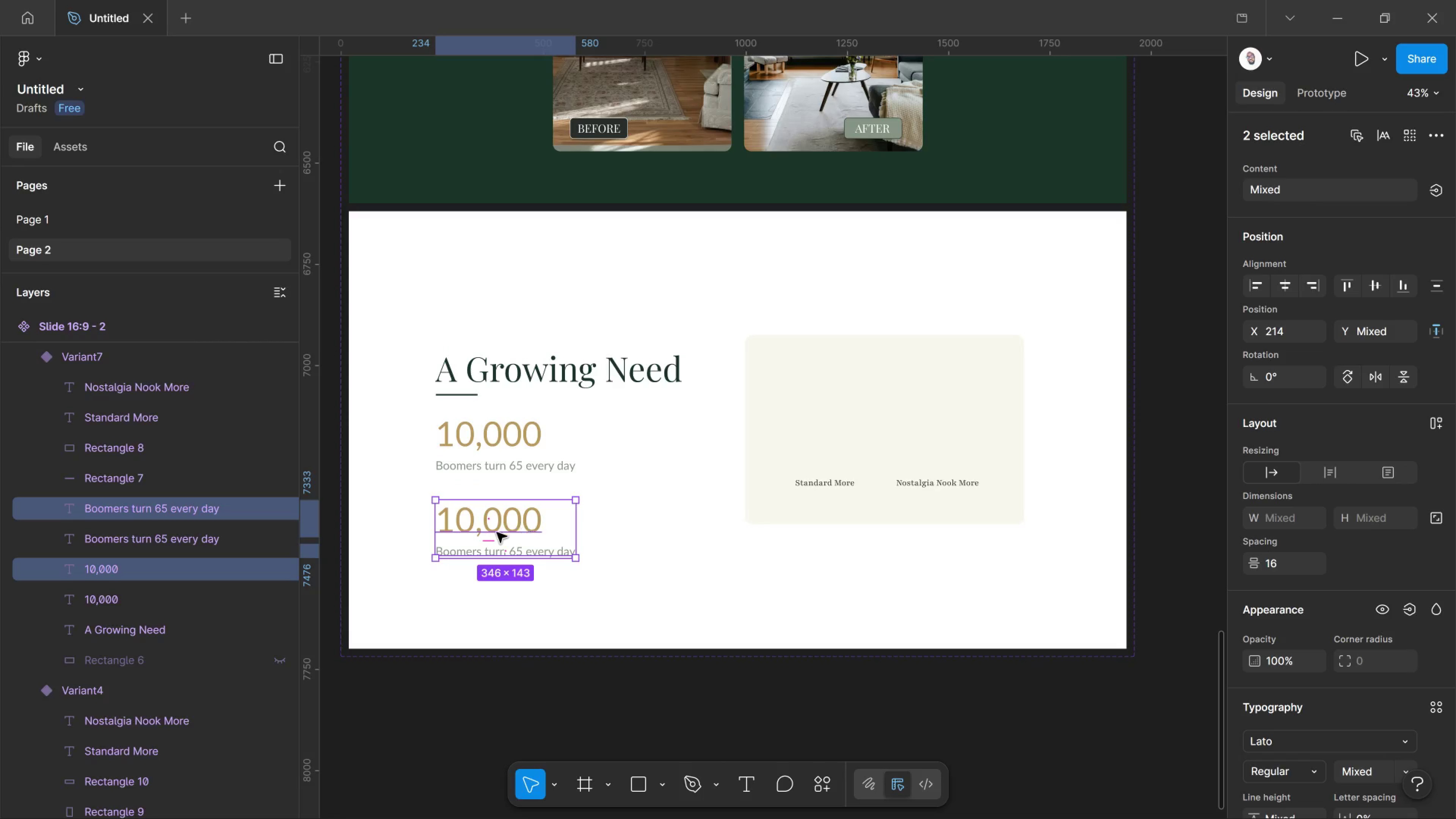 
hold_key(key=ShiftLeft, duration=1.11)
 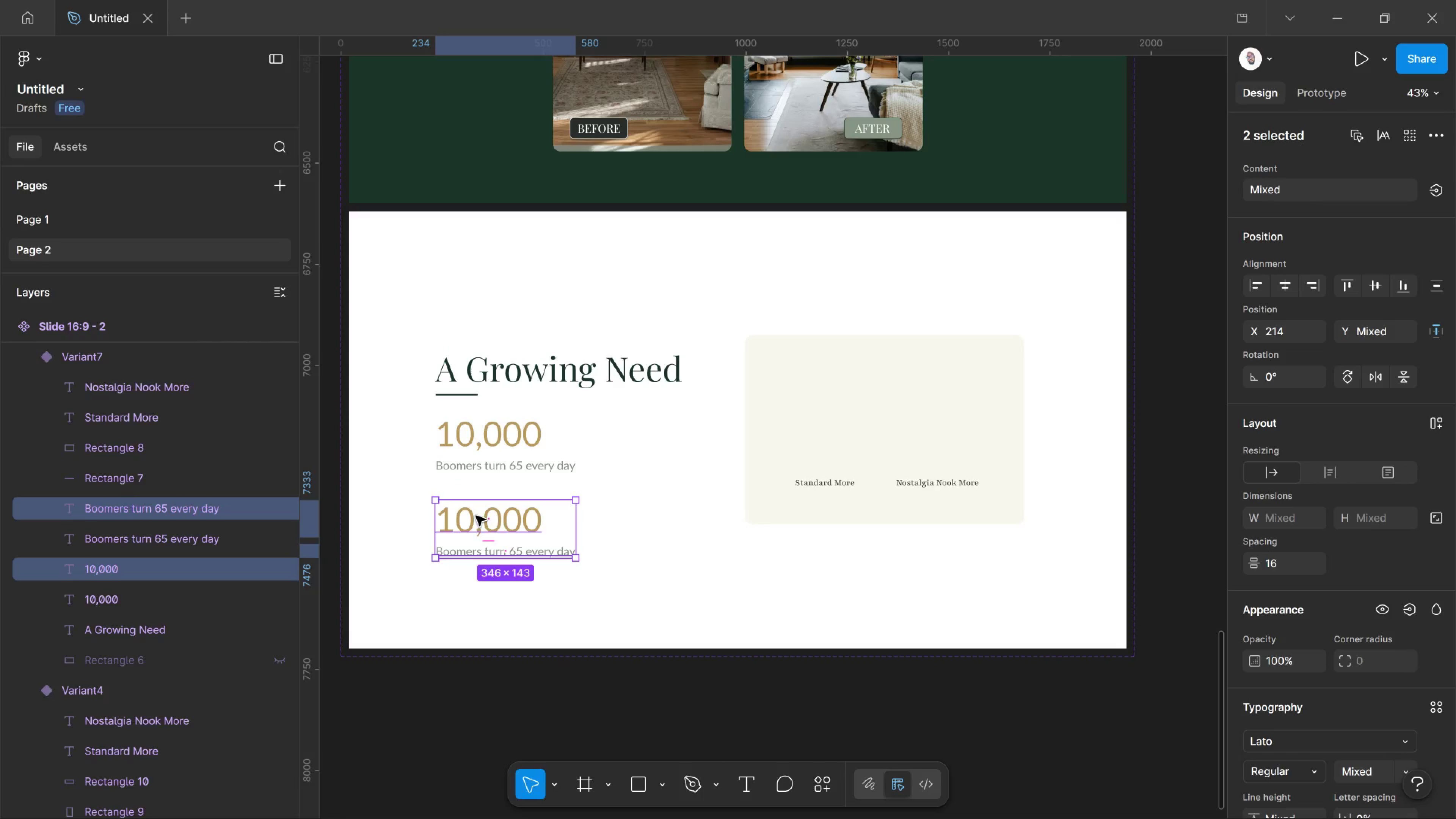 
left_click([476, 516])
 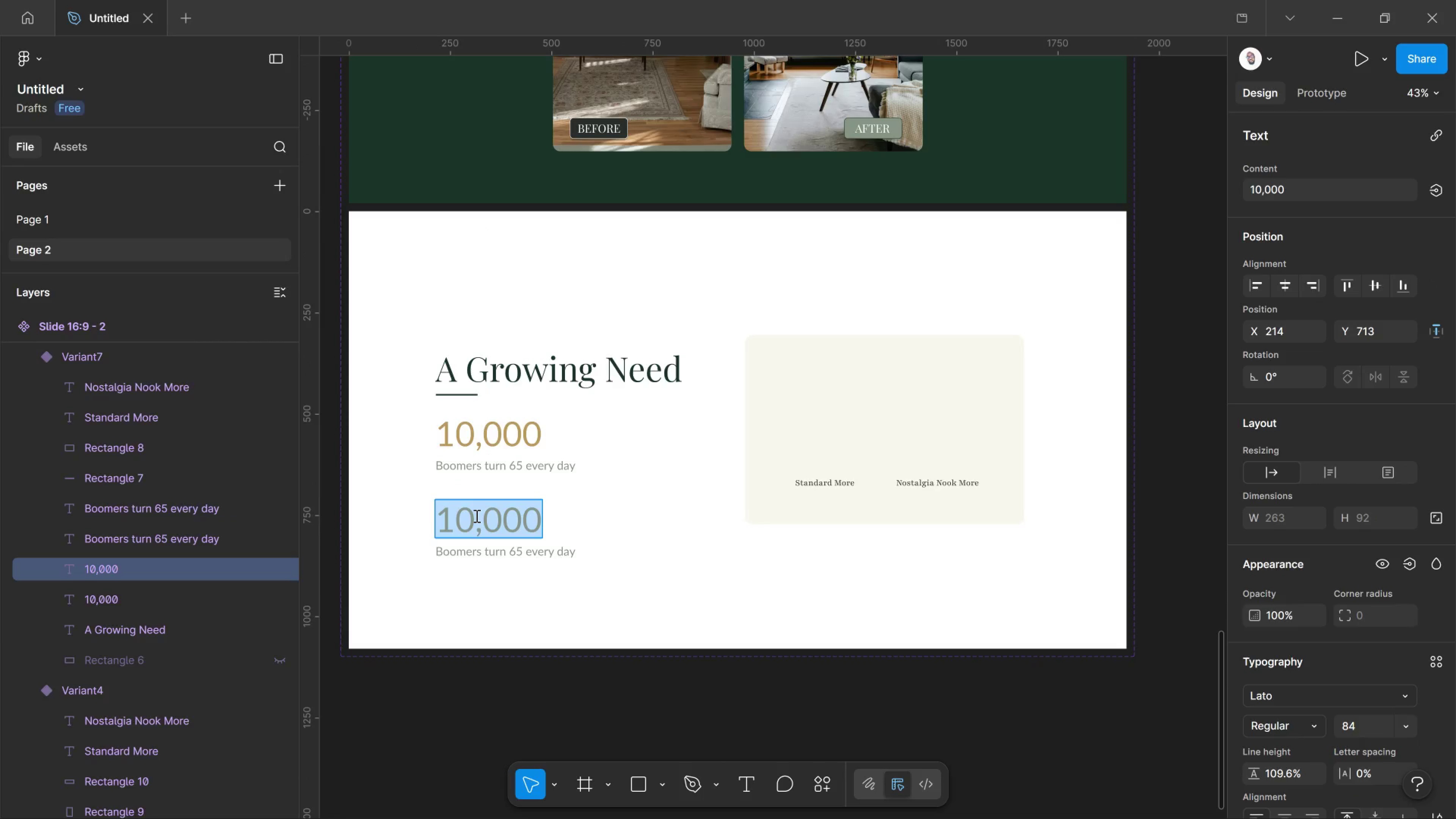 
double_click([476, 516])
 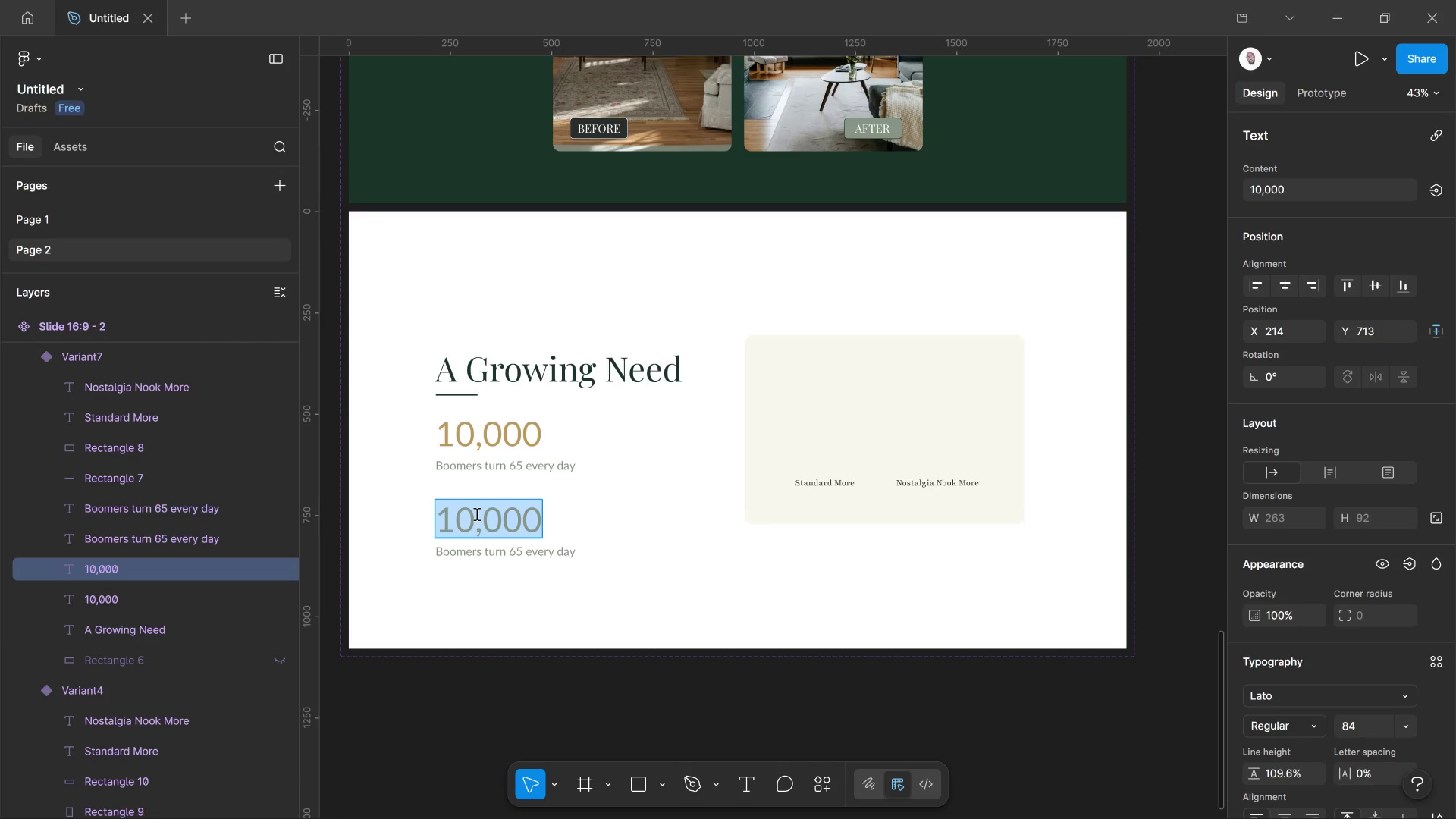 
type($115b)
key(Backspace)
type(B)
 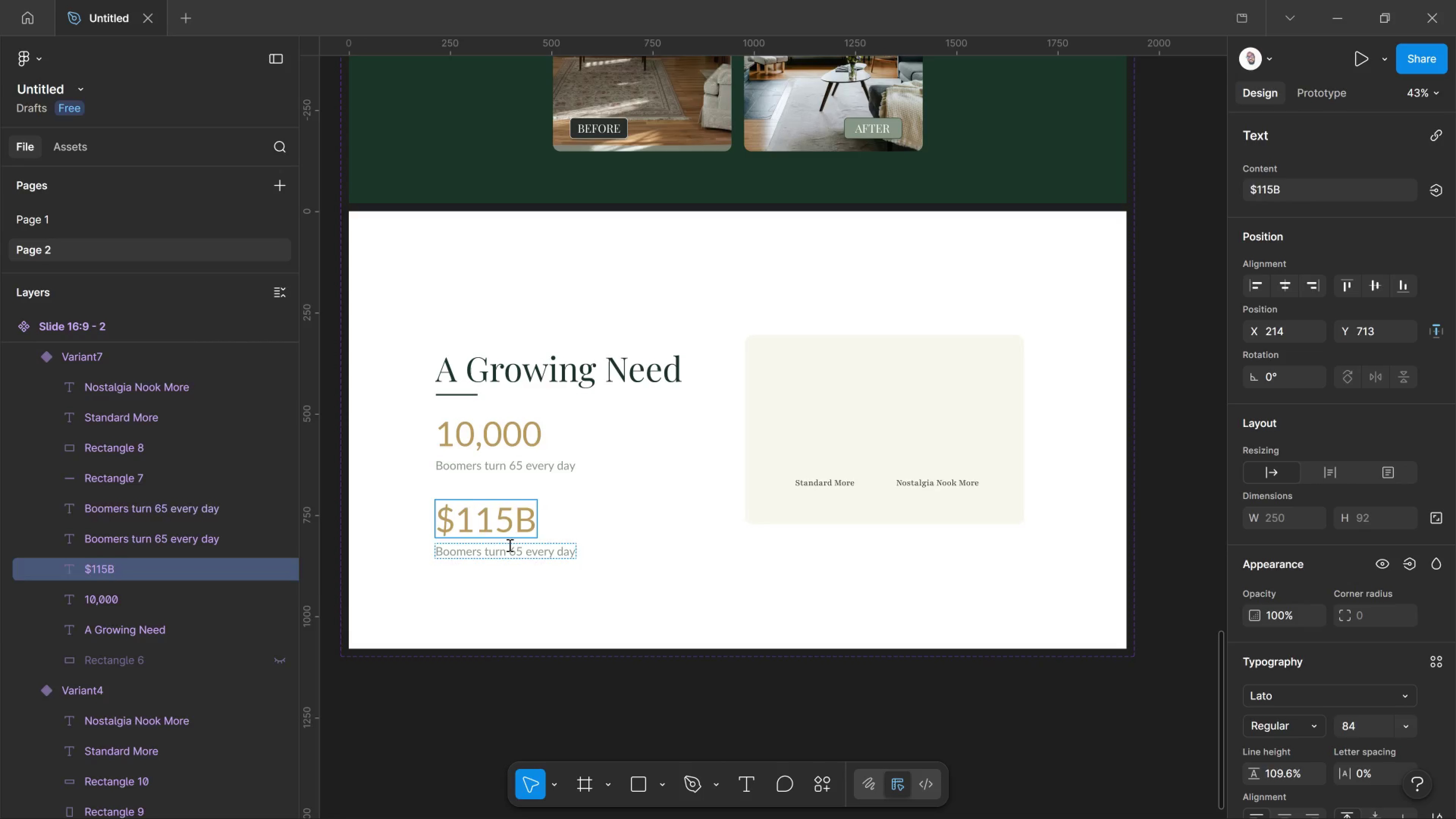 
left_click([509, 545])
 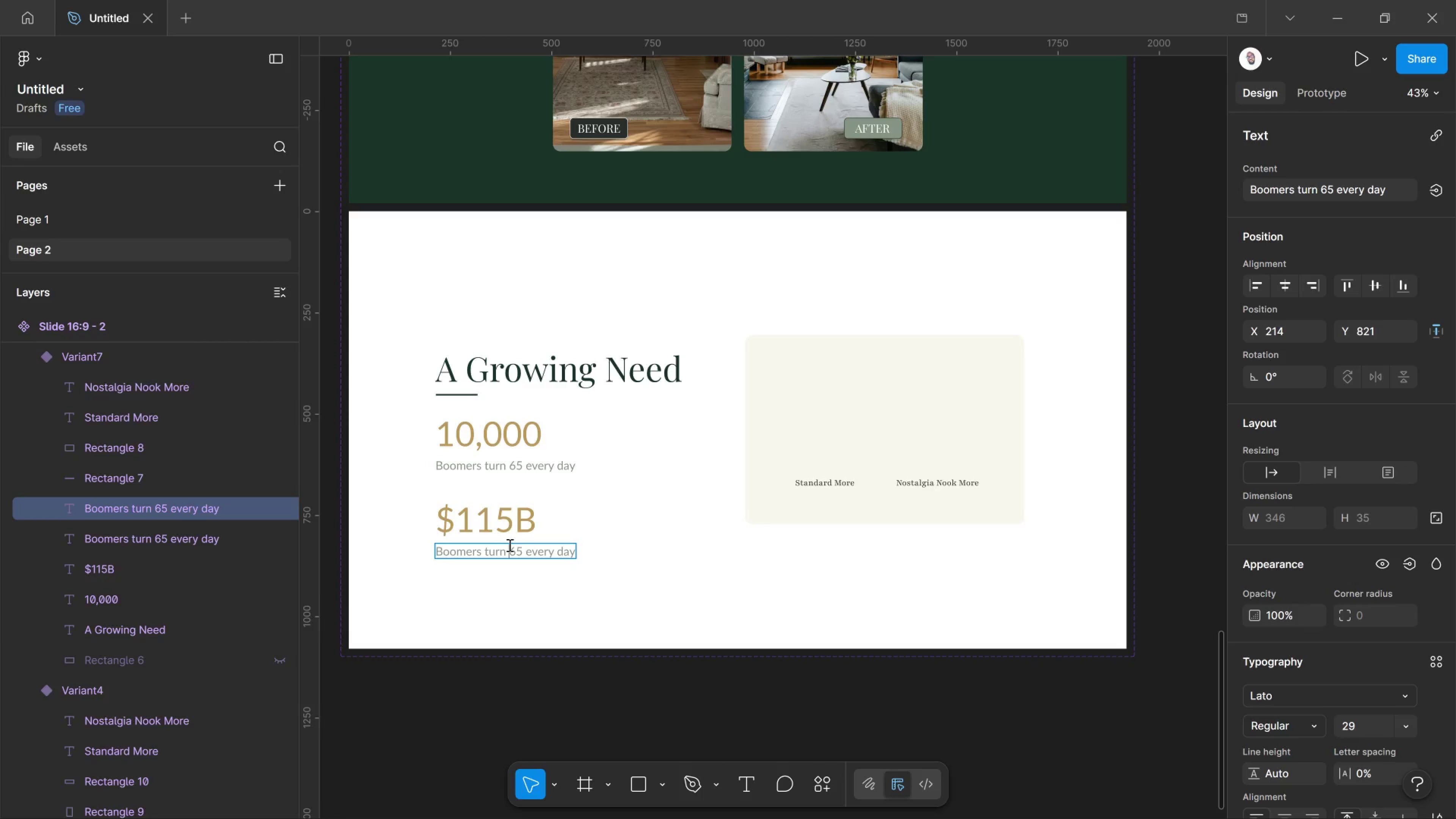 
key(Control+A)
 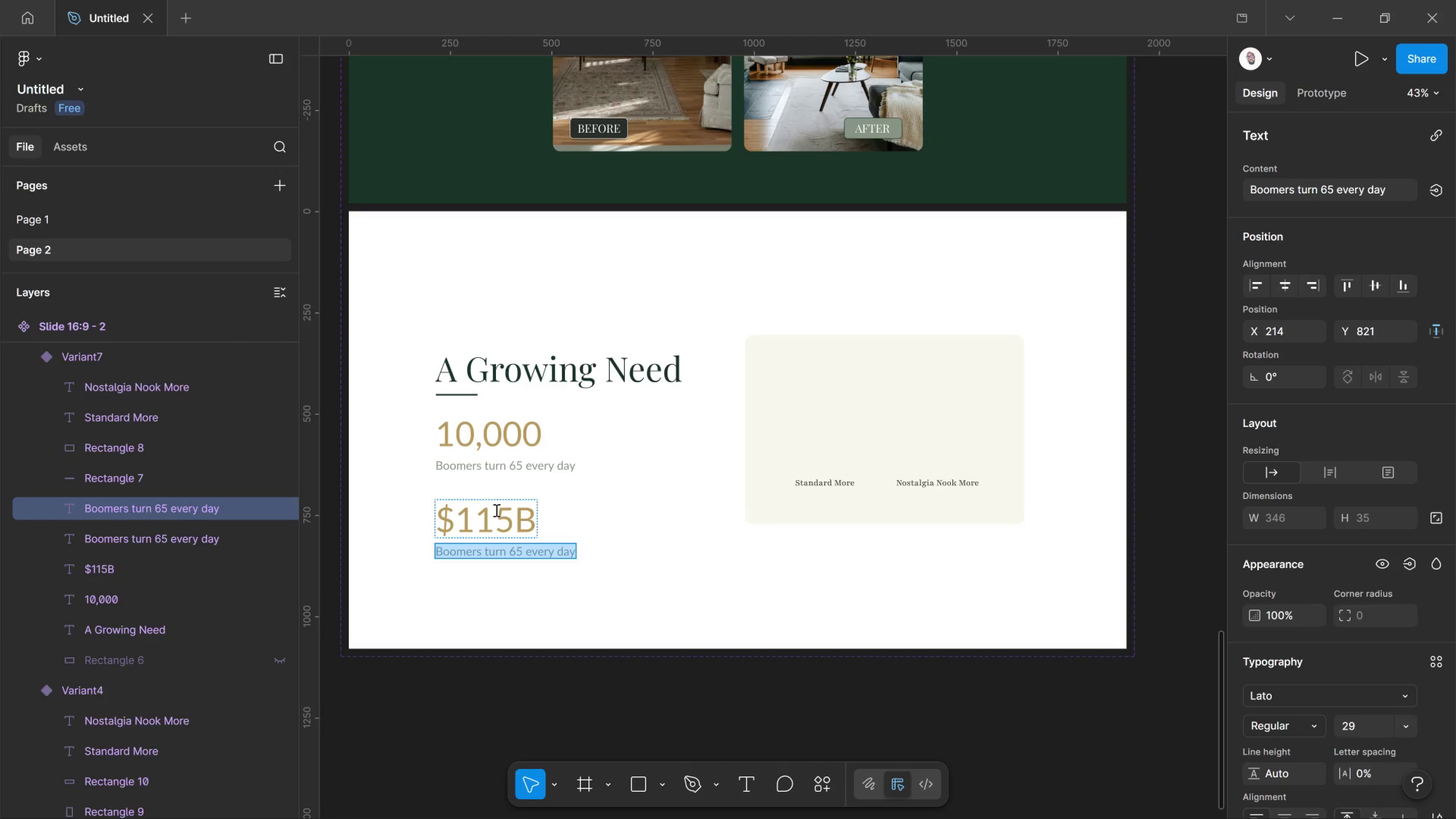 
type(Senior living market by 2027)
 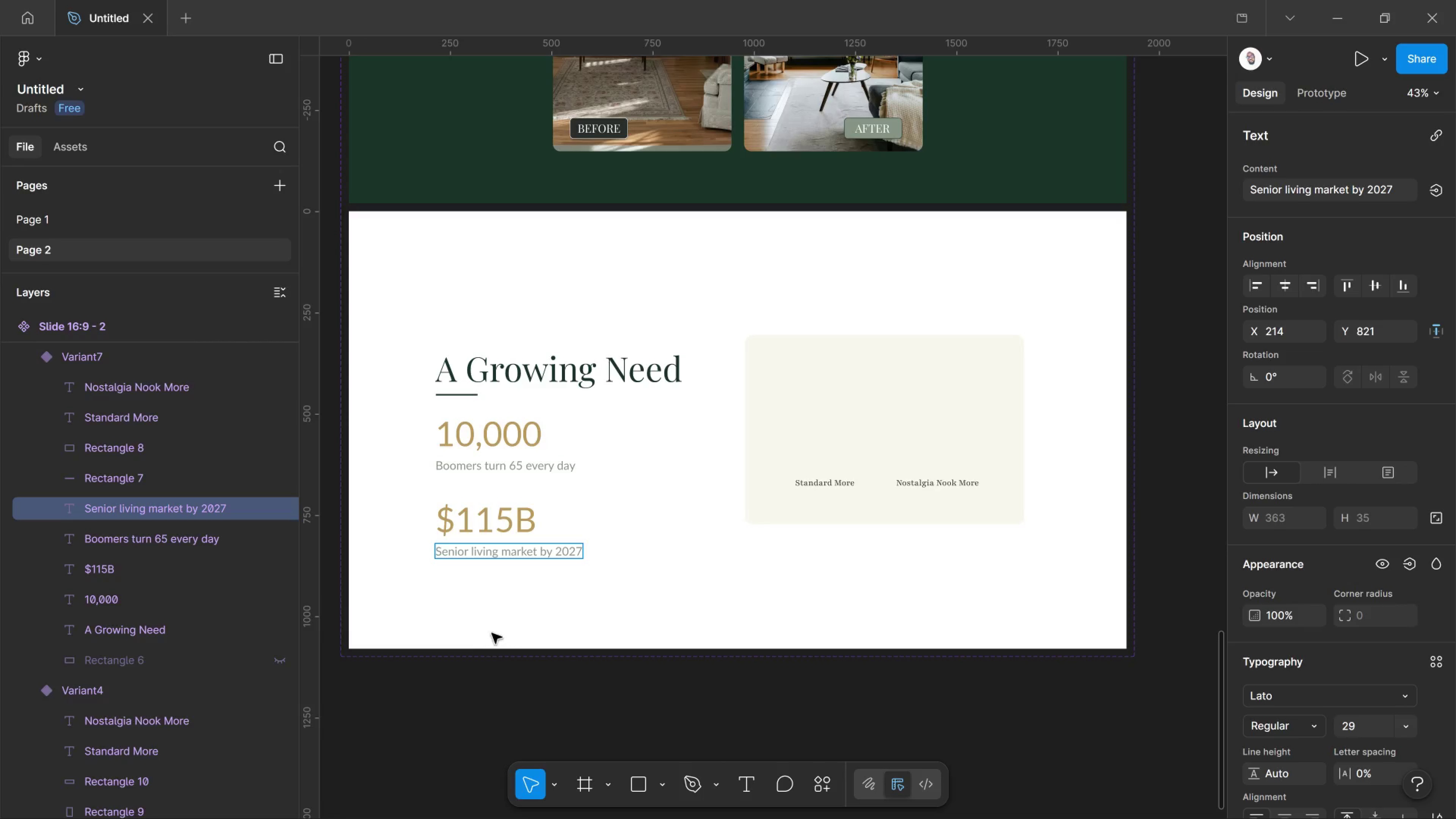 
wait(5.52)
 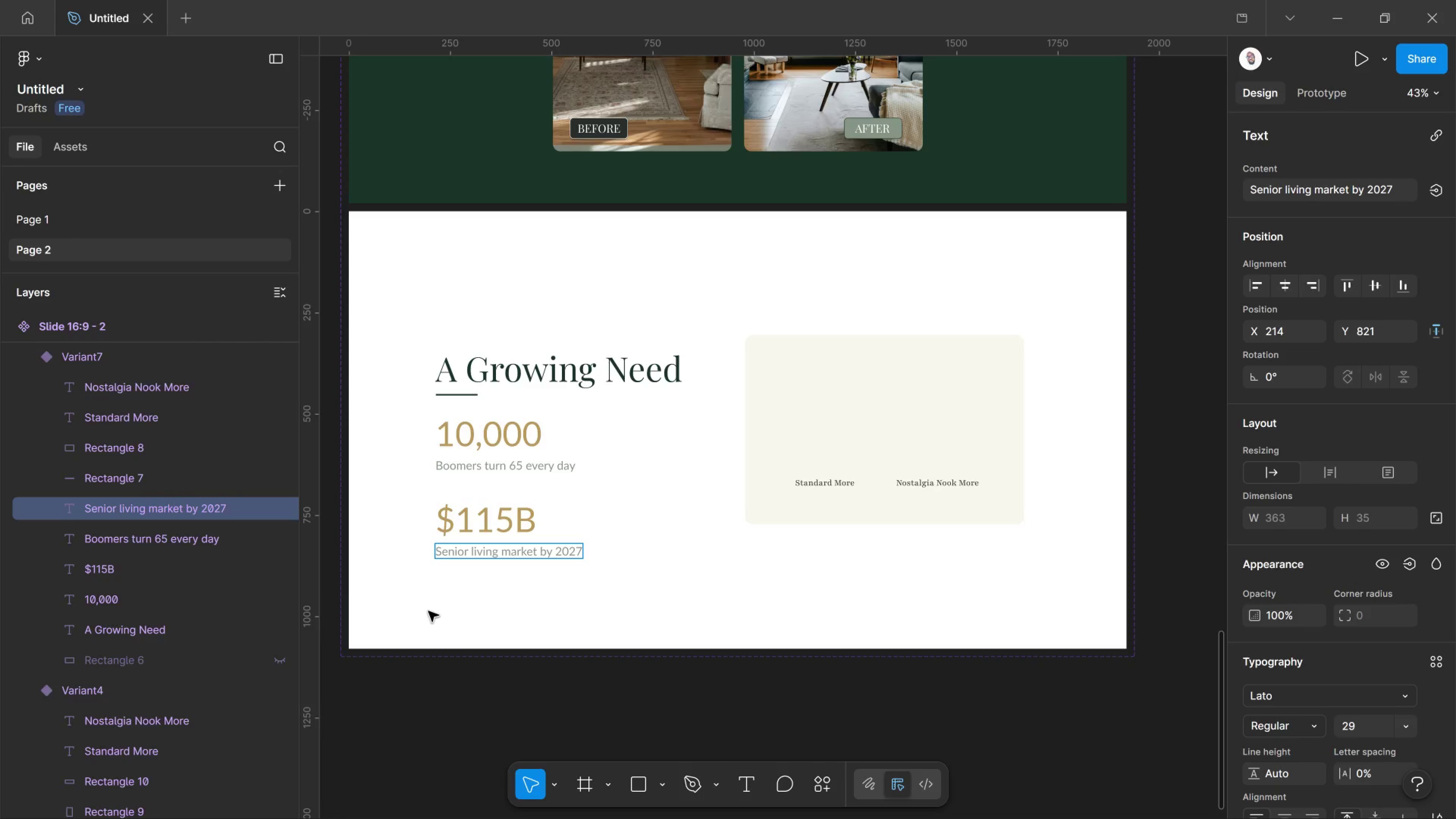 
left_click([496, 693])
 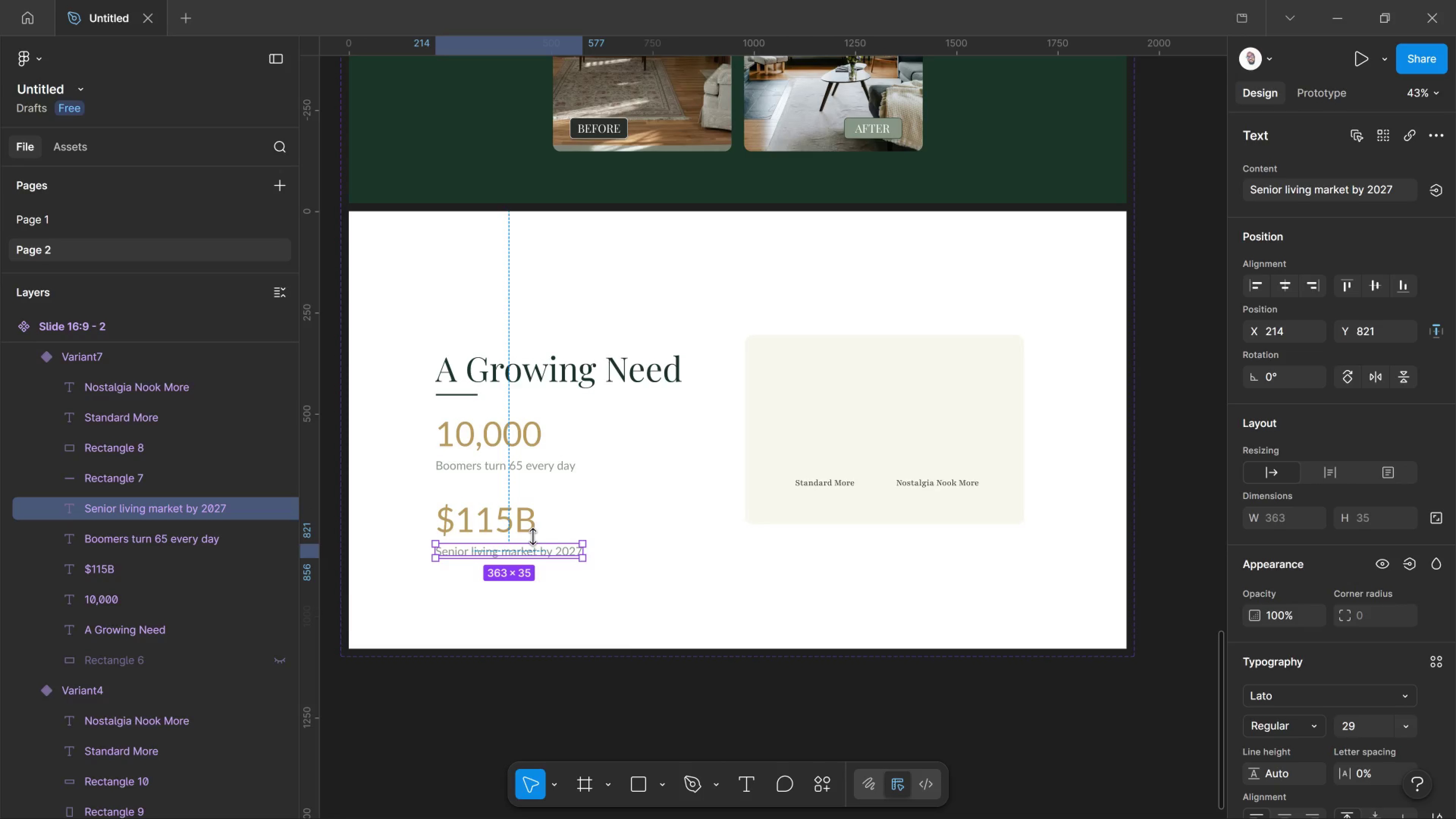 
wait(6.76)
 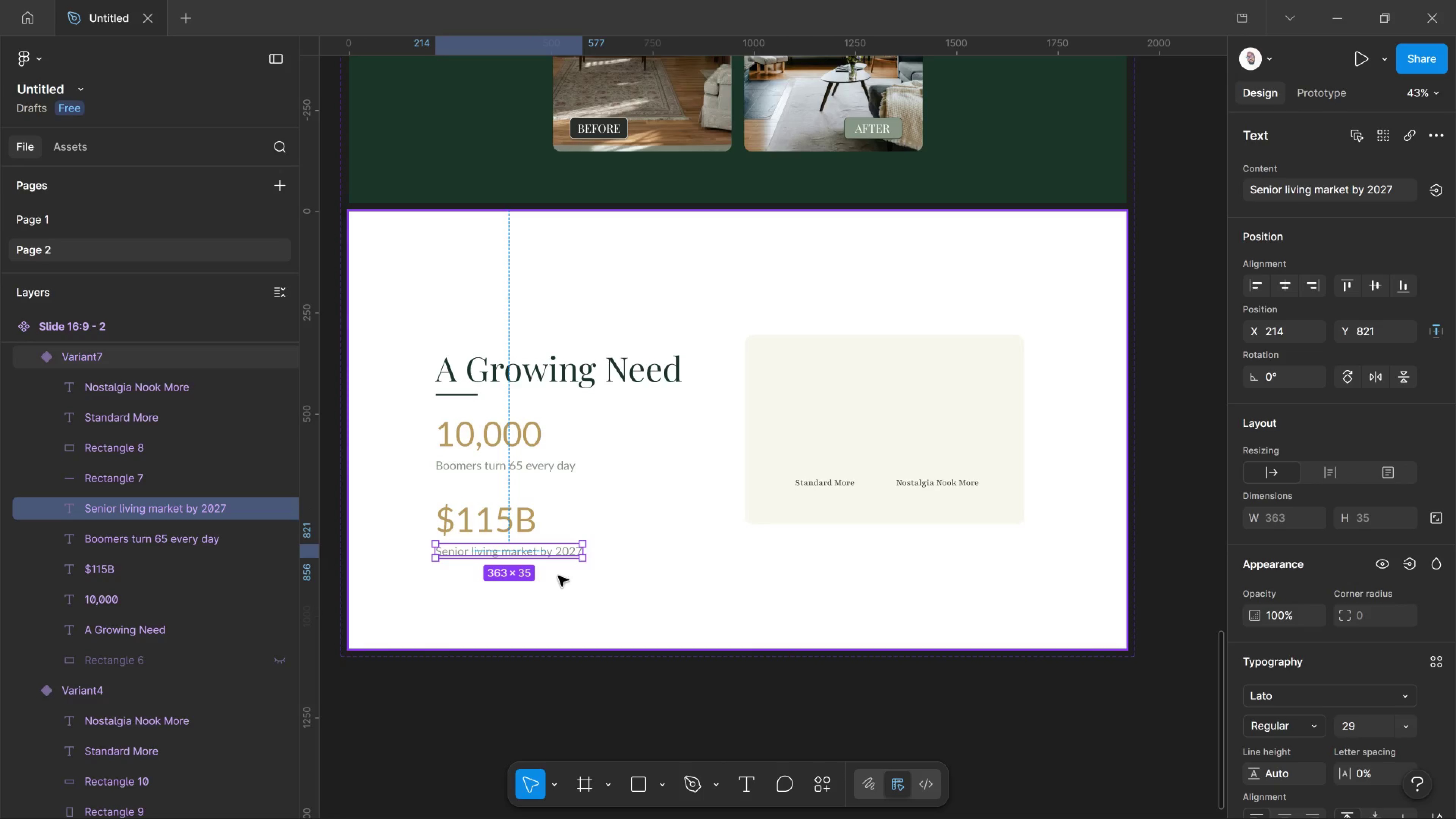 
hold_key(key=ShiftLeft, duration=0.86)
left_click([538, 527])
 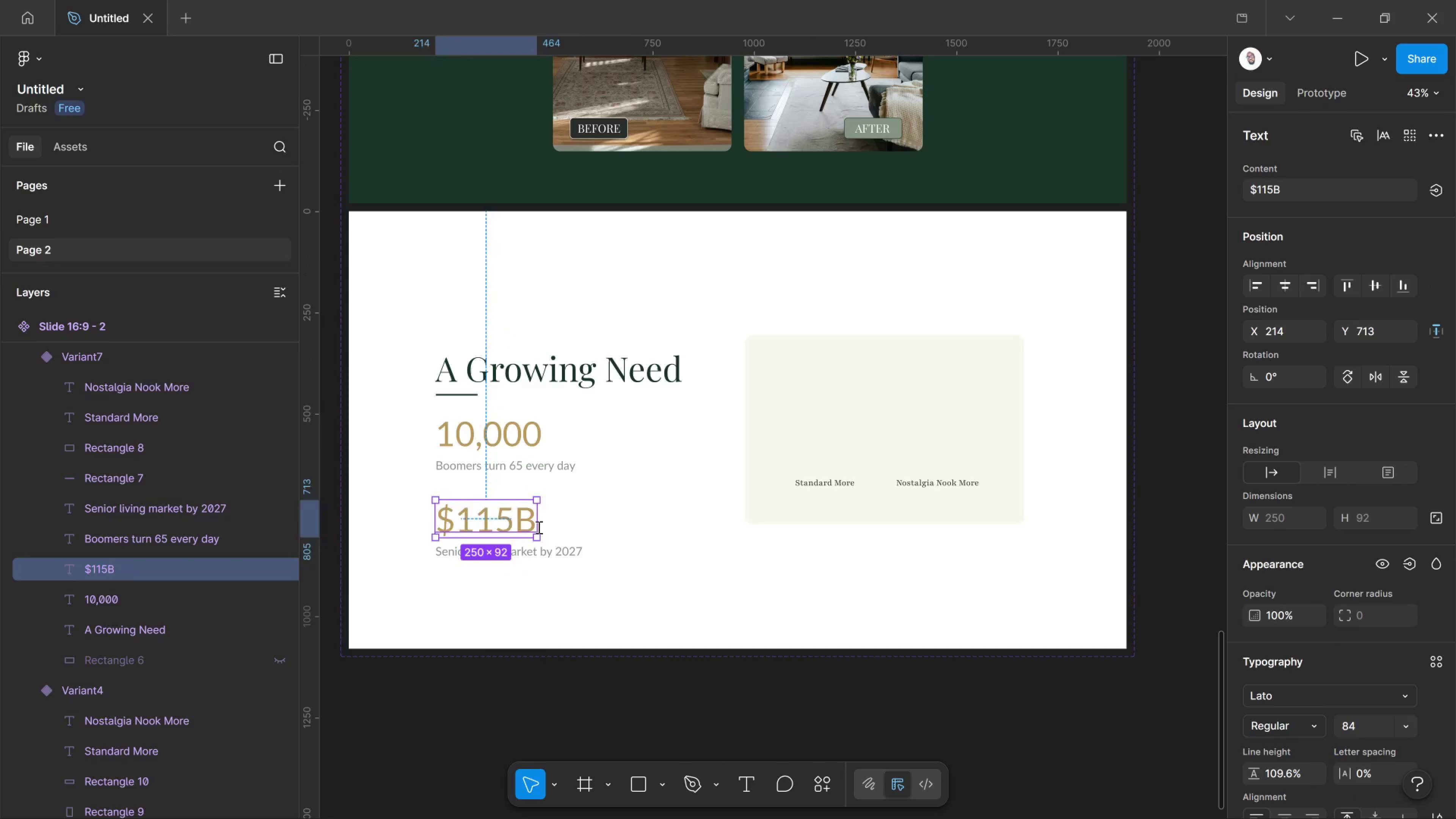 
double_click([538, 527])
 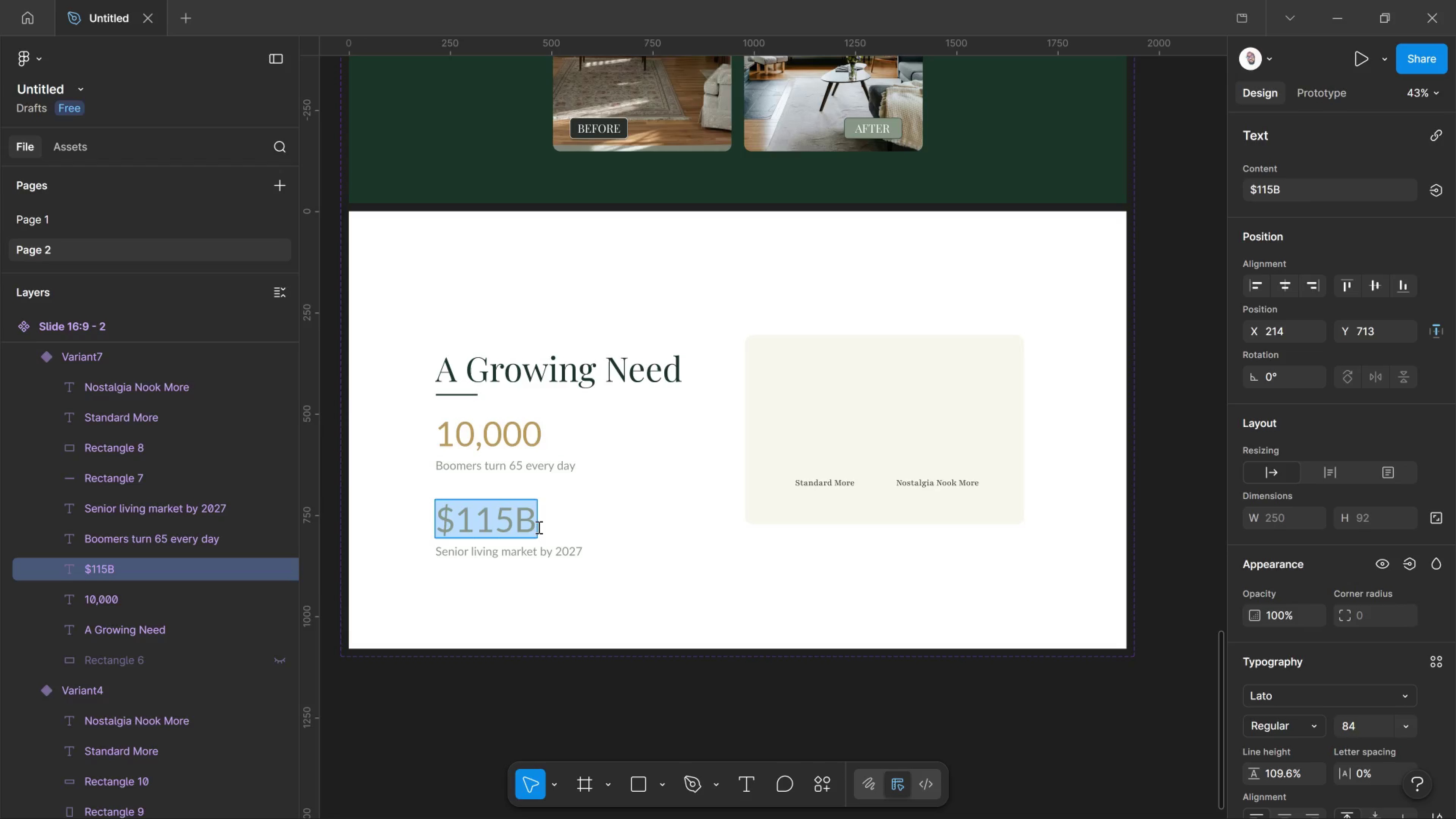 
key(Control+Shift+Comma)
 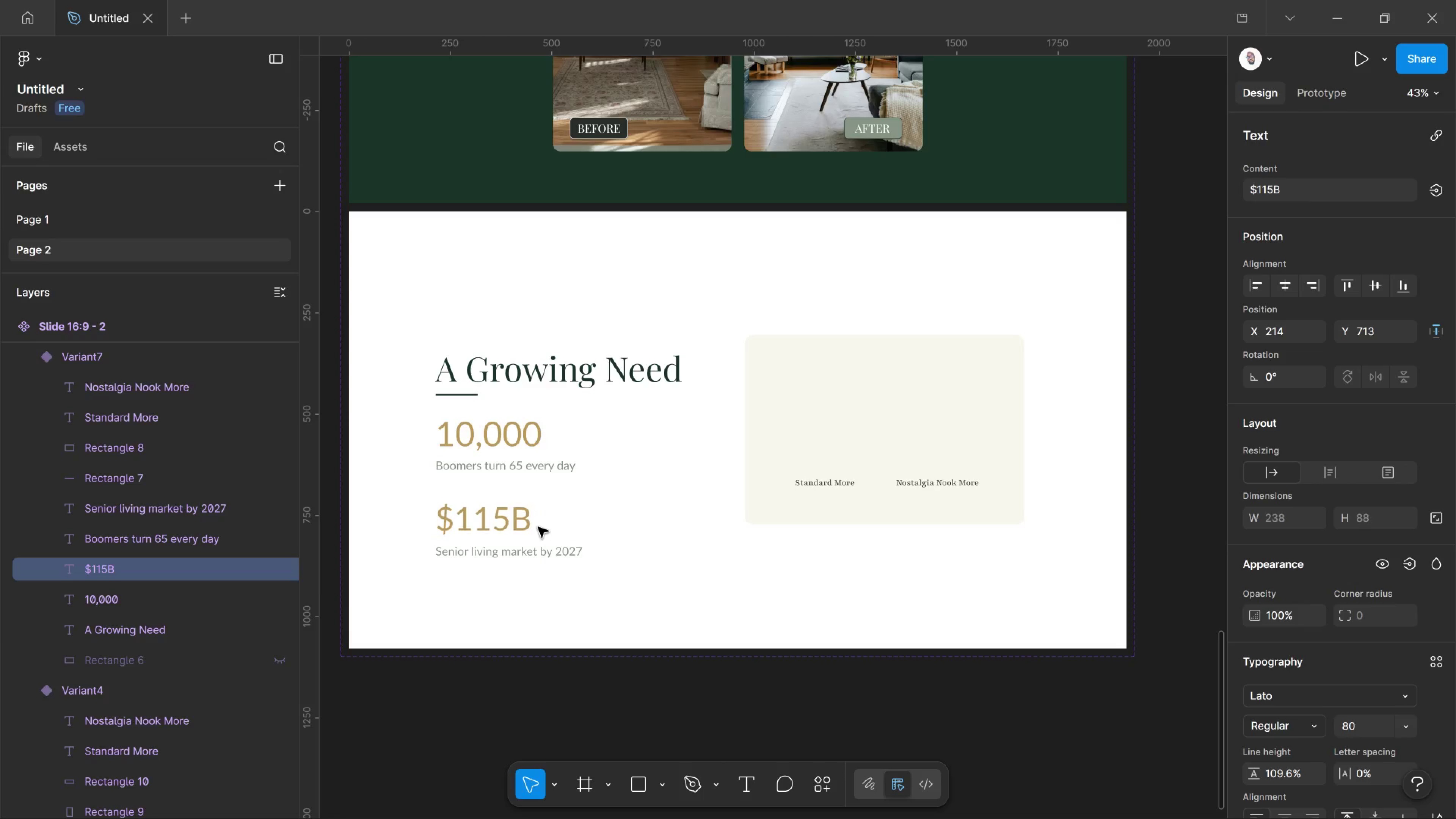 
key(Control+Shift+Comma)
 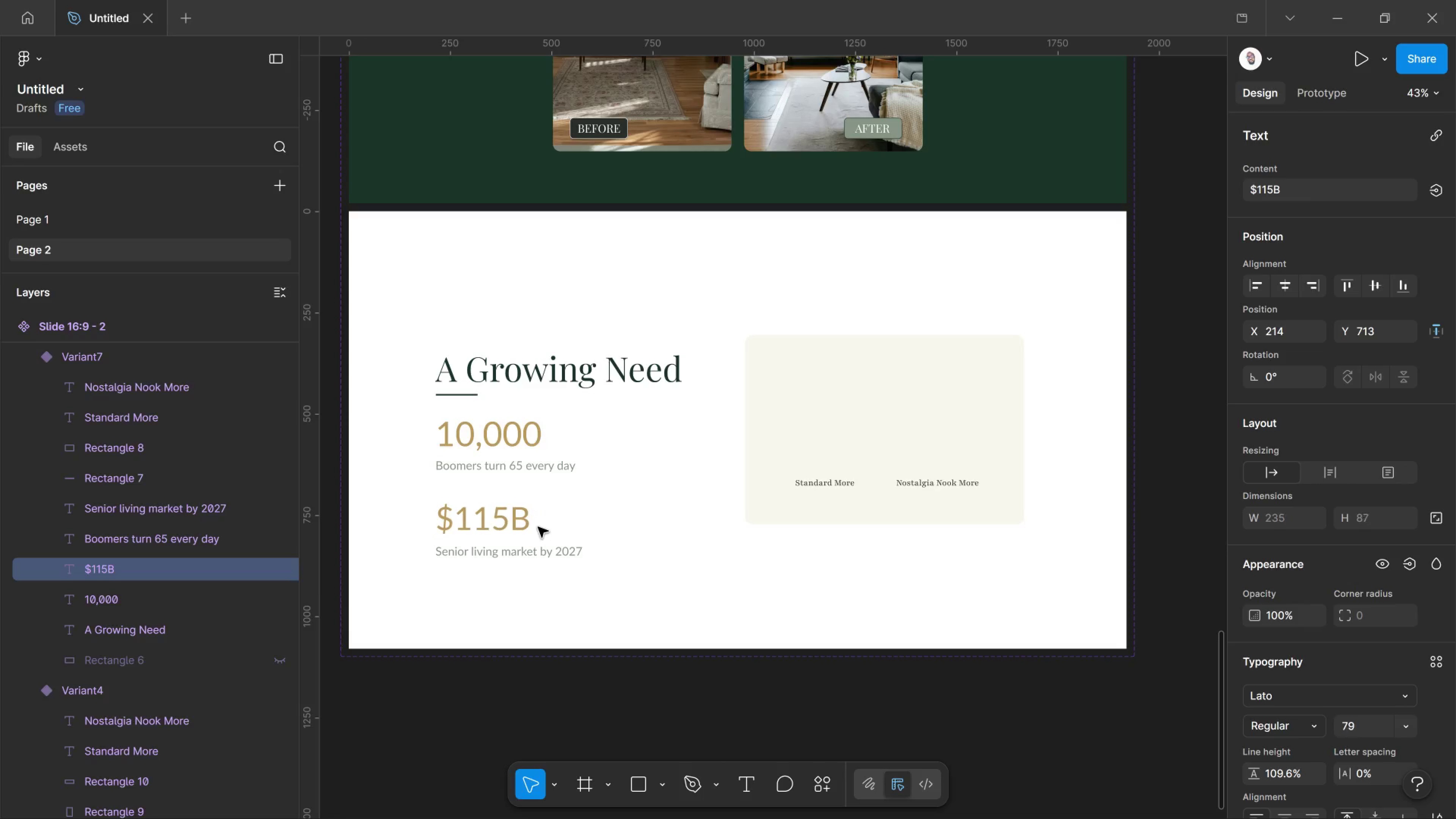 
key(Control+Shift+Comma)
 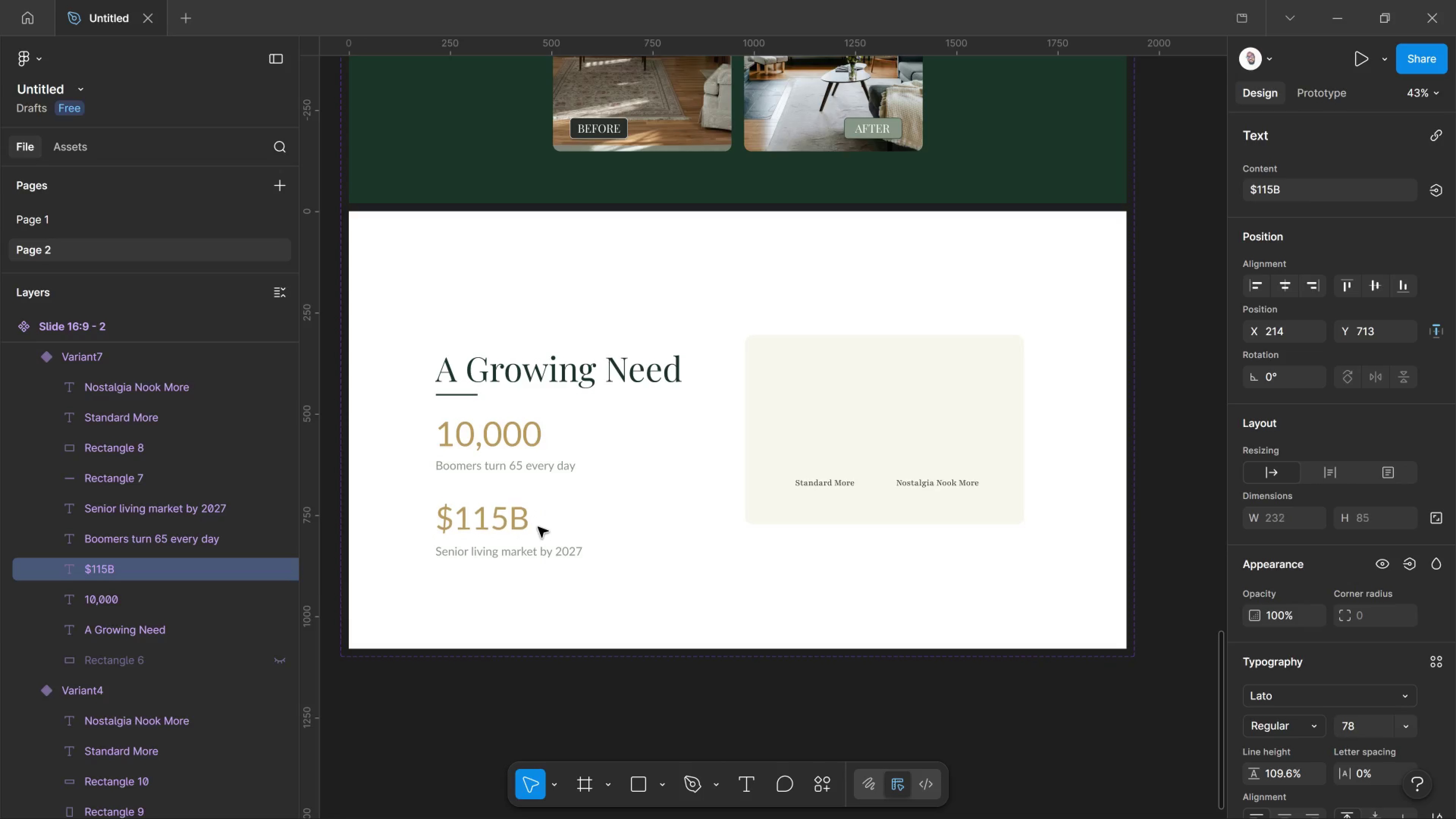 
key(Control+Shift+Comma)
 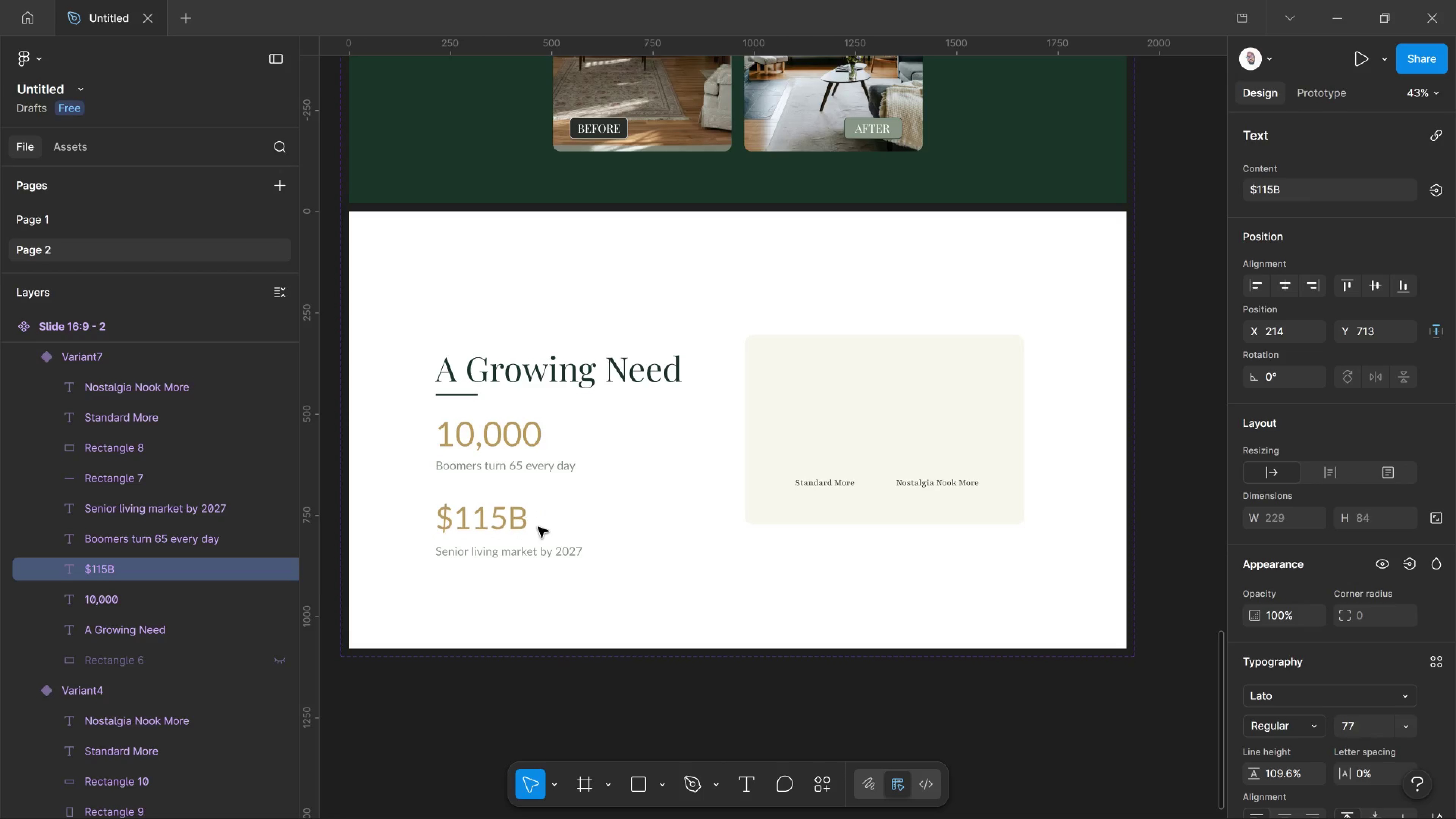 
key(Control+Shift+Comma)
 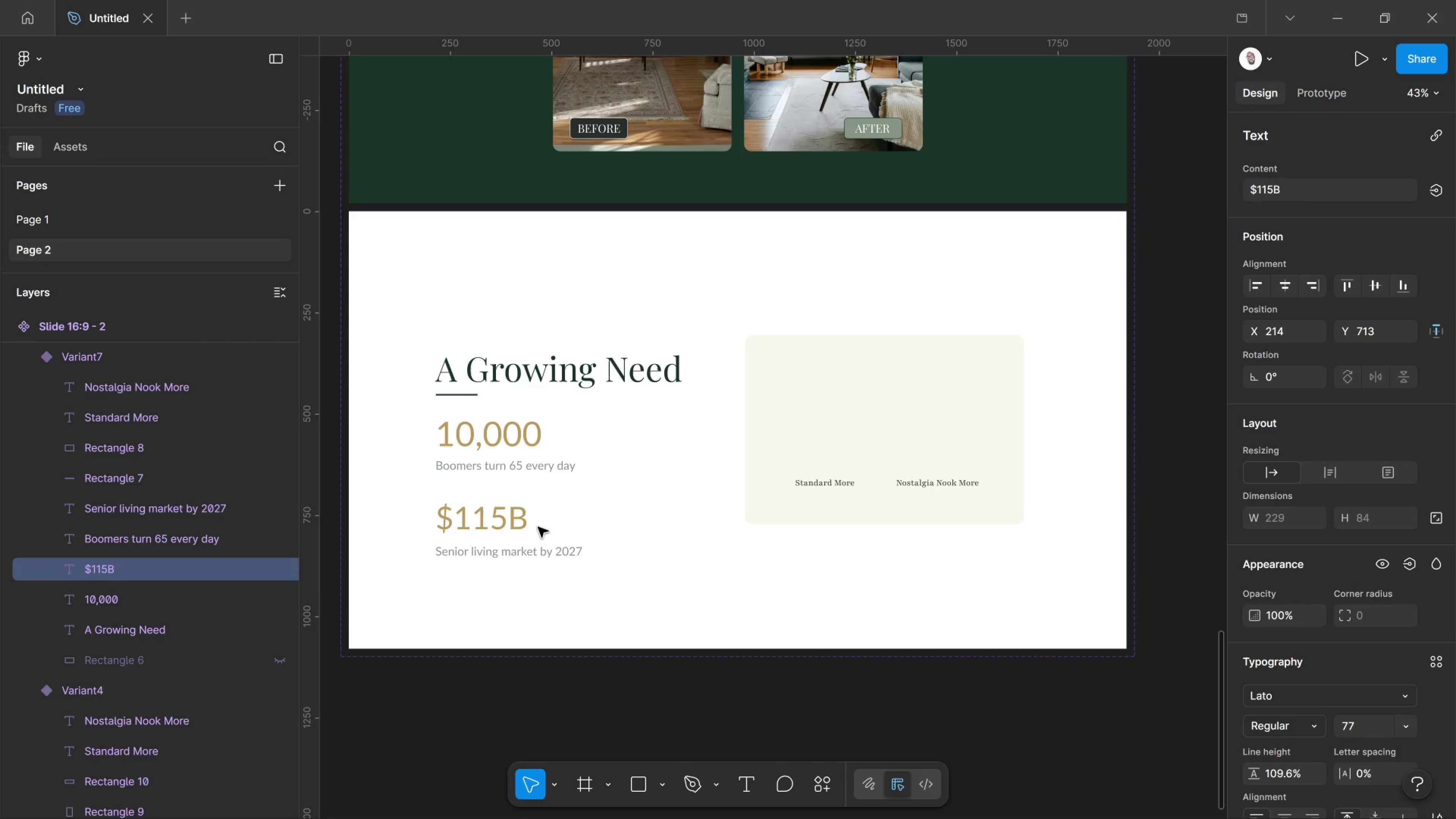 
key(Control+Shift+Comma)
 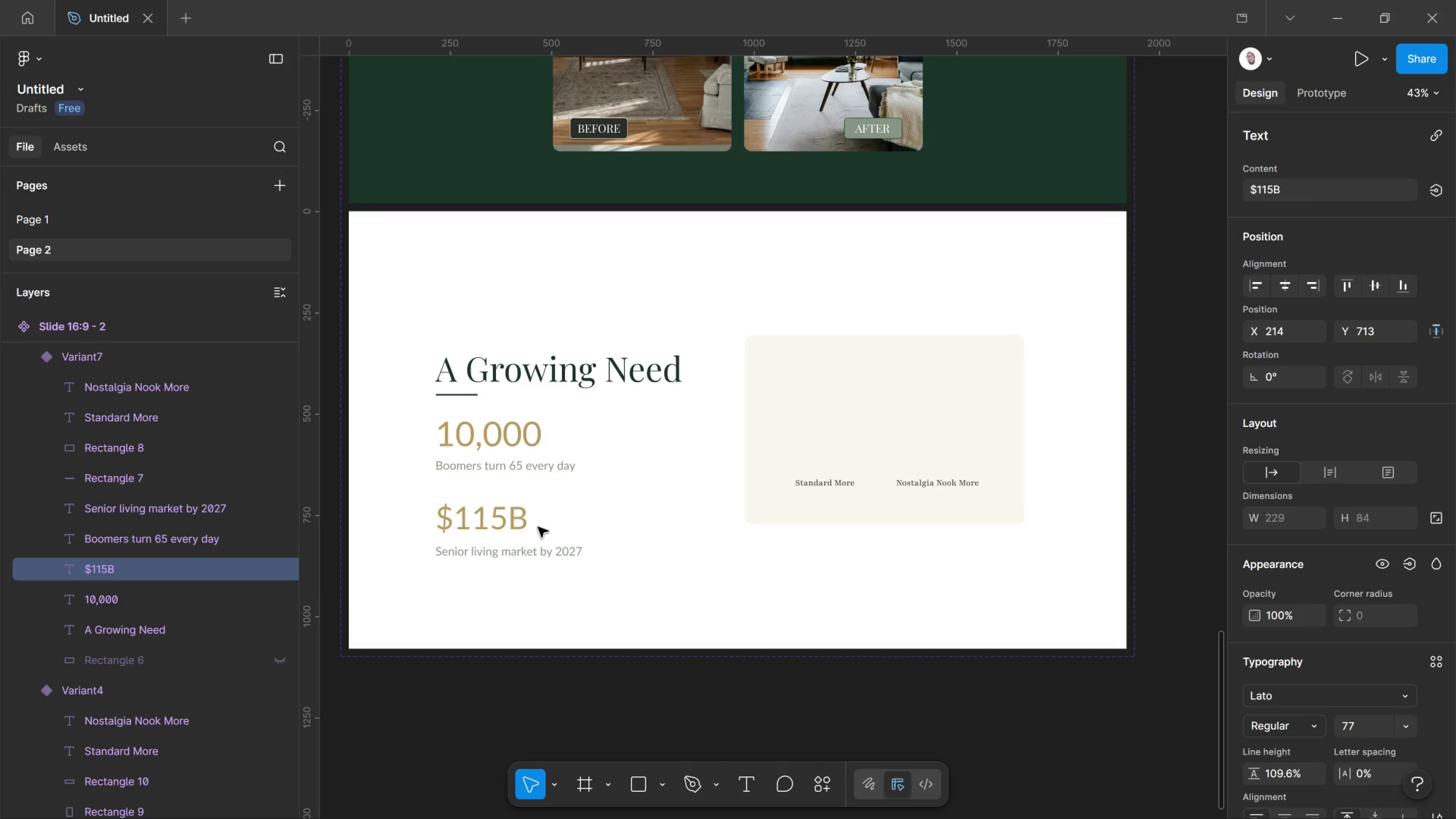 
key(Control+Shift+Comma)
 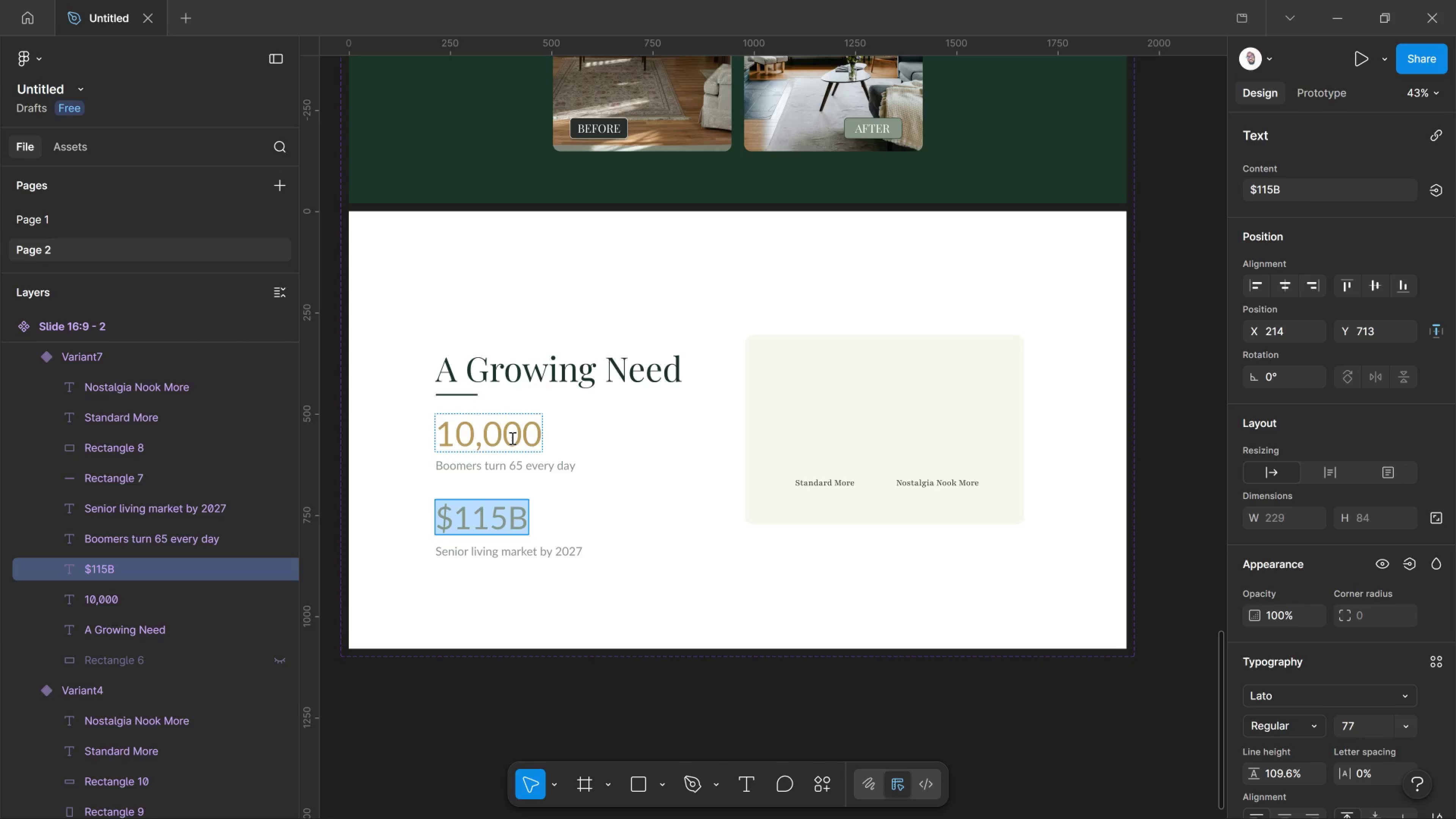 
left_click([511, 438])
 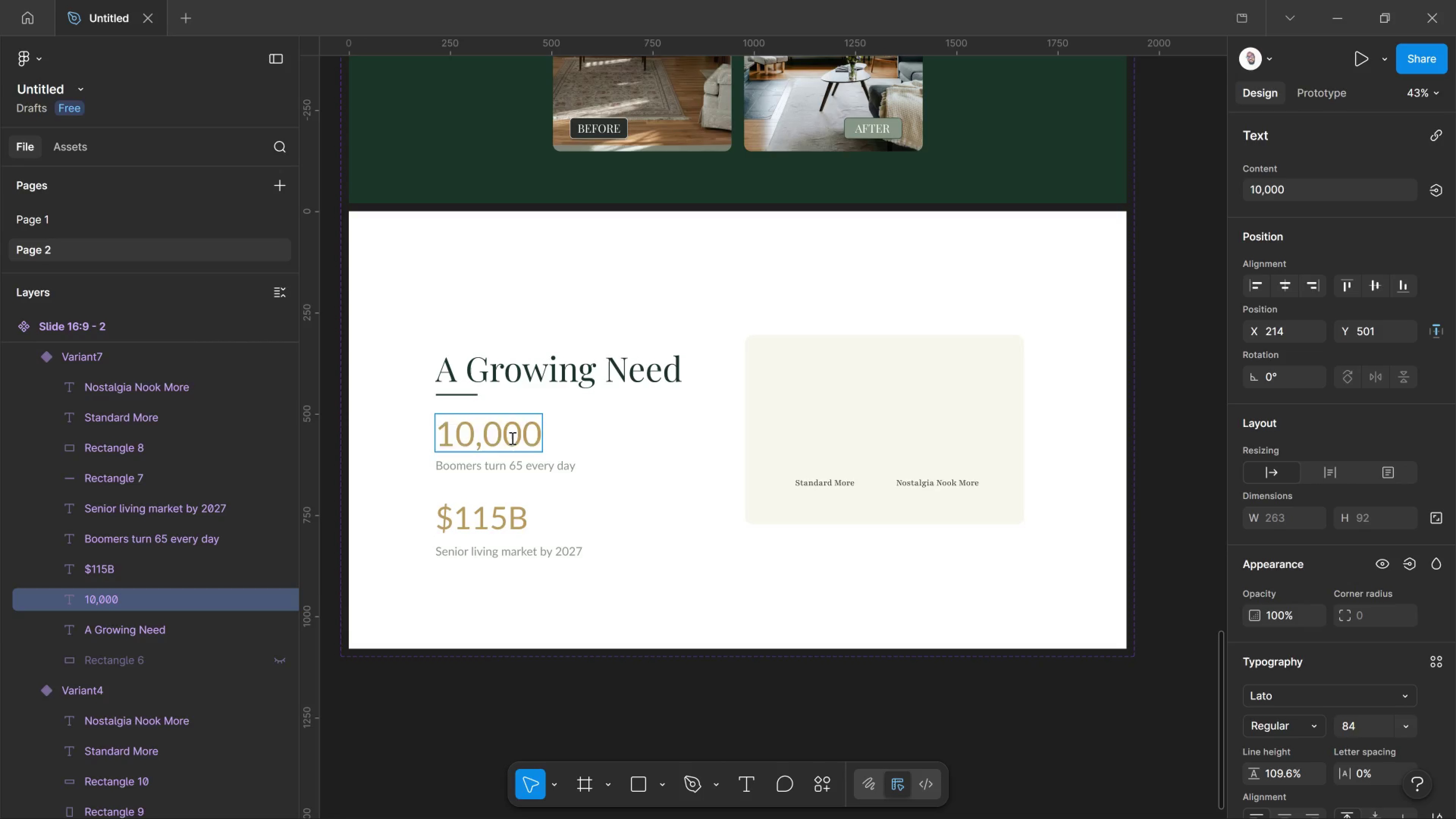 
key(Control+A)
 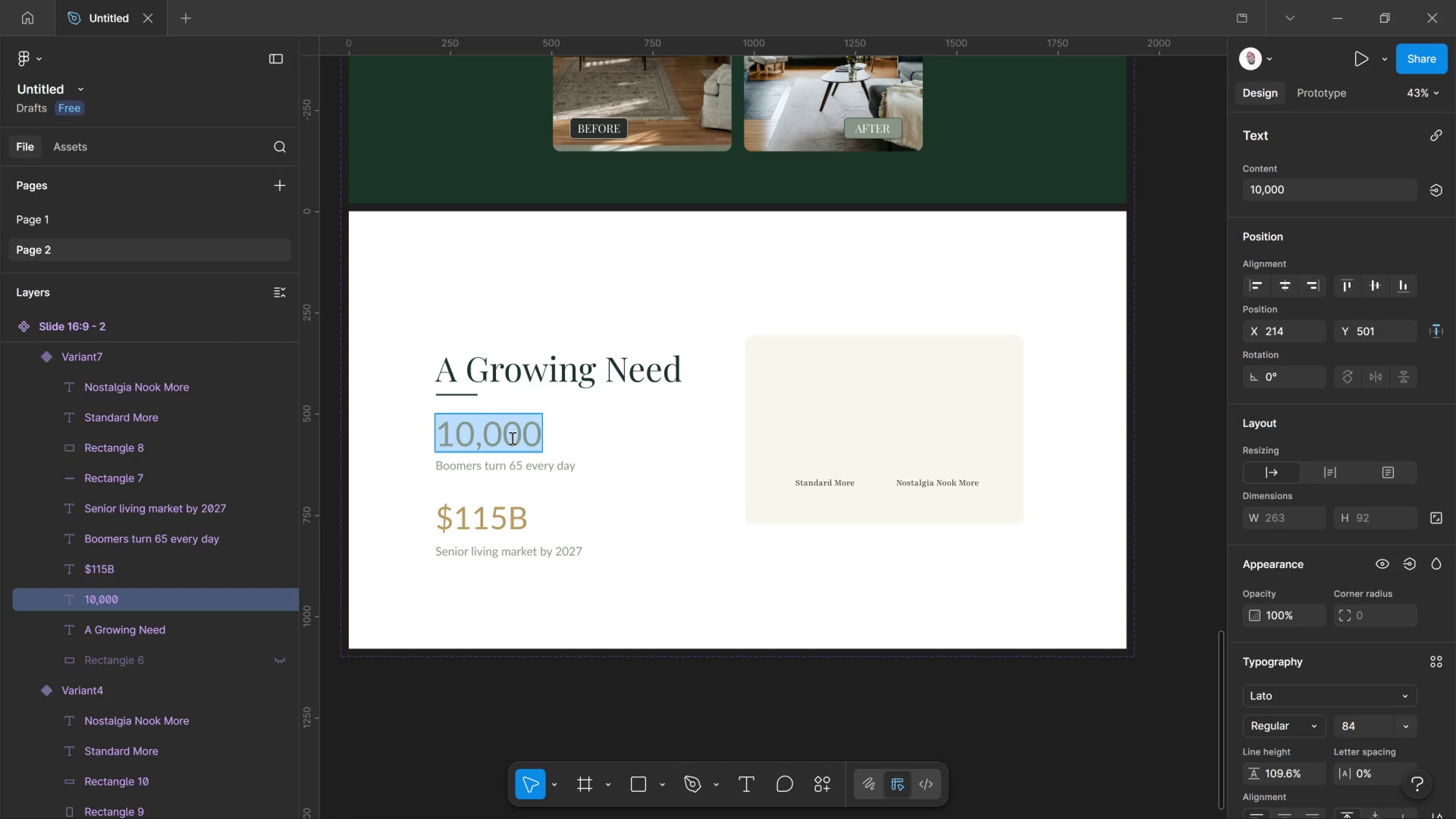 
key(Control+Shift+Comma)
 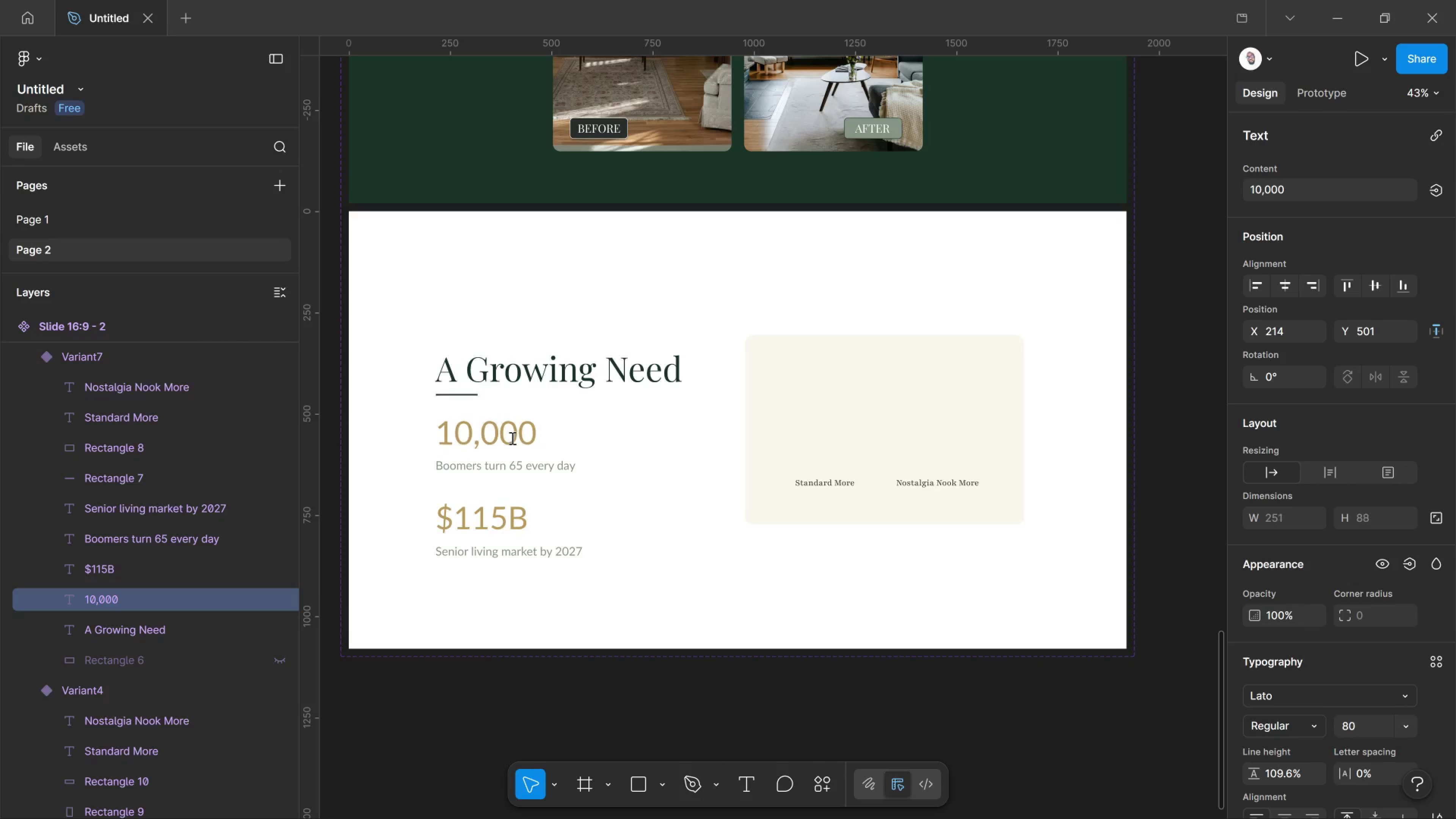 
key(Control+Shift+Comma)
 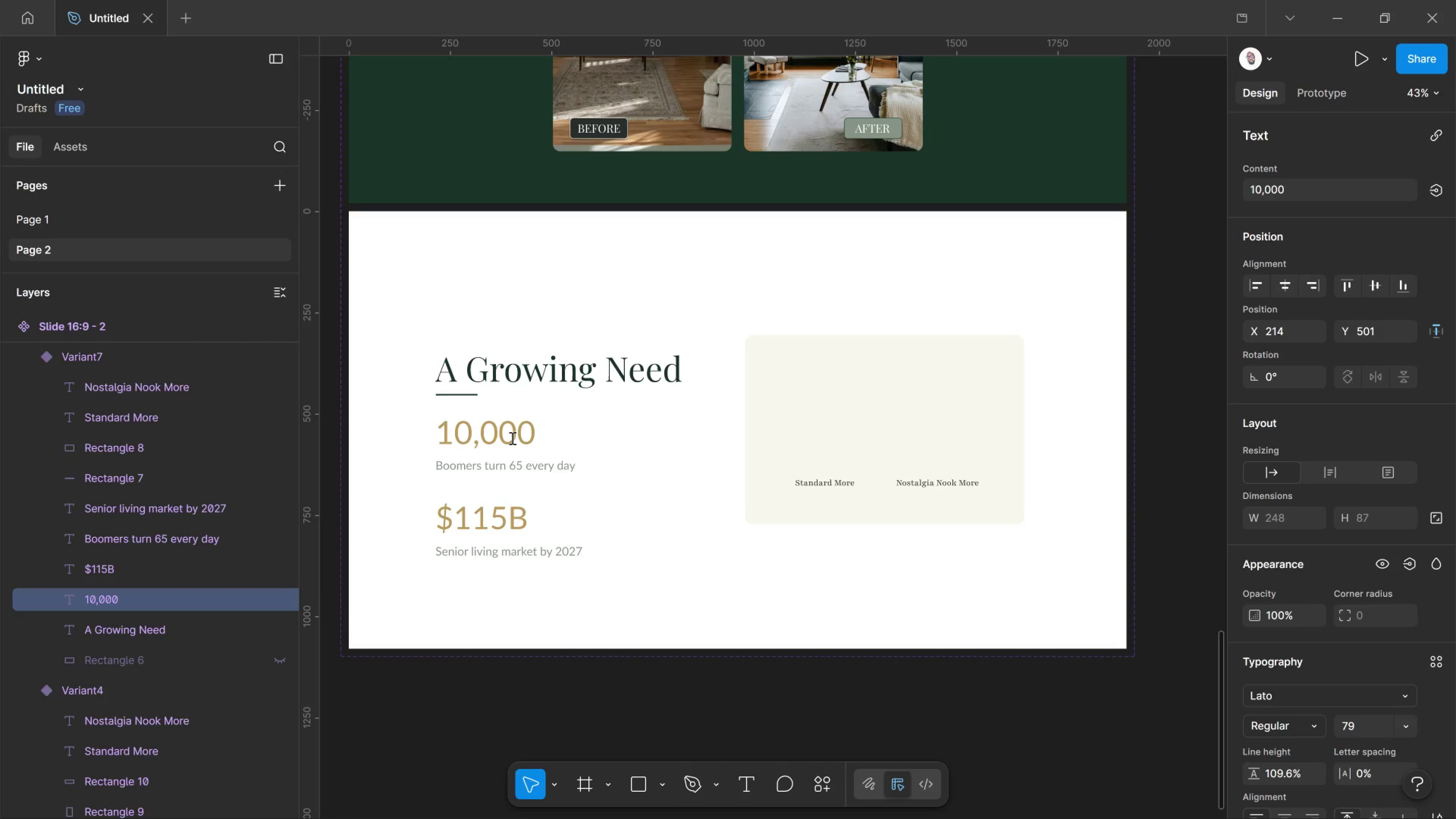 
key(Control+Shift+Comma)
 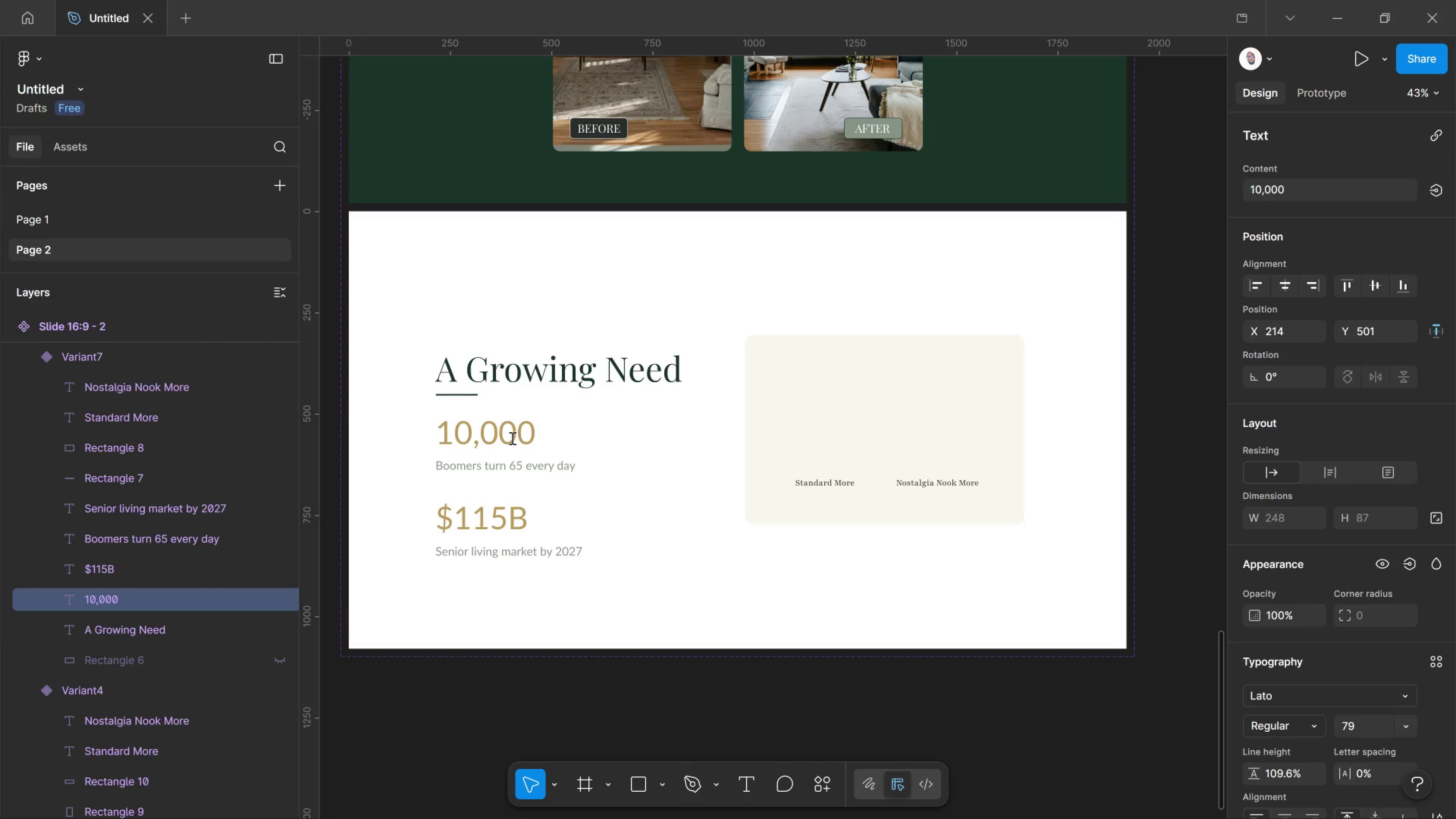 
key(Control+Shift+Comma)
 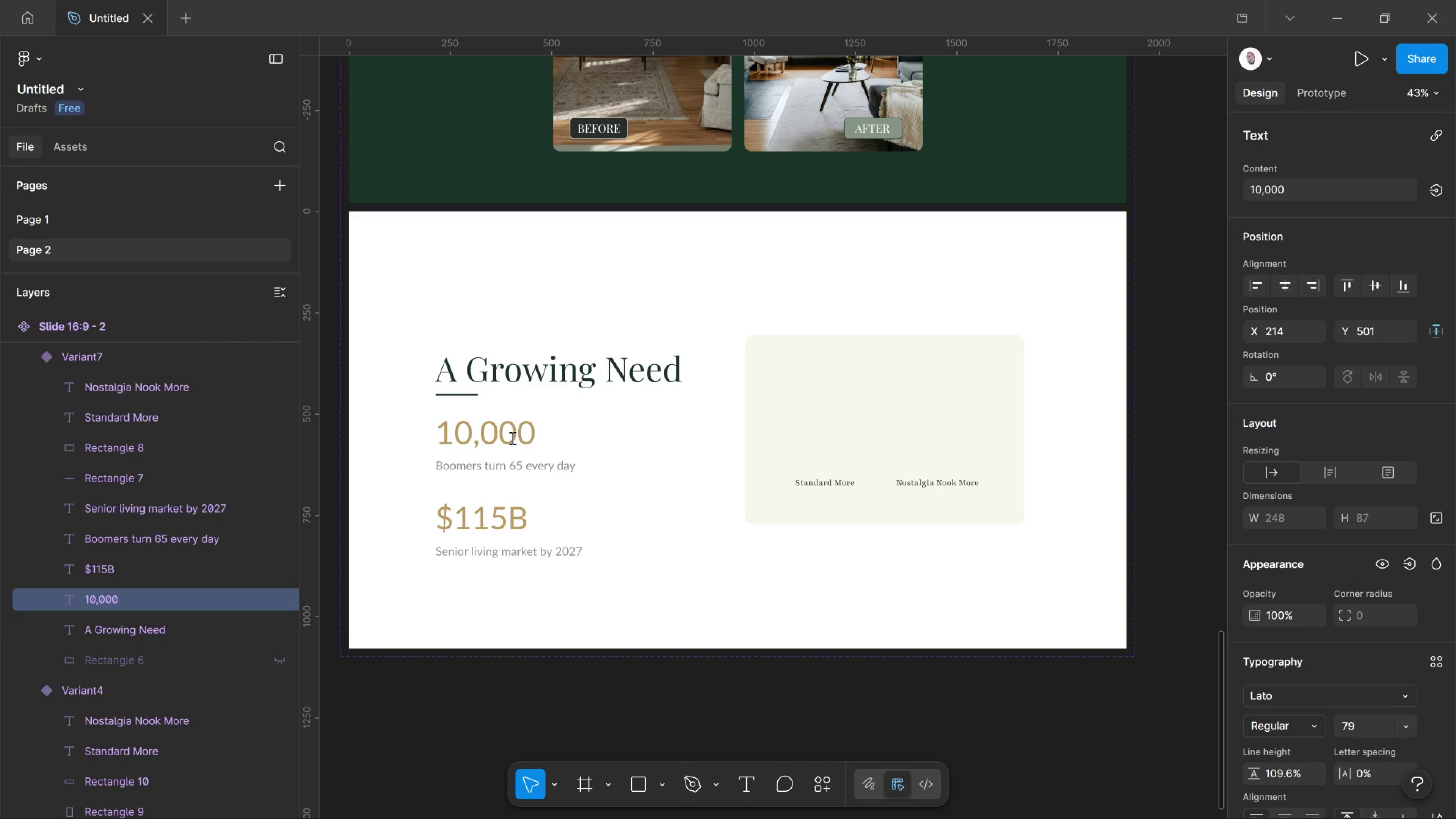 
key(Control+Shift+Comma)
 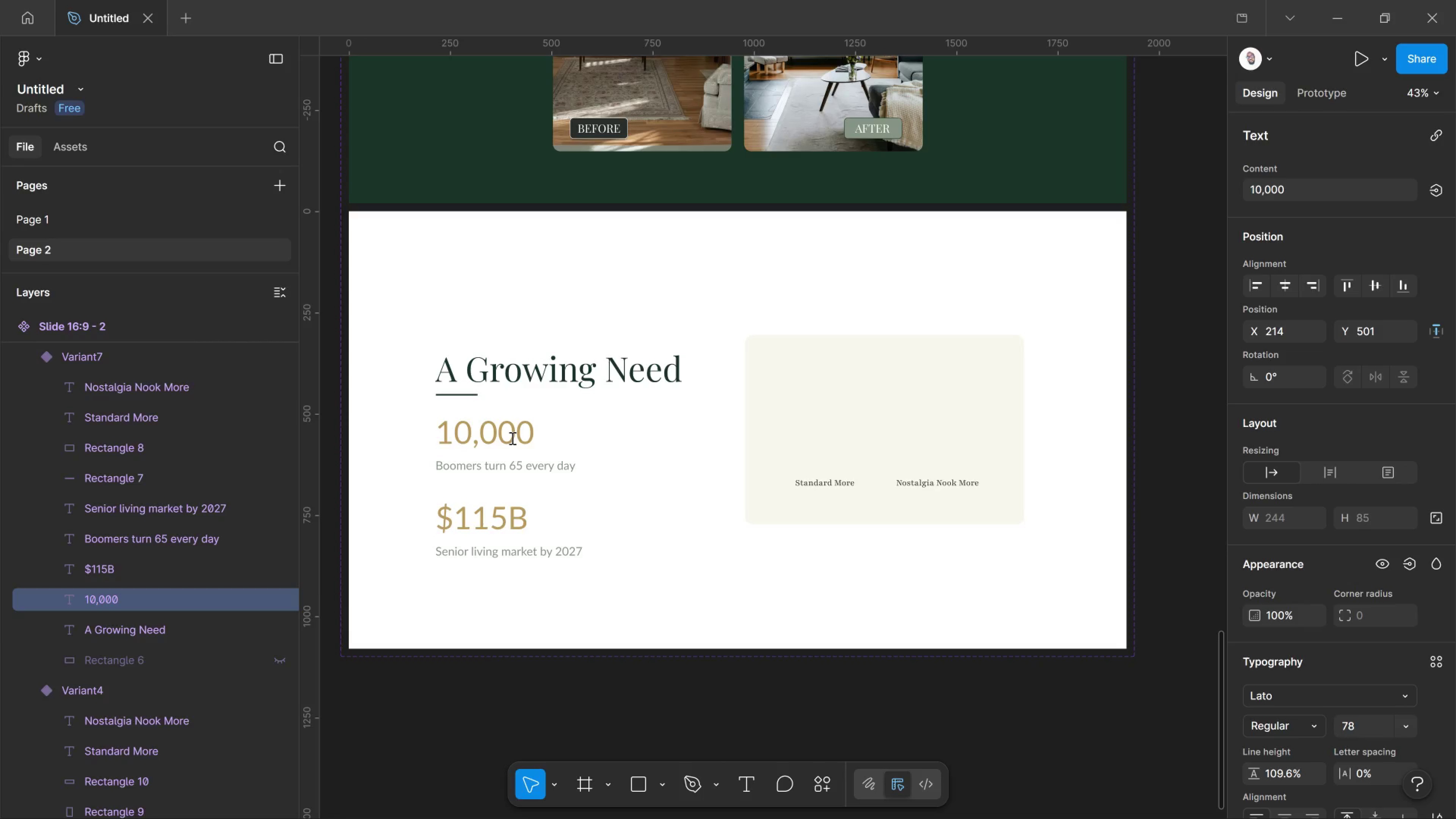 
key(Control+Shift+Comma)
 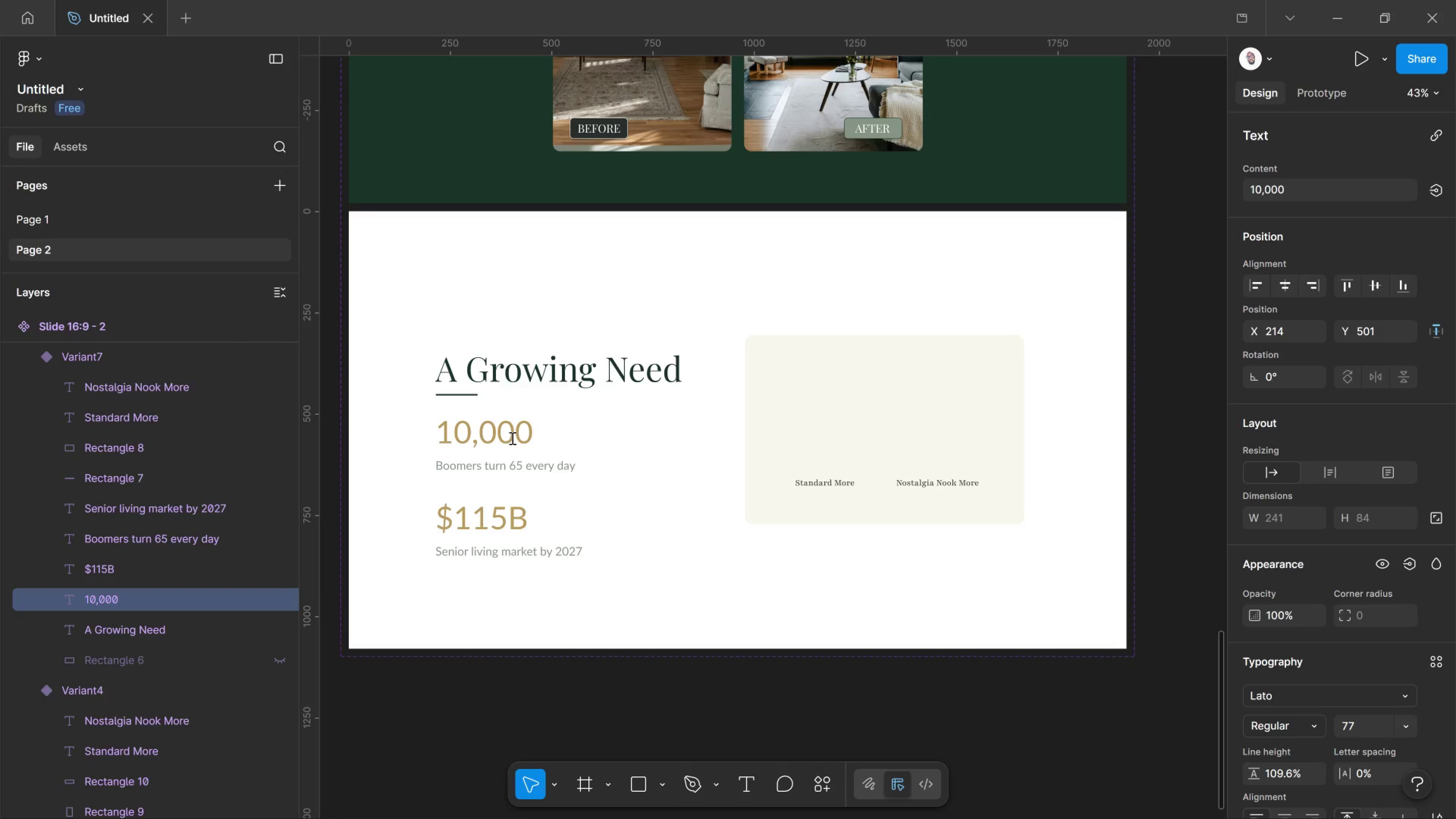 
key(Control+Shift+Comma)
 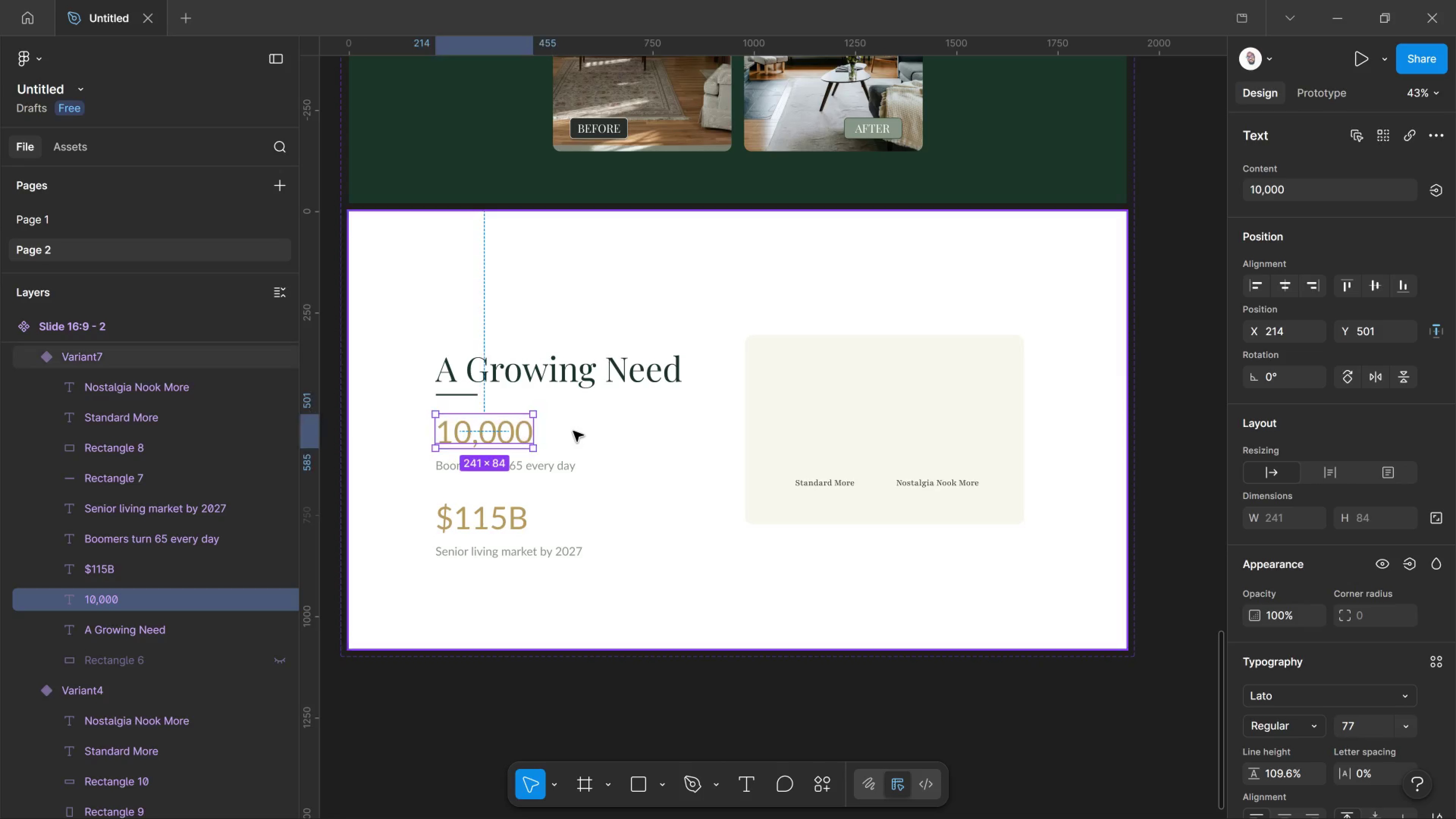 
left_click([573, 431])
 